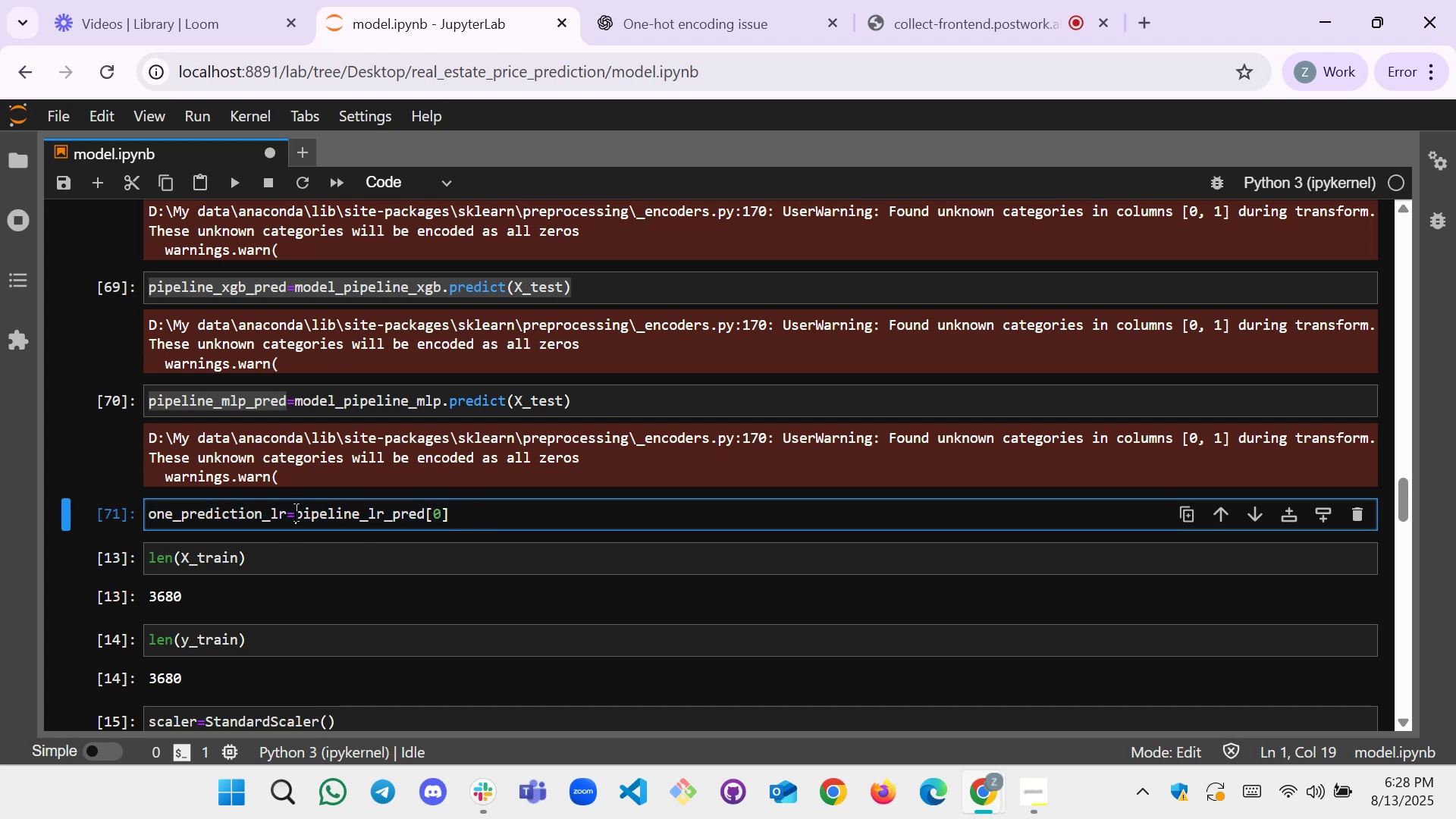 
wait(5.33)
 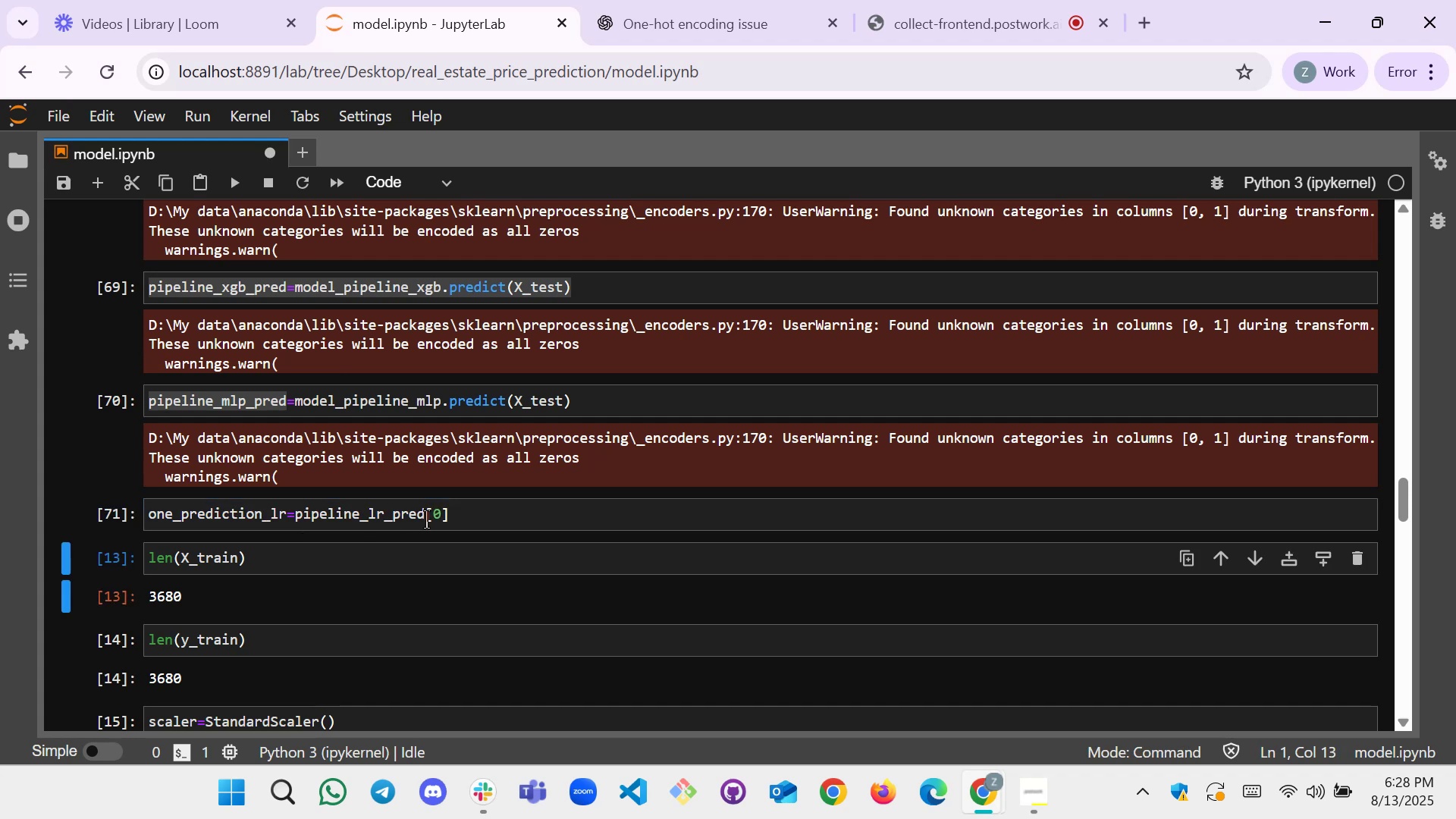 
key(Backspace)
type(([End])[Home]print)
 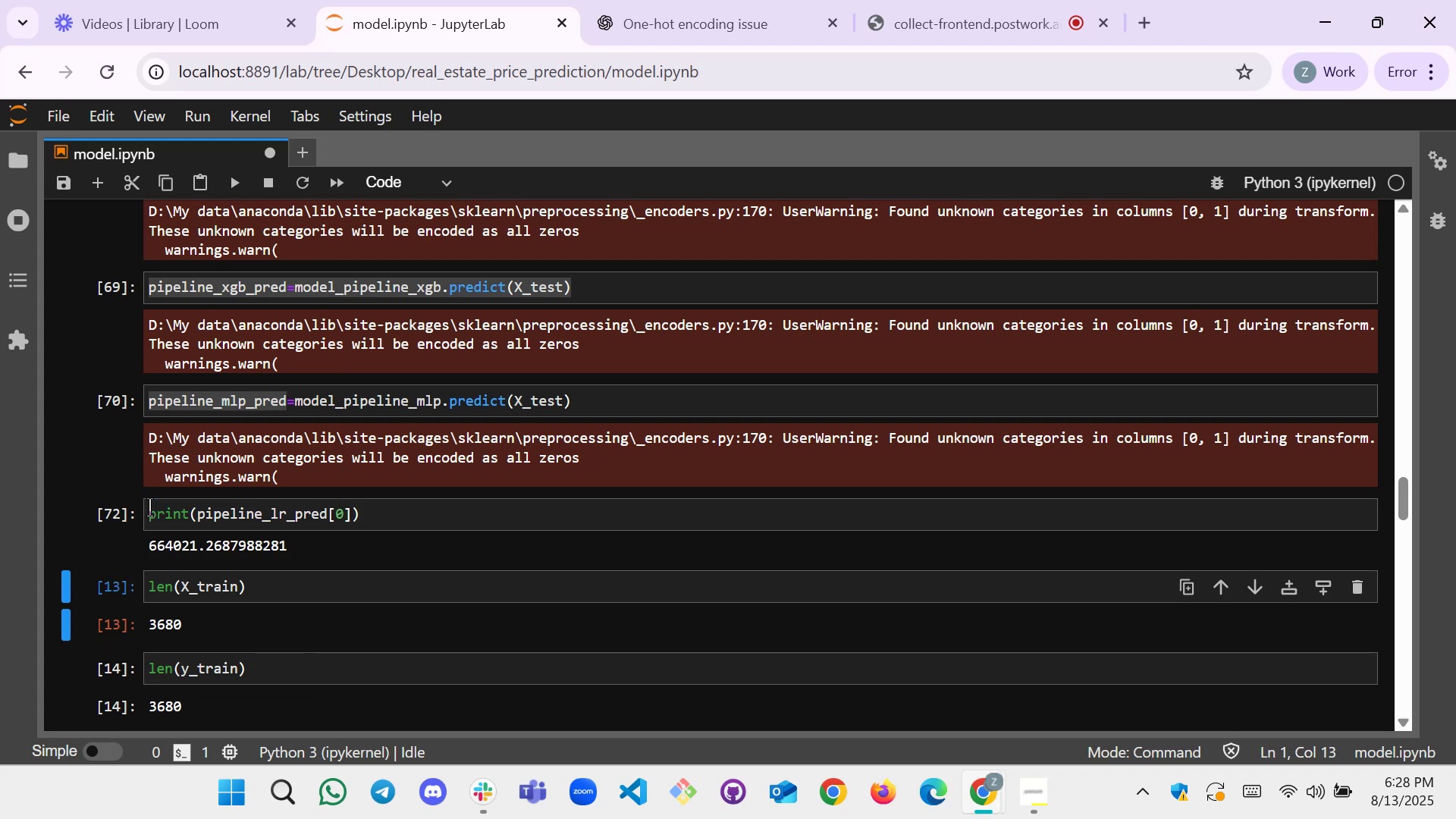 
 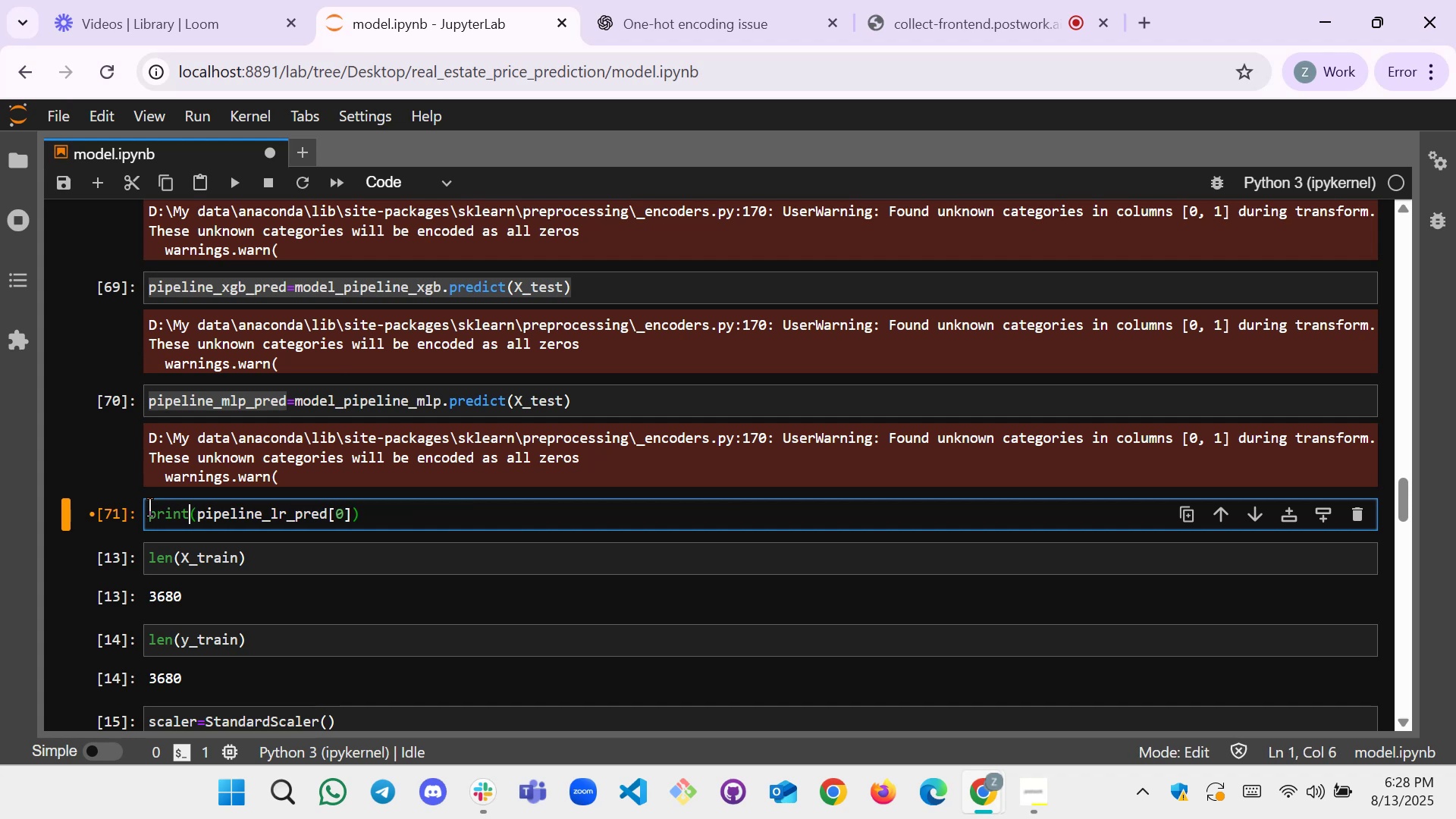 
key(Shift+Enter)
 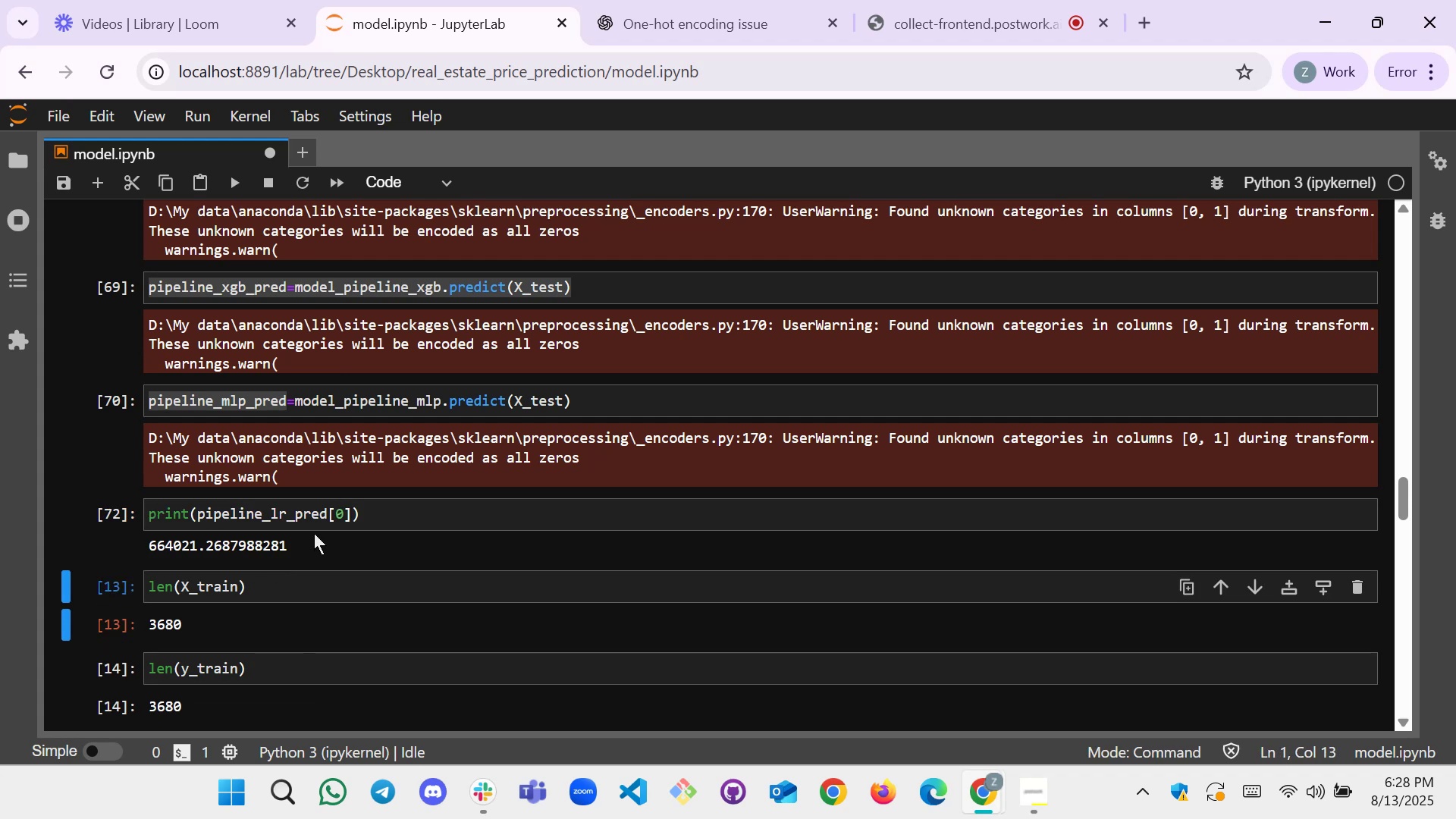 
left_click([353, 519])
 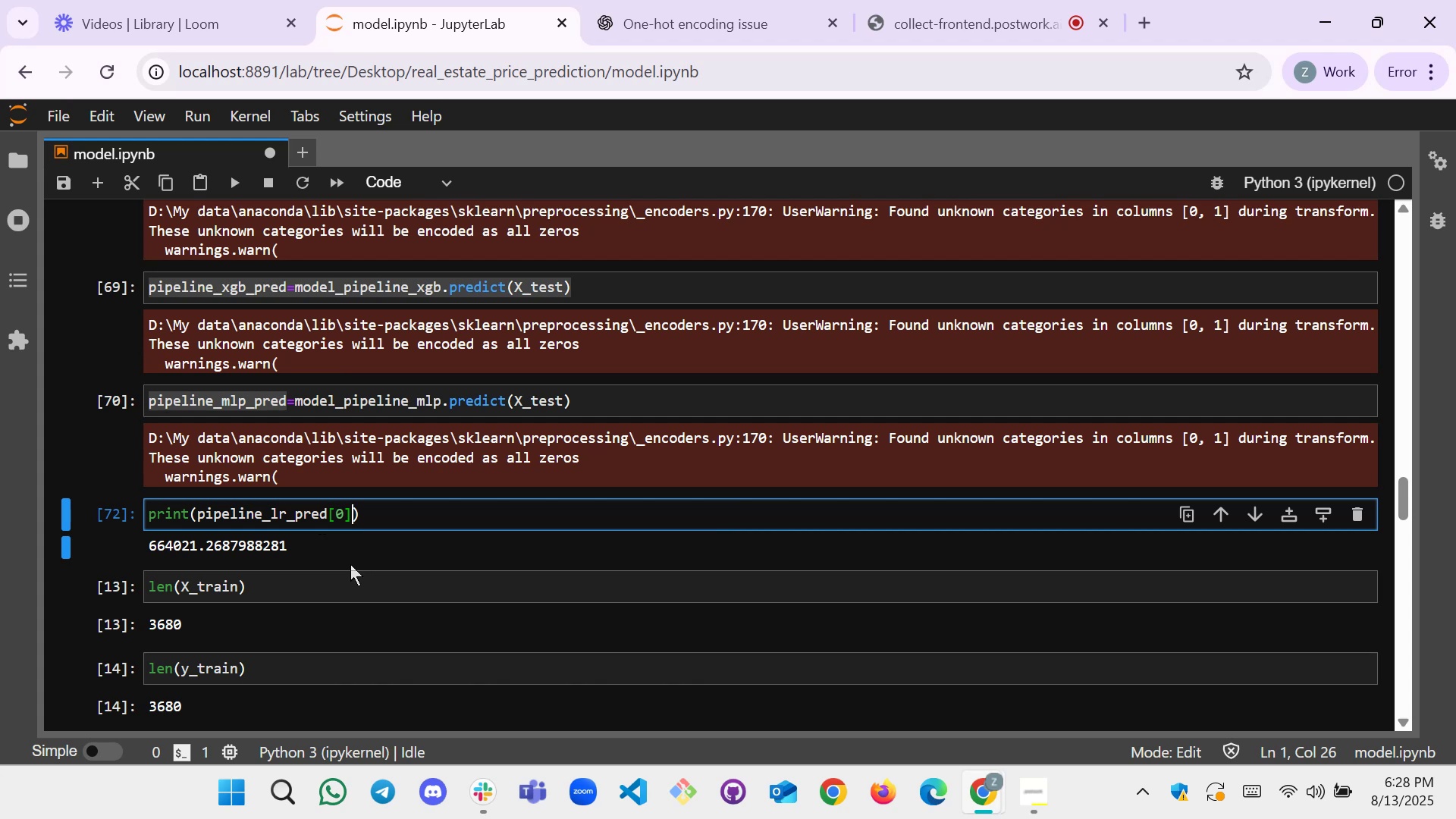 
hold_key(key=ArrowLeft, duration=1.02)
 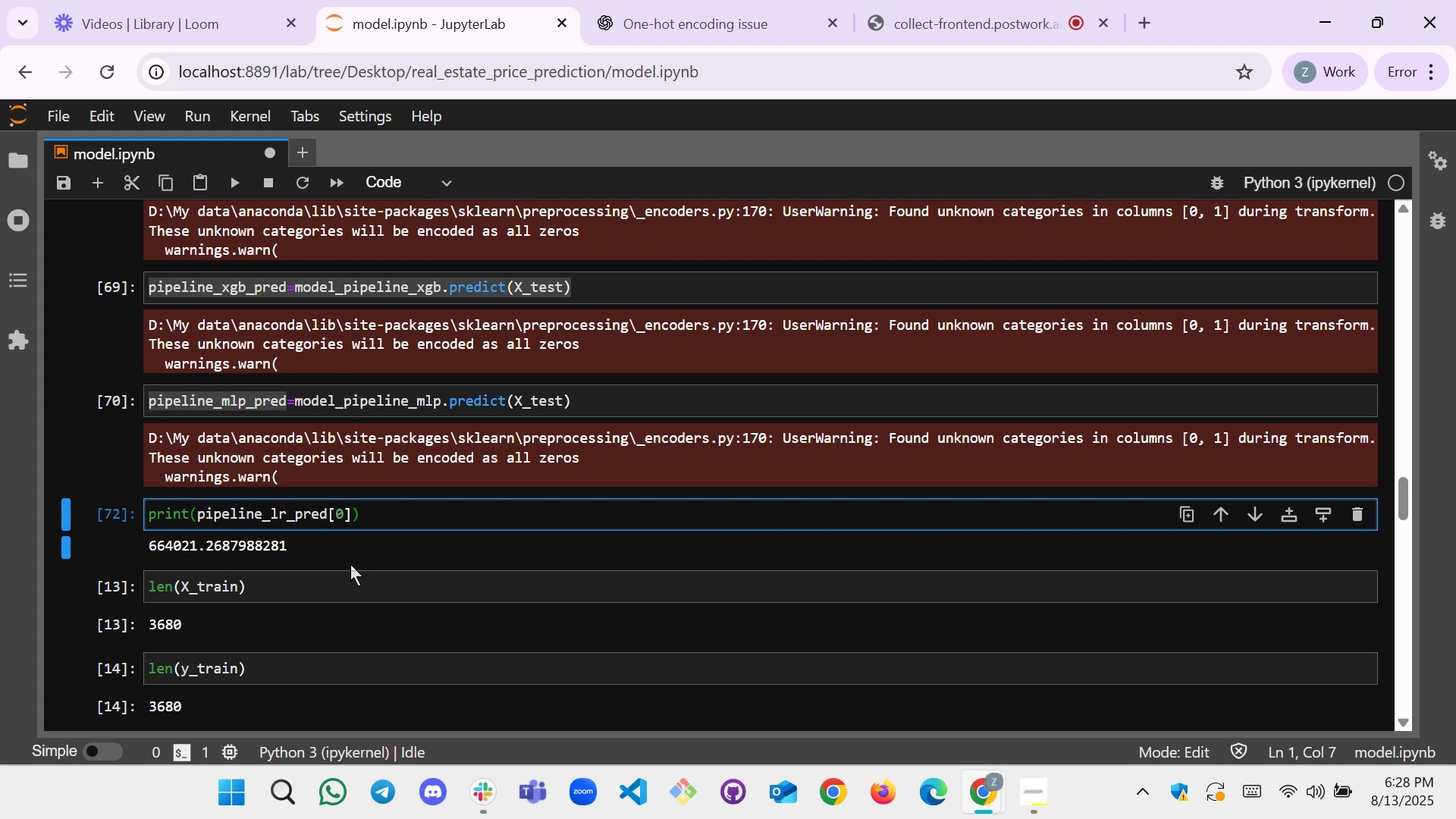 
key(Shift+ShiftLeft)
 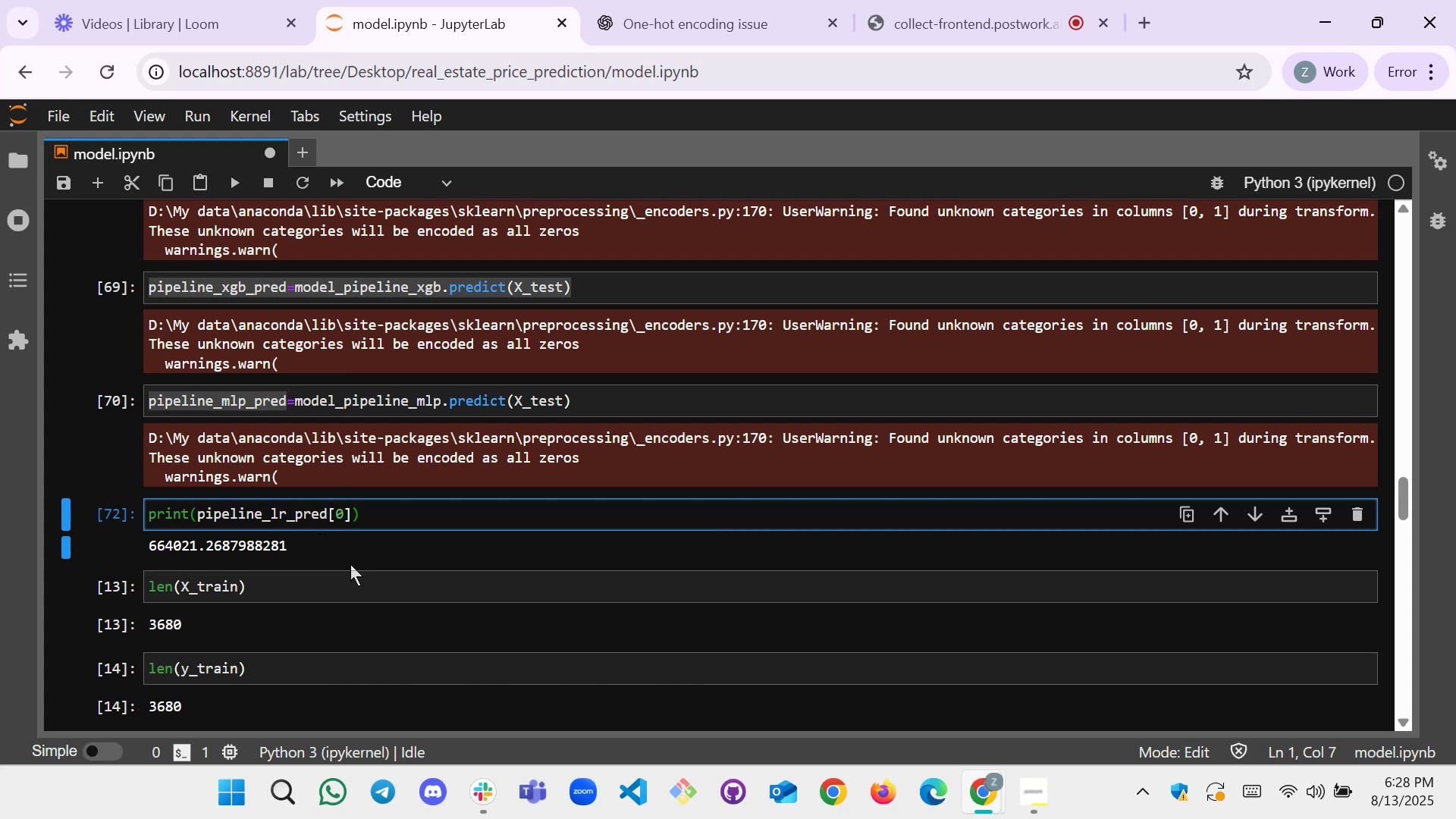 
key(Shift+9)
 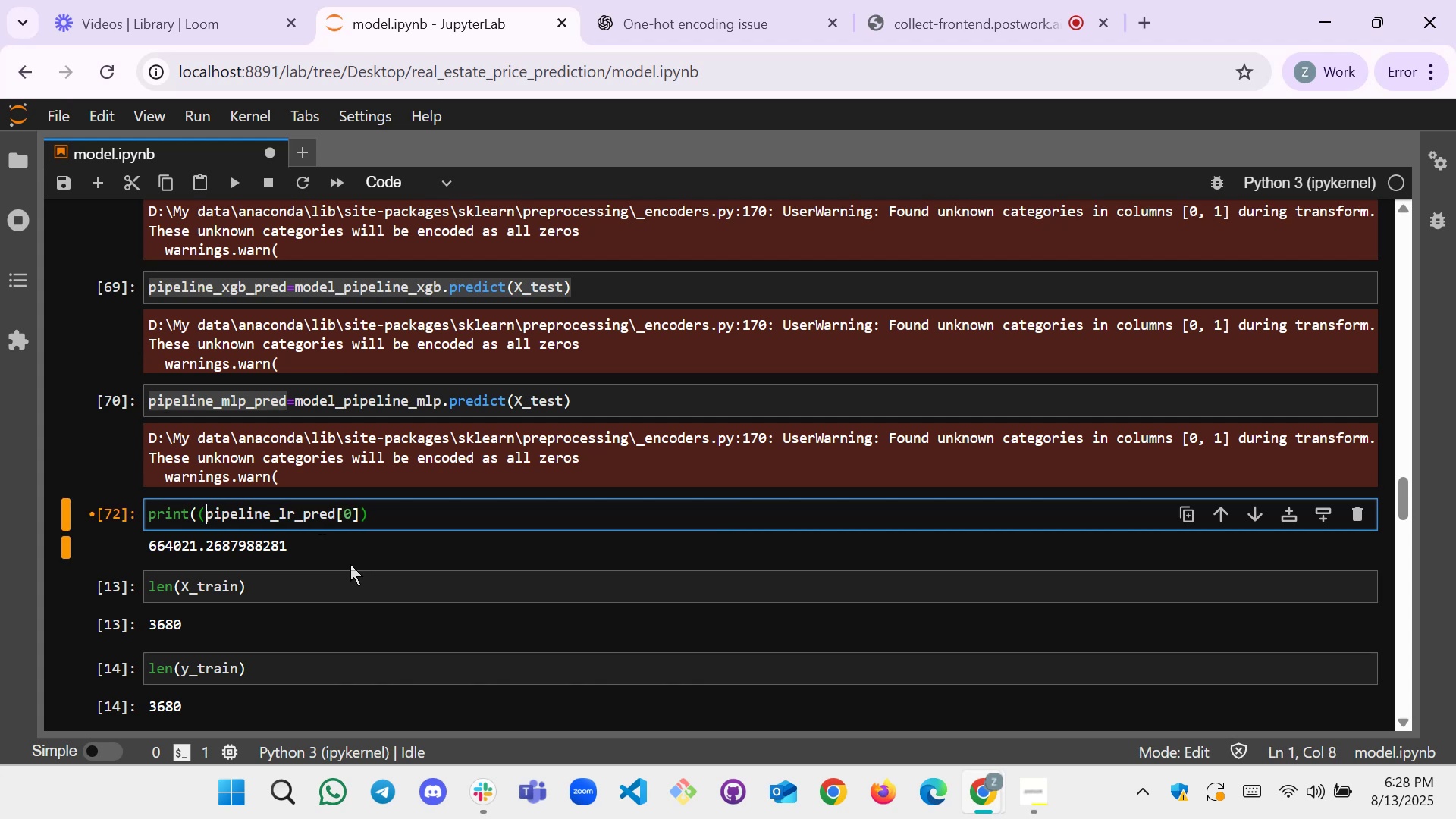 
hold_key(key=ArrowRight, duration=0.93)
 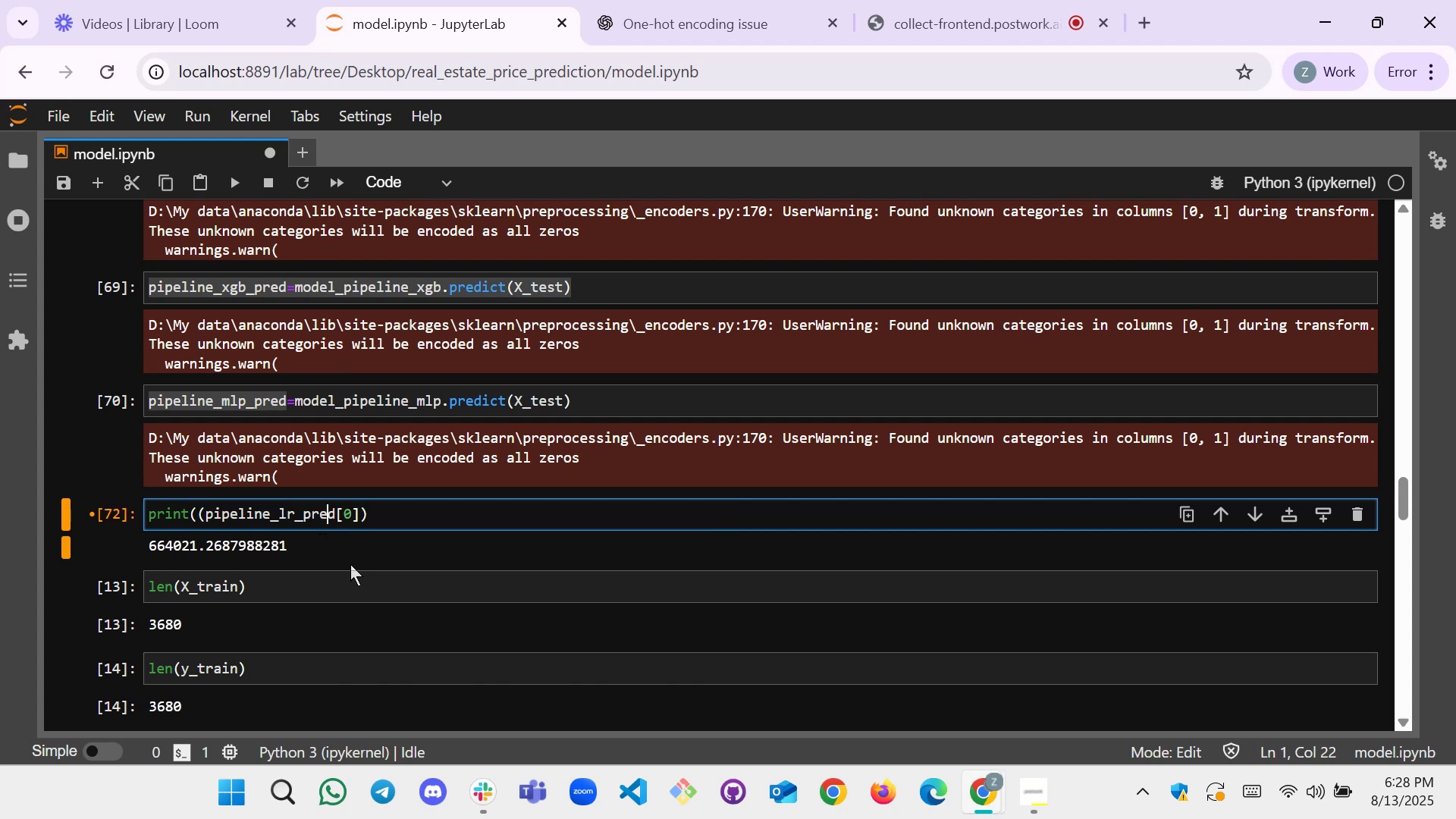 
key(ArrowRight)
 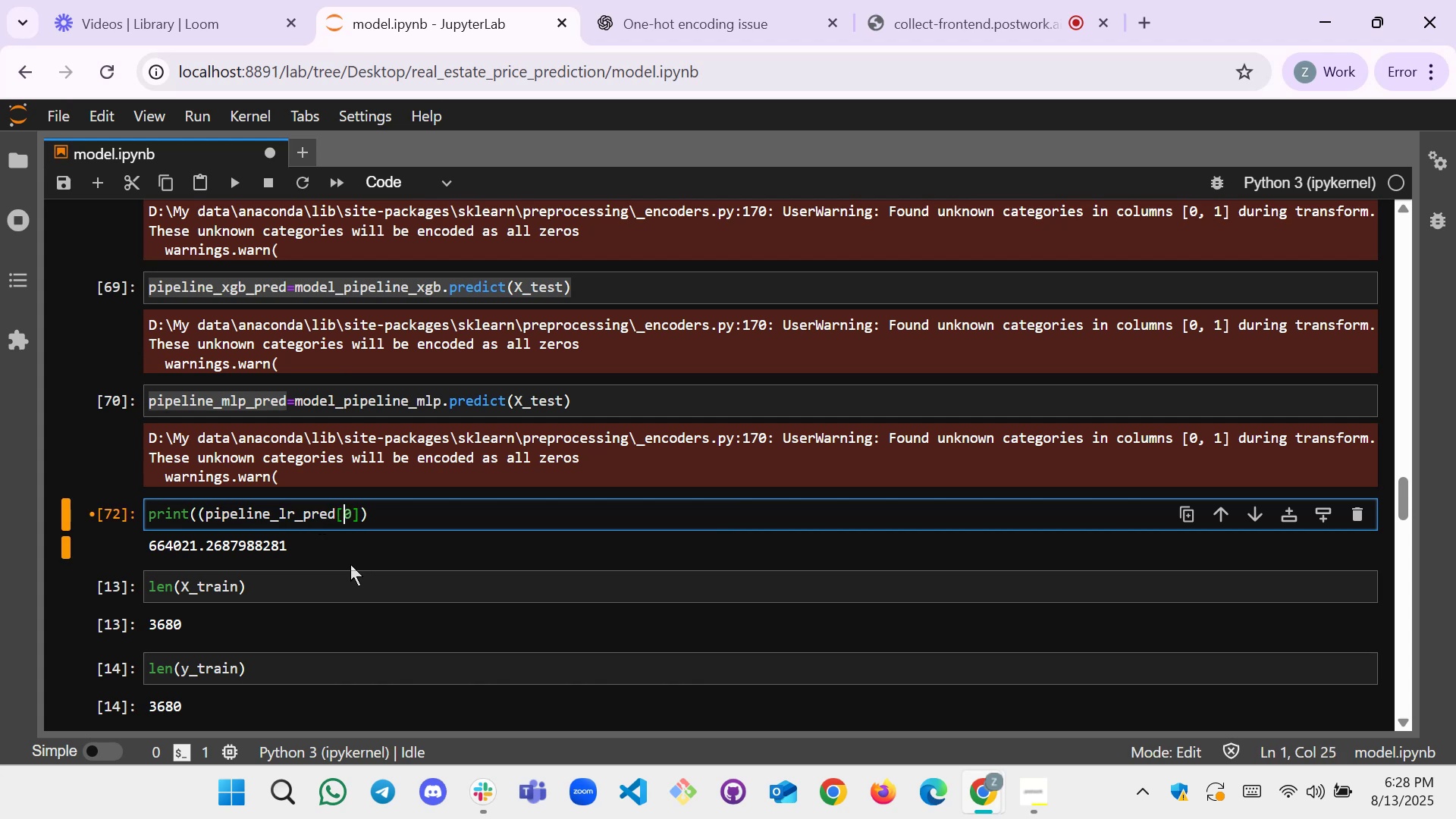 
key(ArrowRight)
 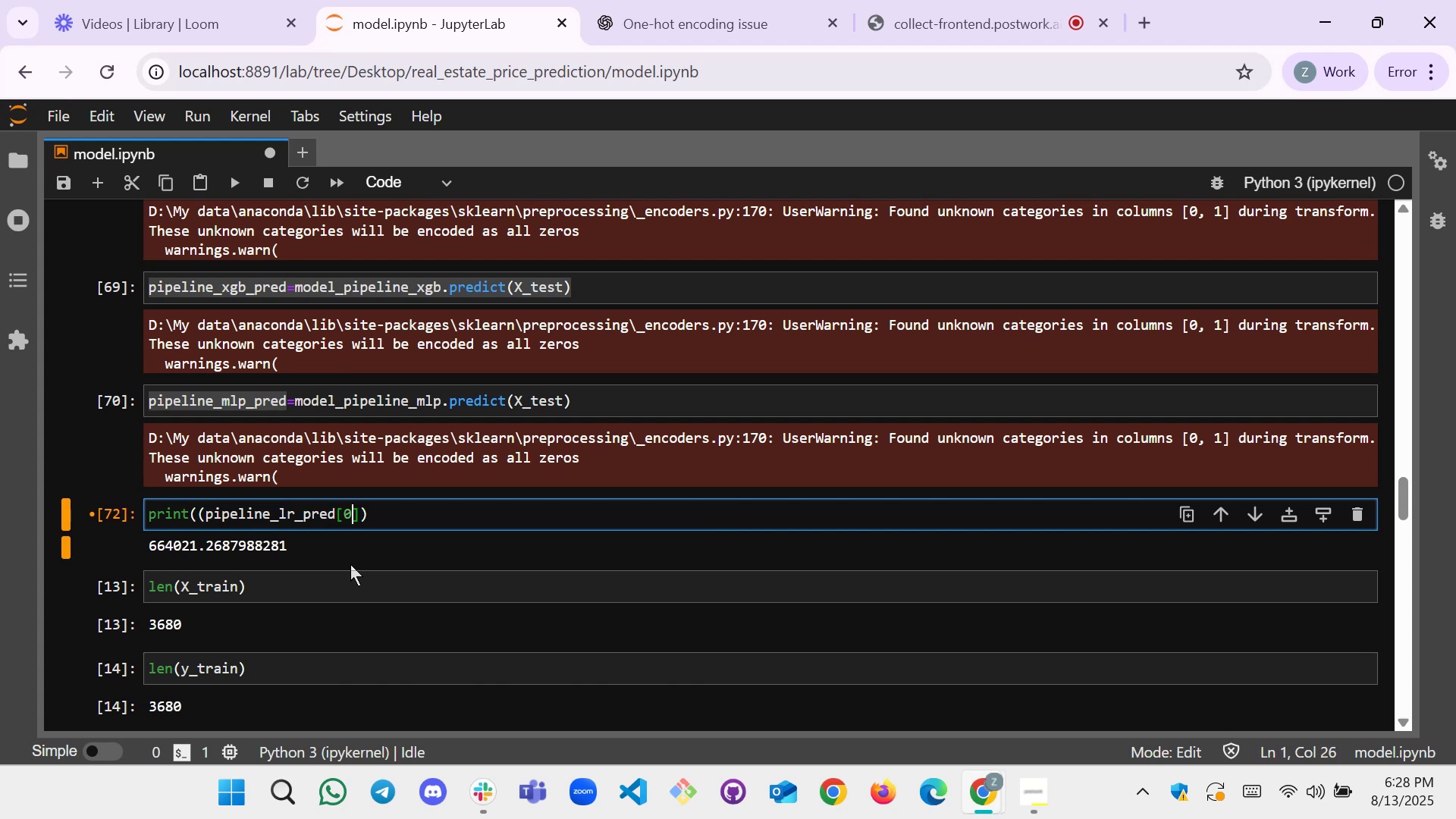 
key(ArrowRight)
 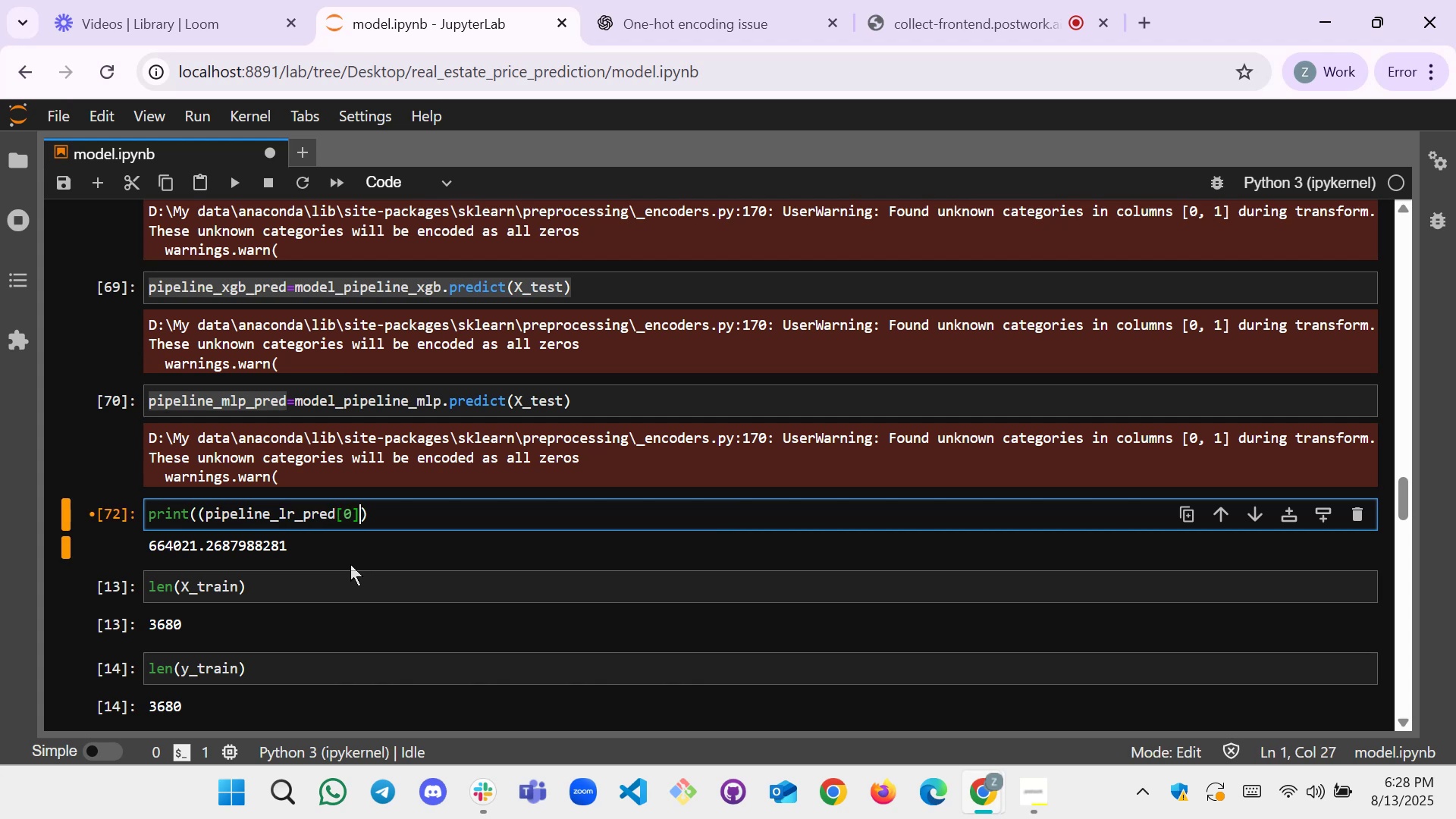 
key(Shift+0)
 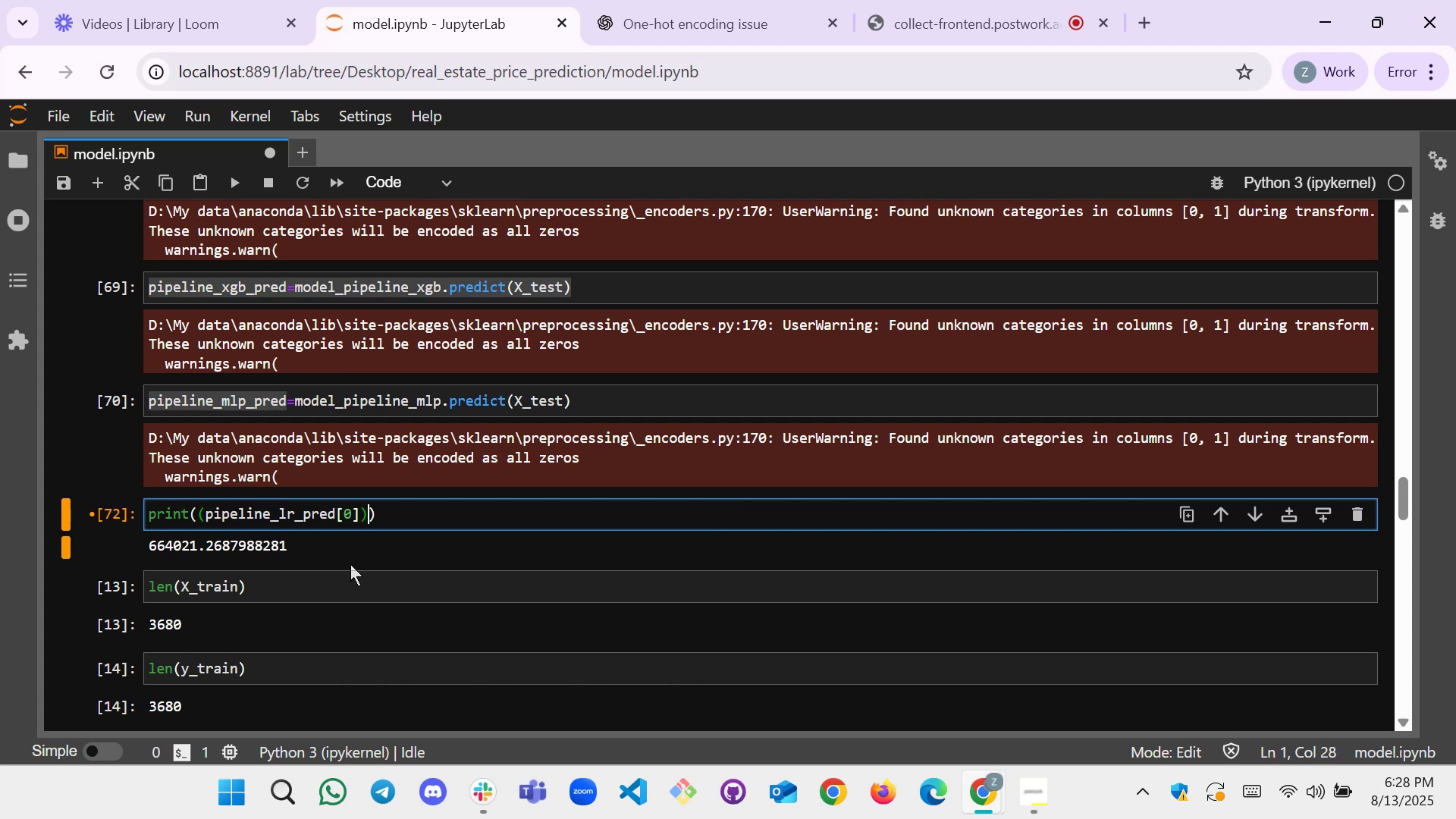 
key(ArrowLeft)
 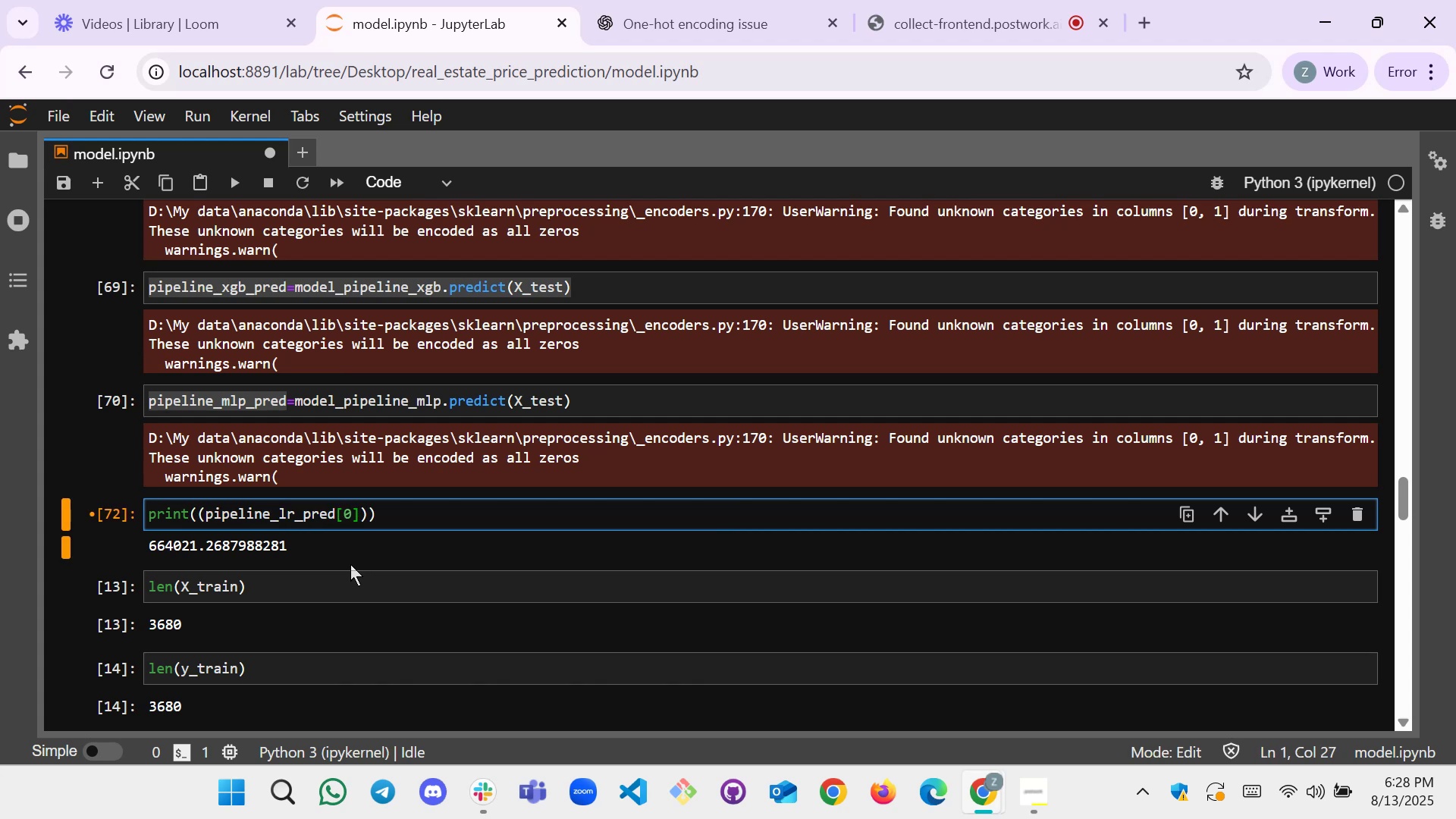 
key(Comma)
 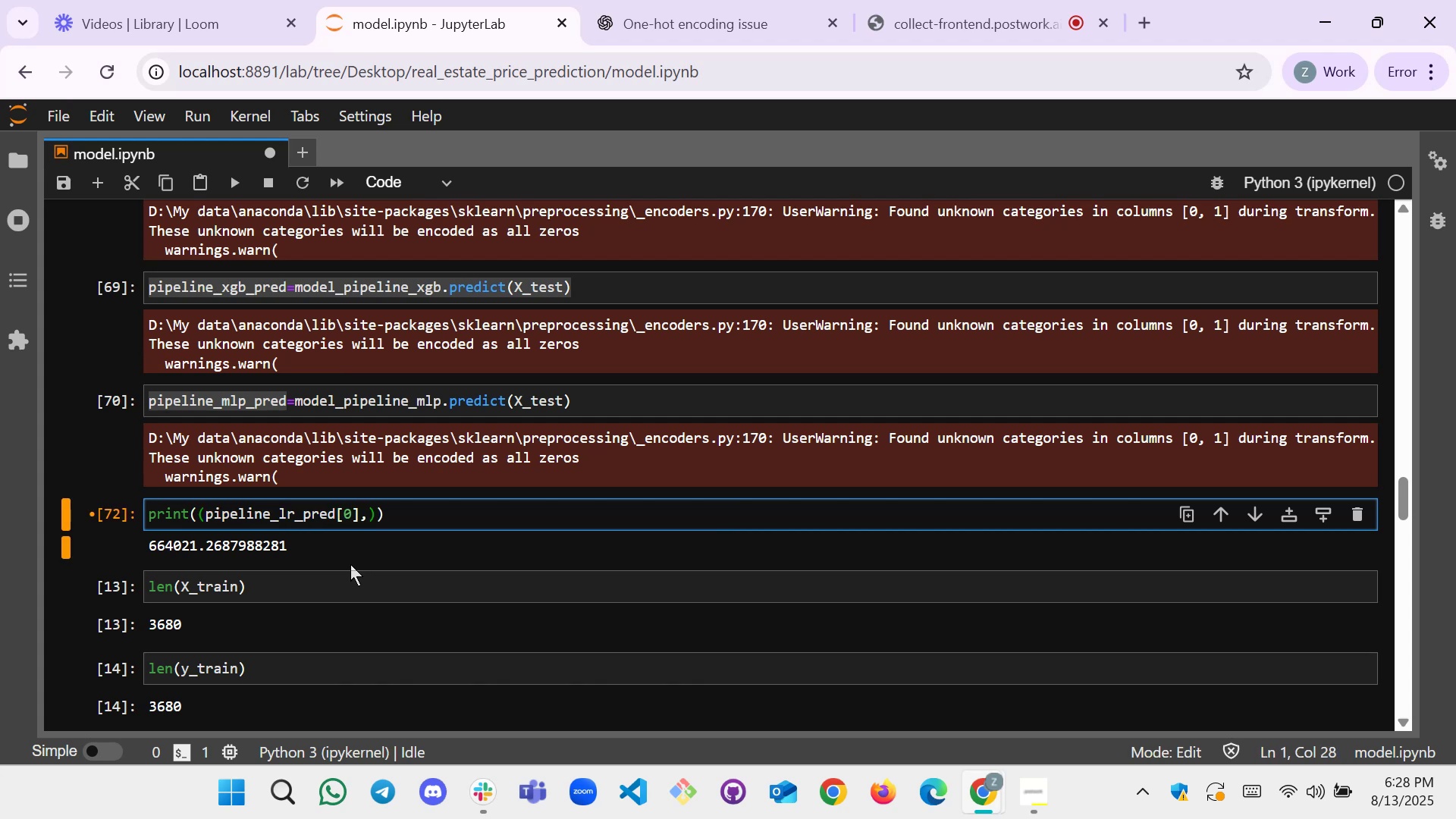 
key(2)
 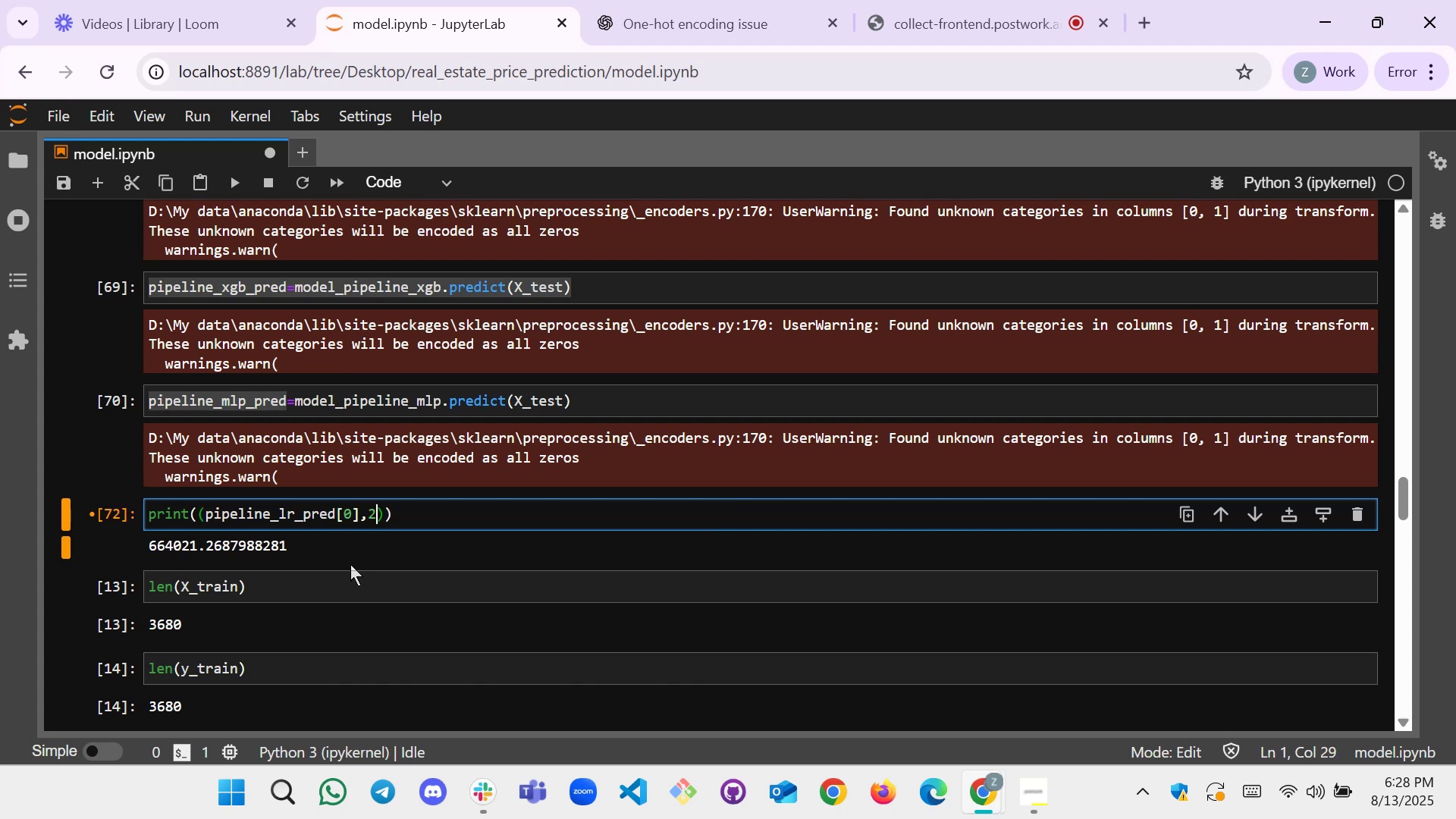 
hold_key(key=ArrowLeft, duration=0.99)
 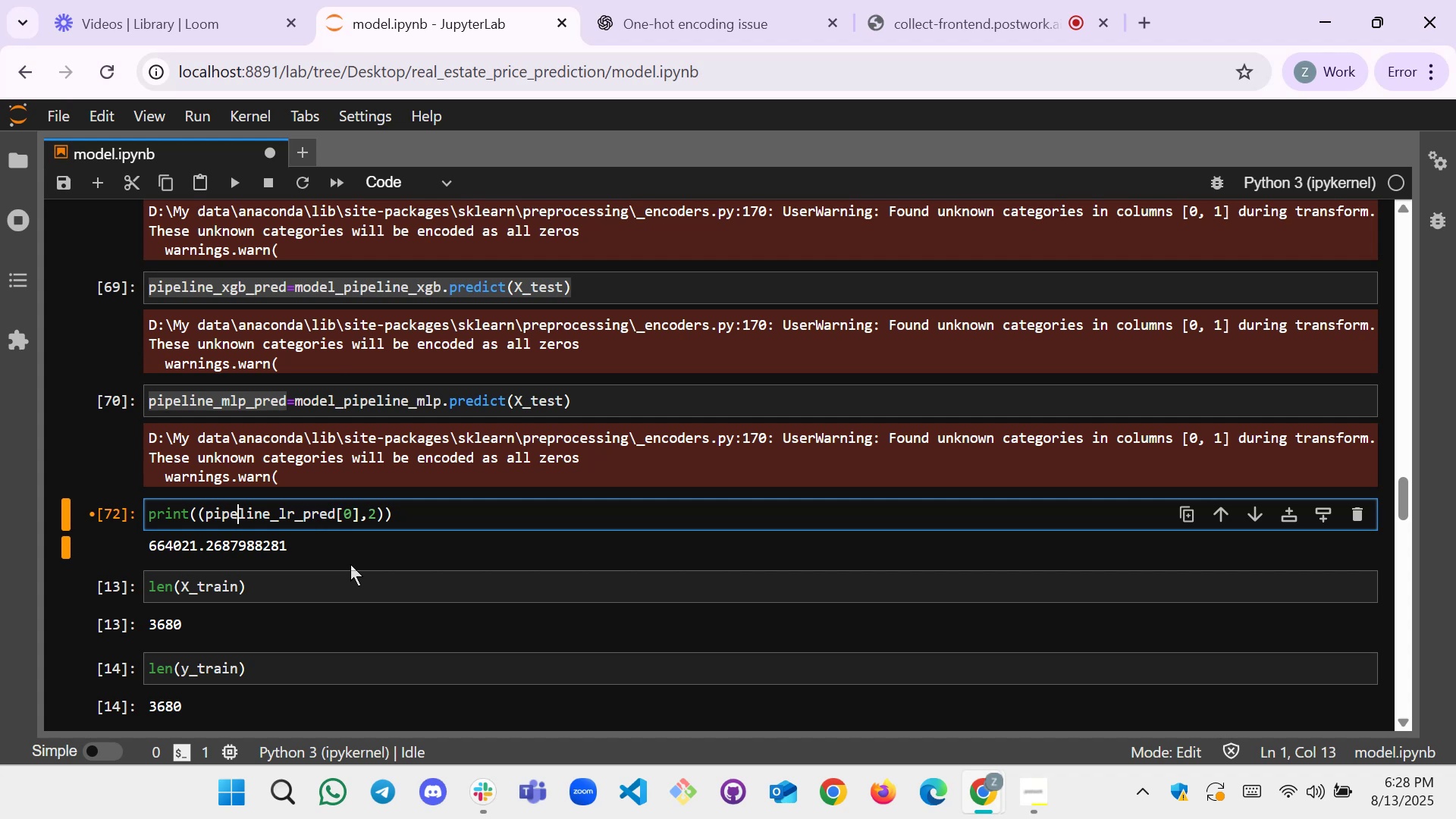 
key(ArrowLeft)
 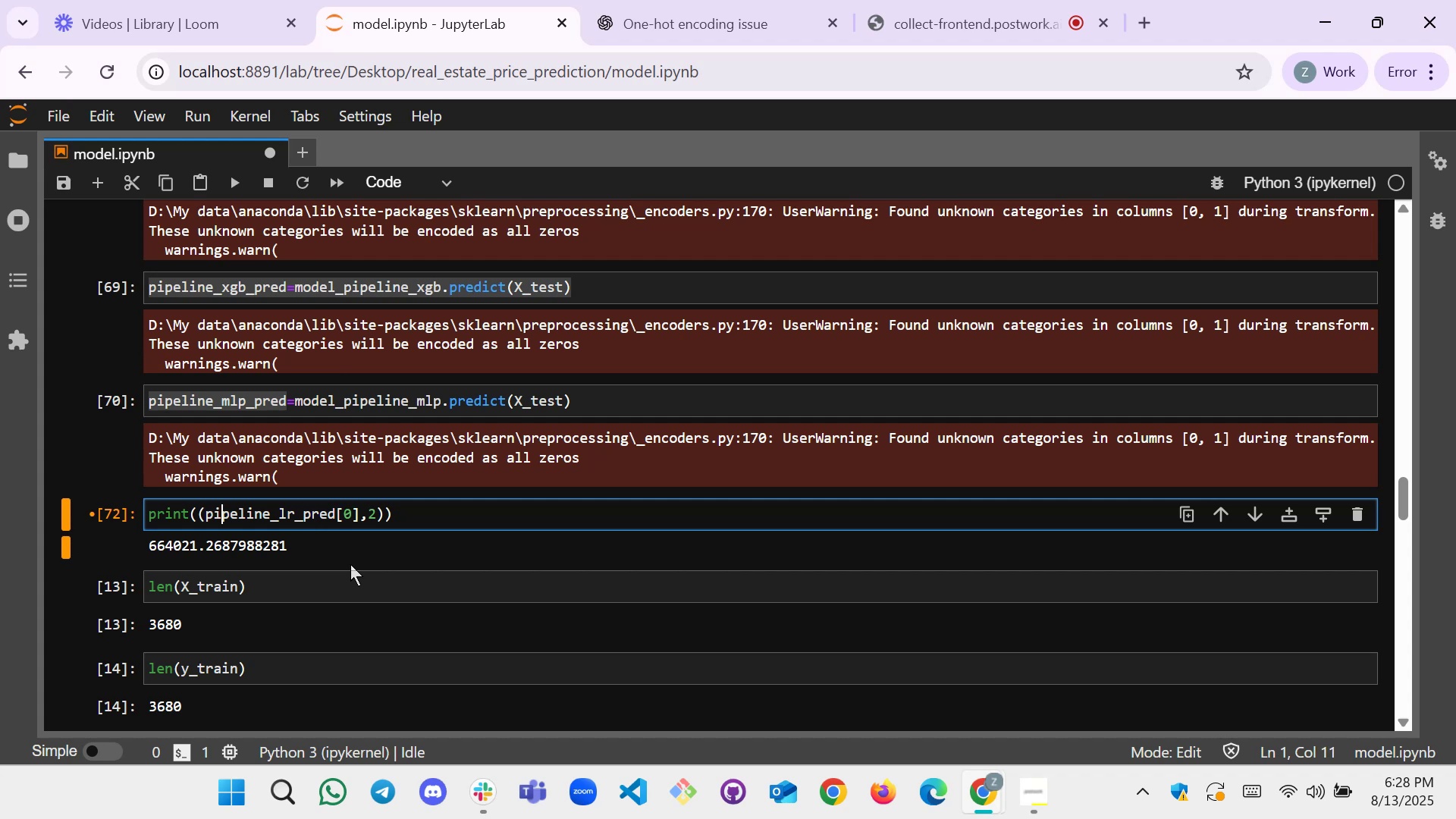 
key(ArrowLeft)
 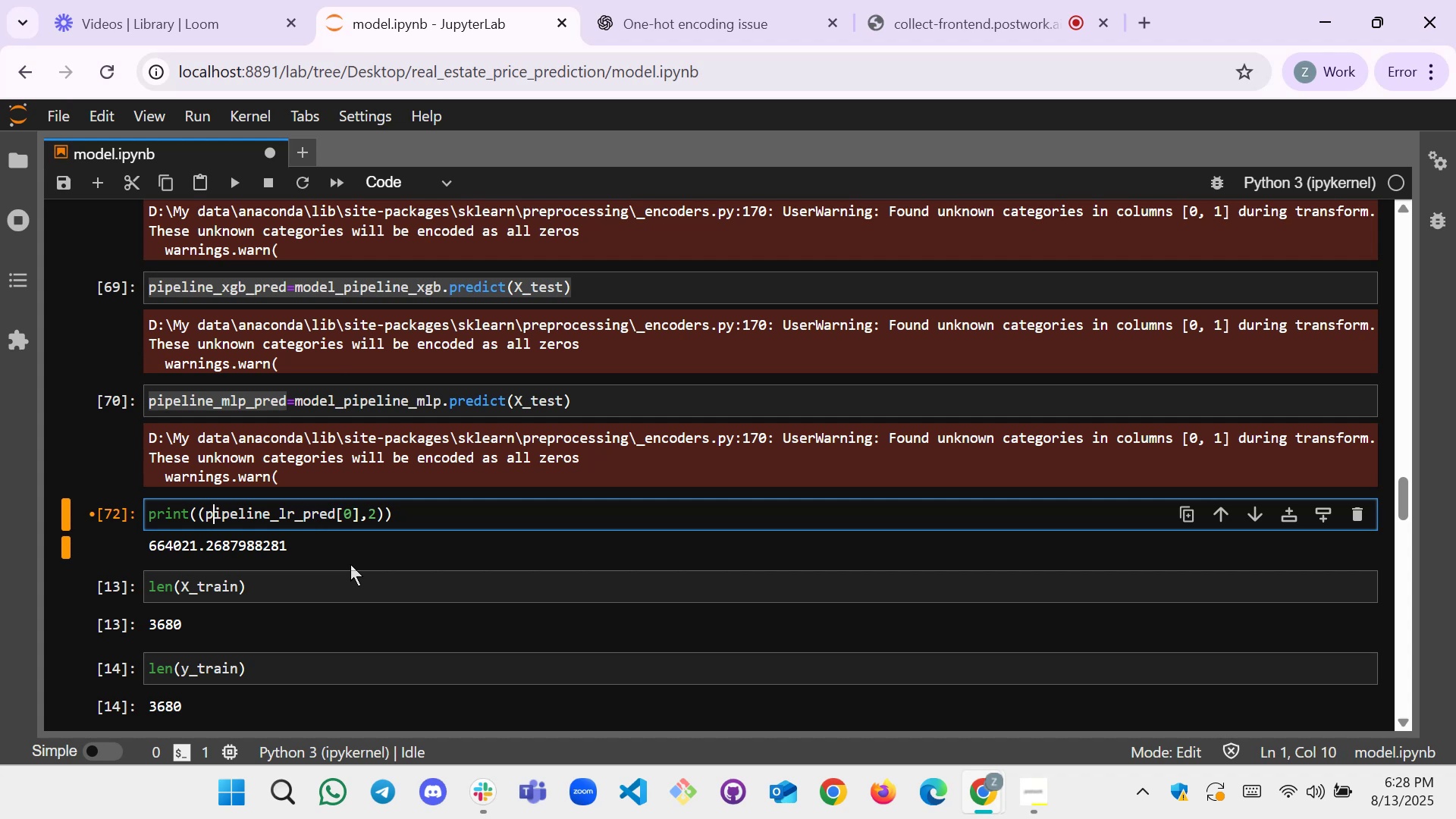 
key(ArrowLeft)
 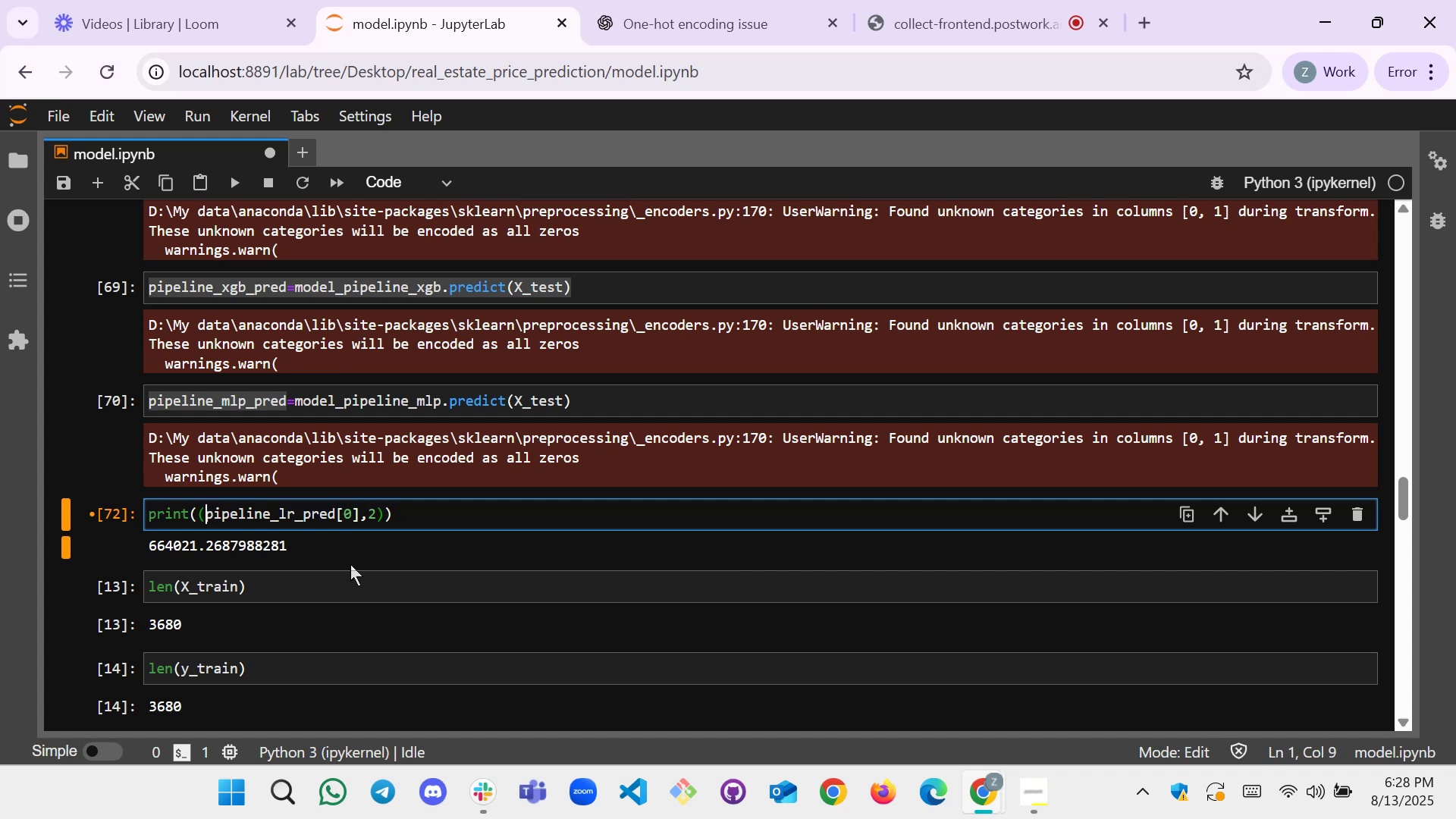 
key(ArrowLeft)
 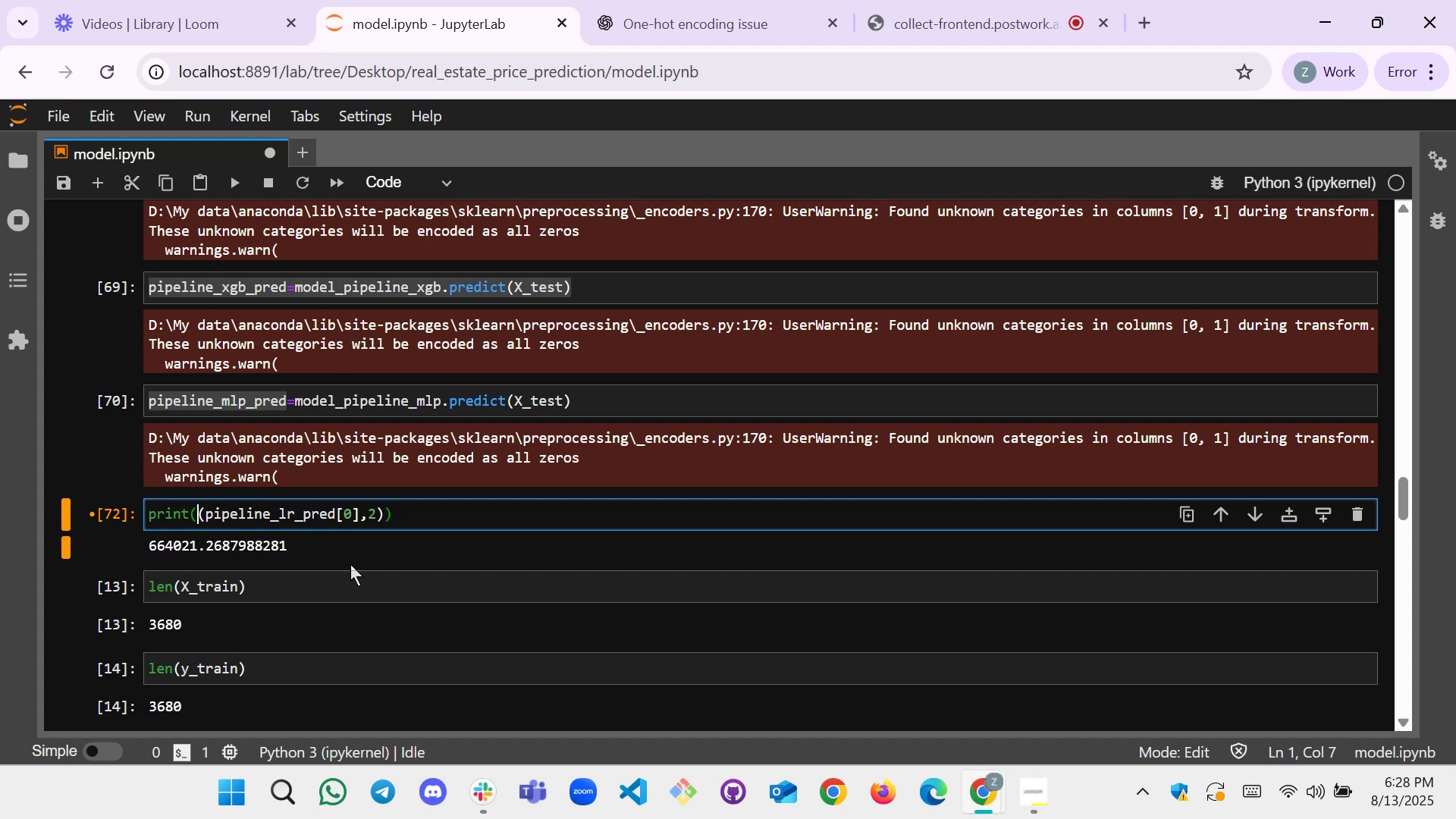 
type(round)
 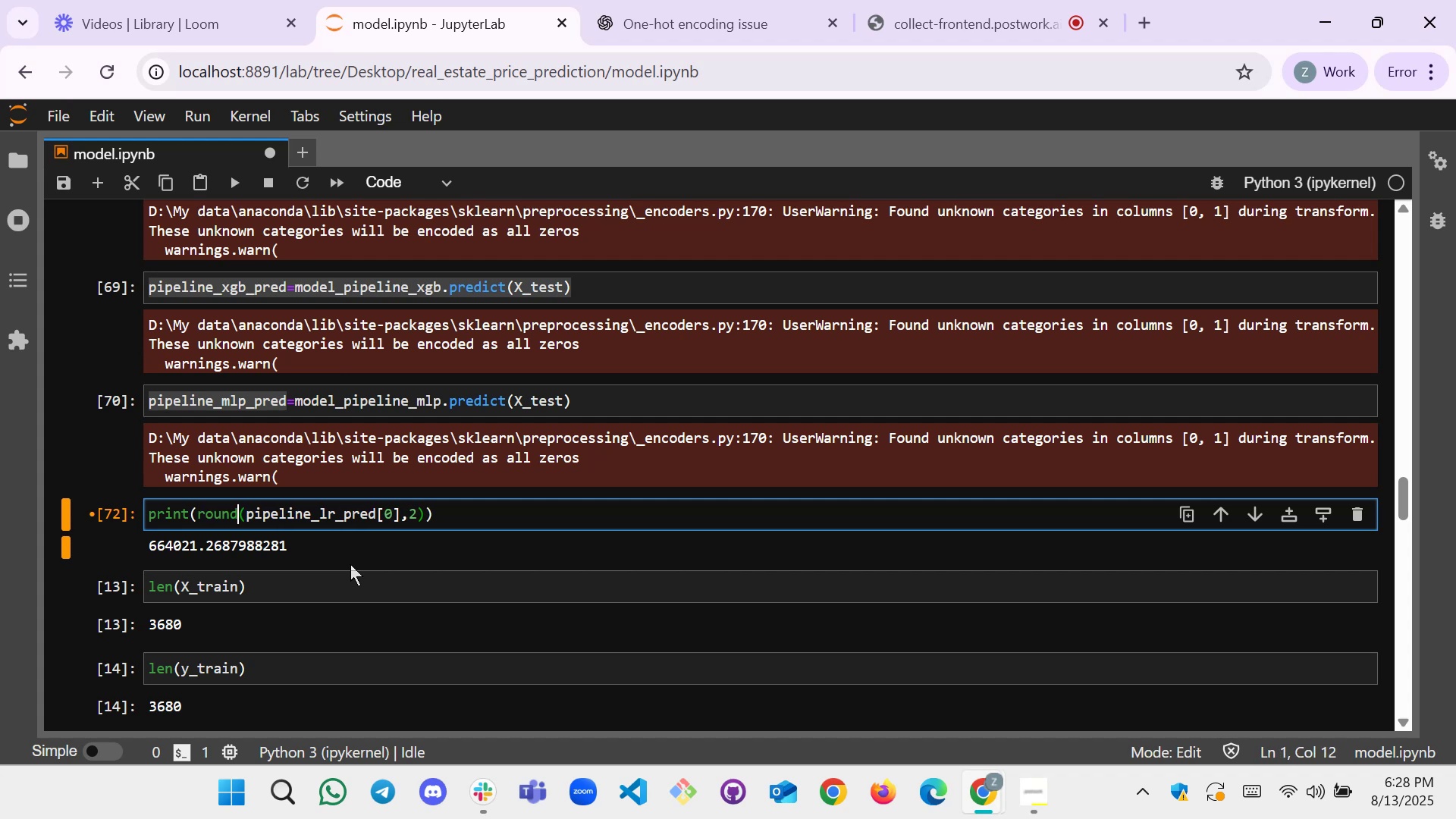 
key(Shift+Enter)
 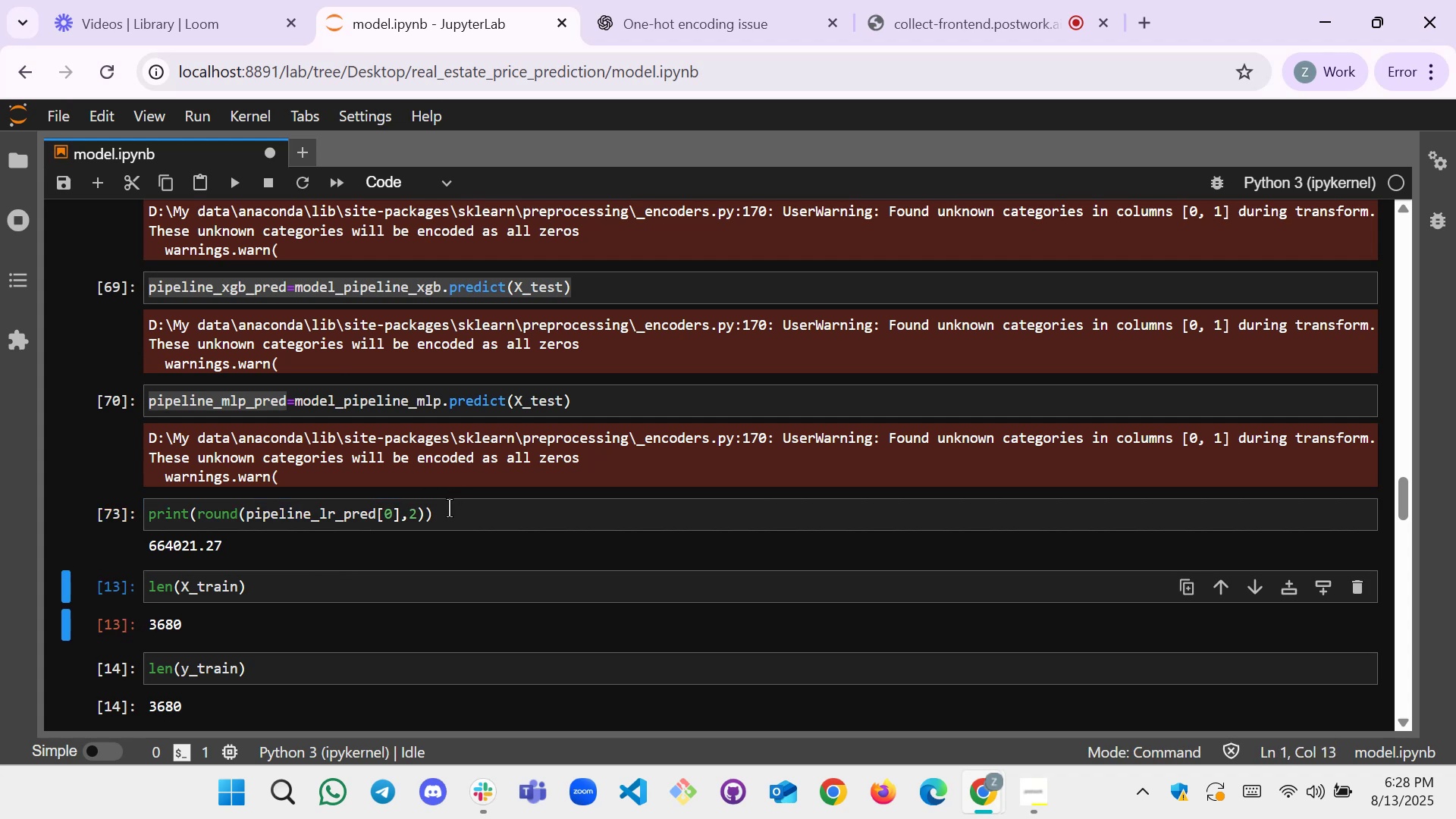 
key(Control+C)
 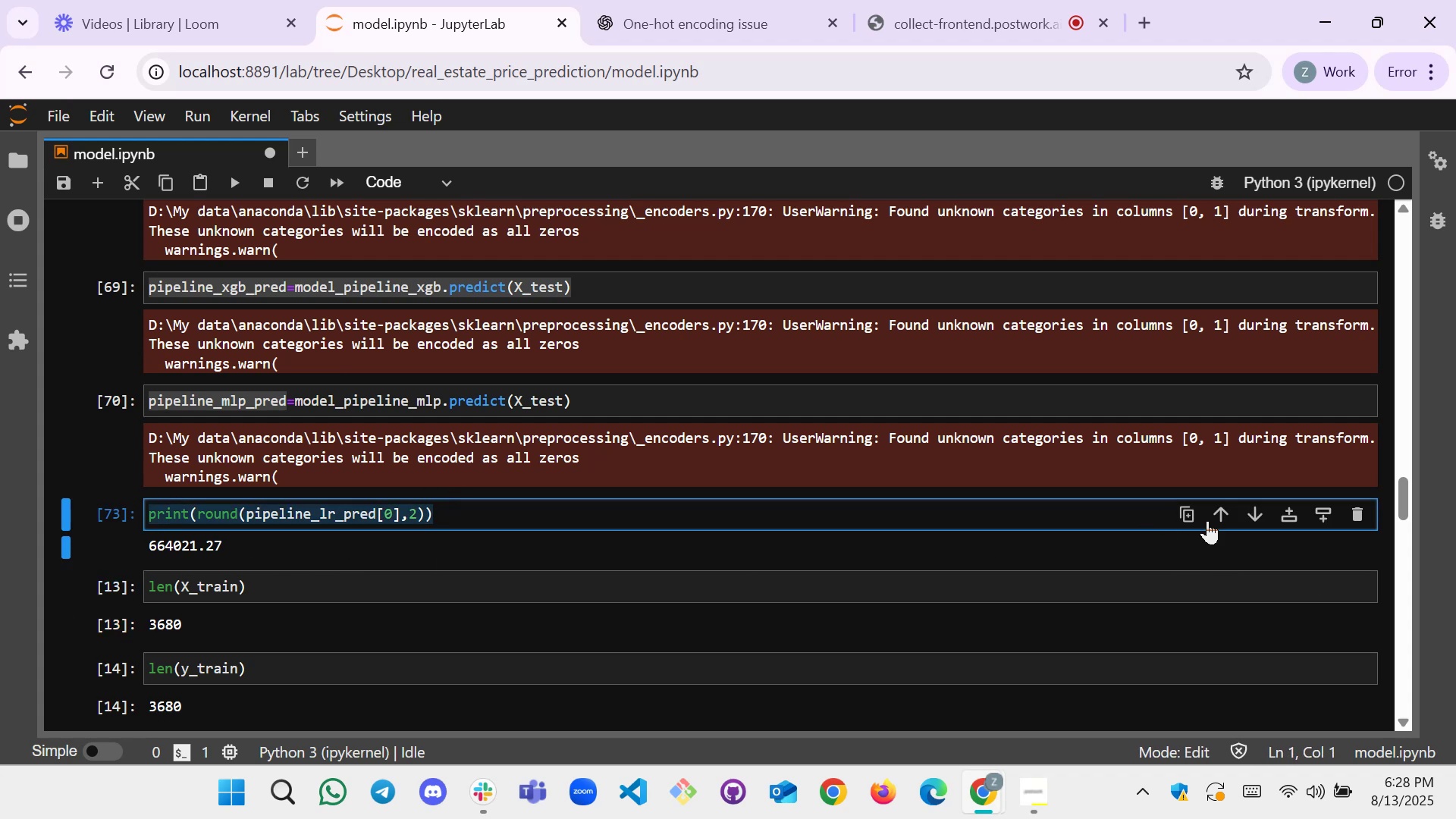 
left_click([1317, 512])
 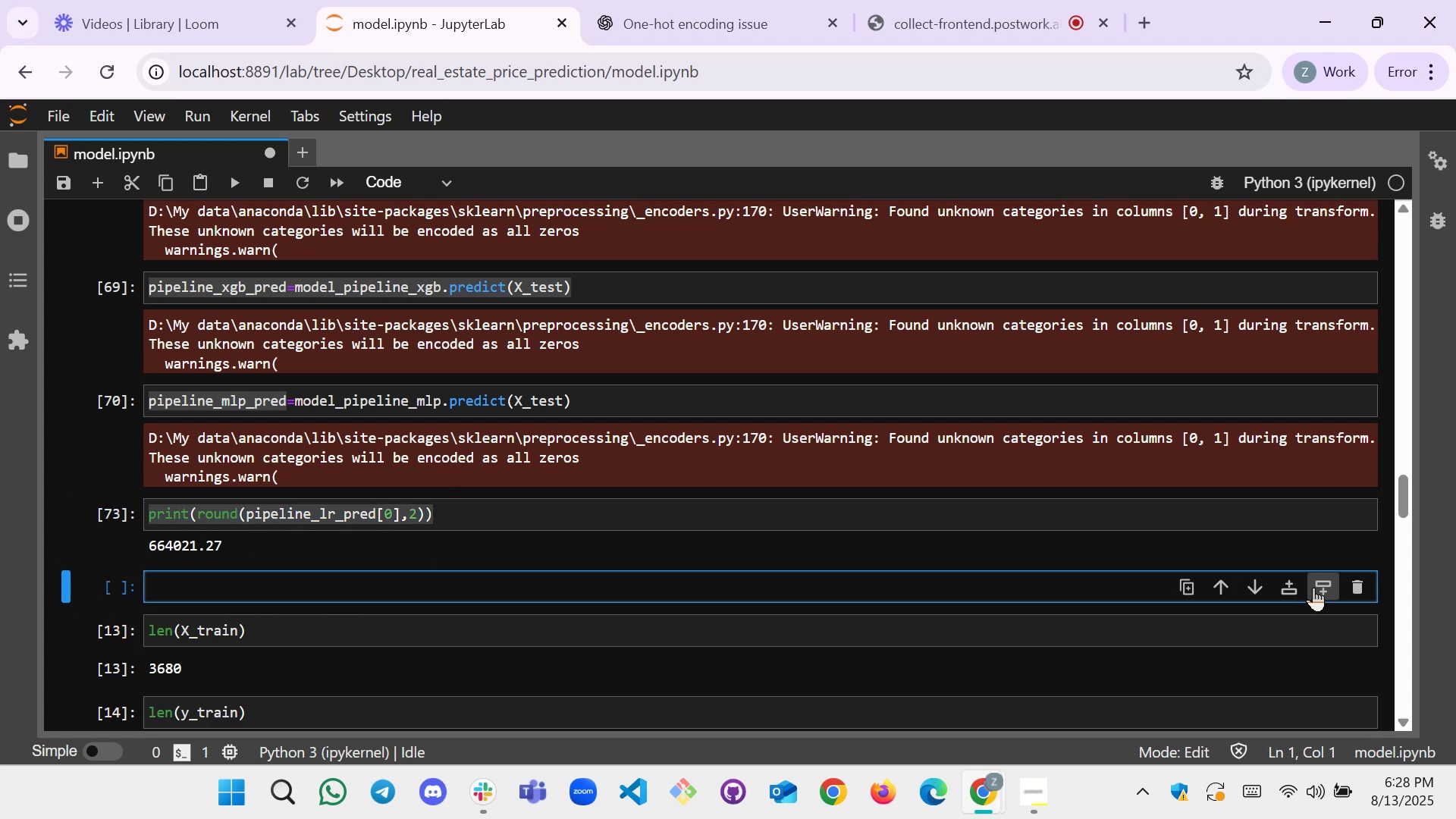 
left_click([1316, 593])
 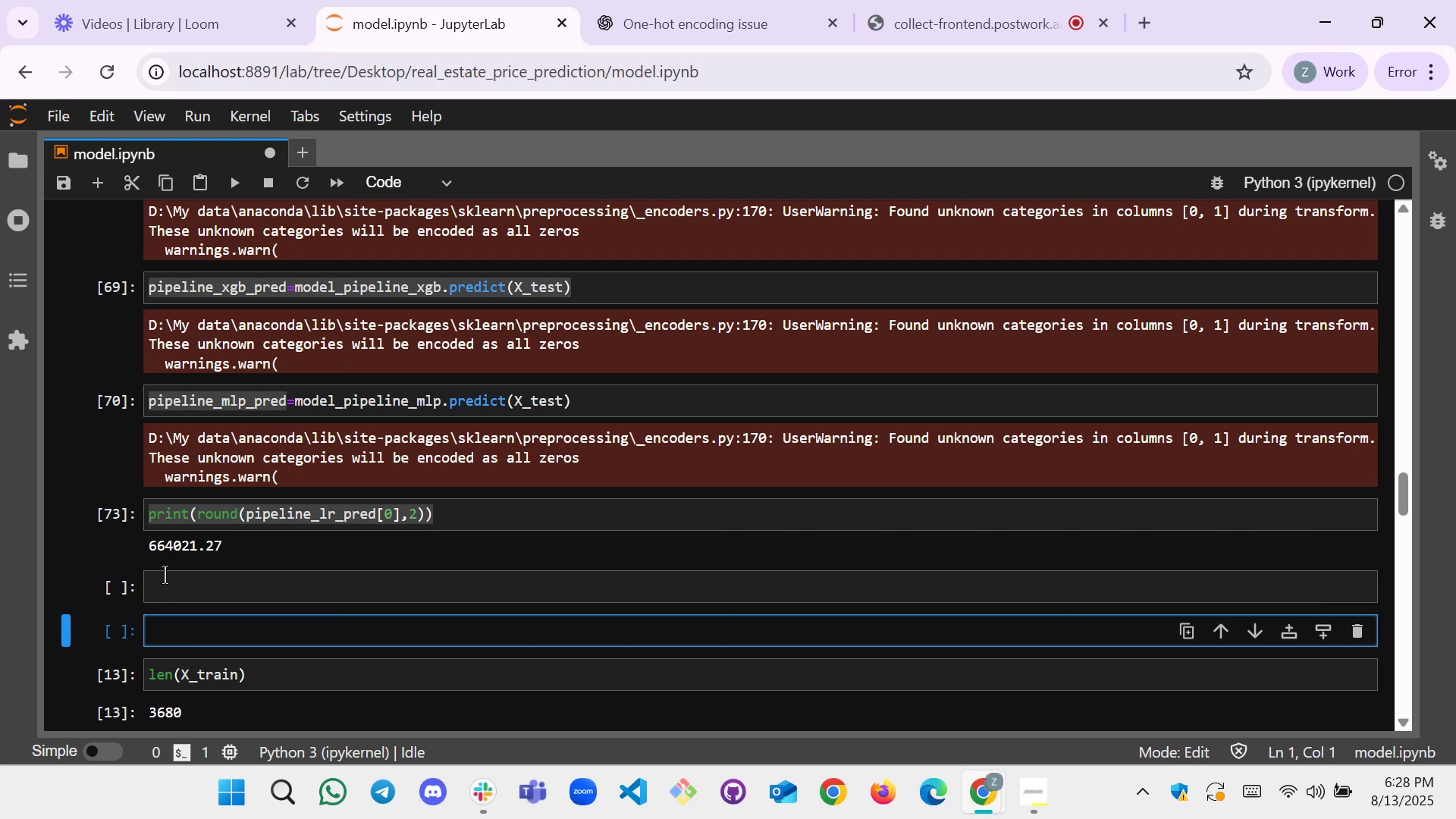 
key(Control+V)
 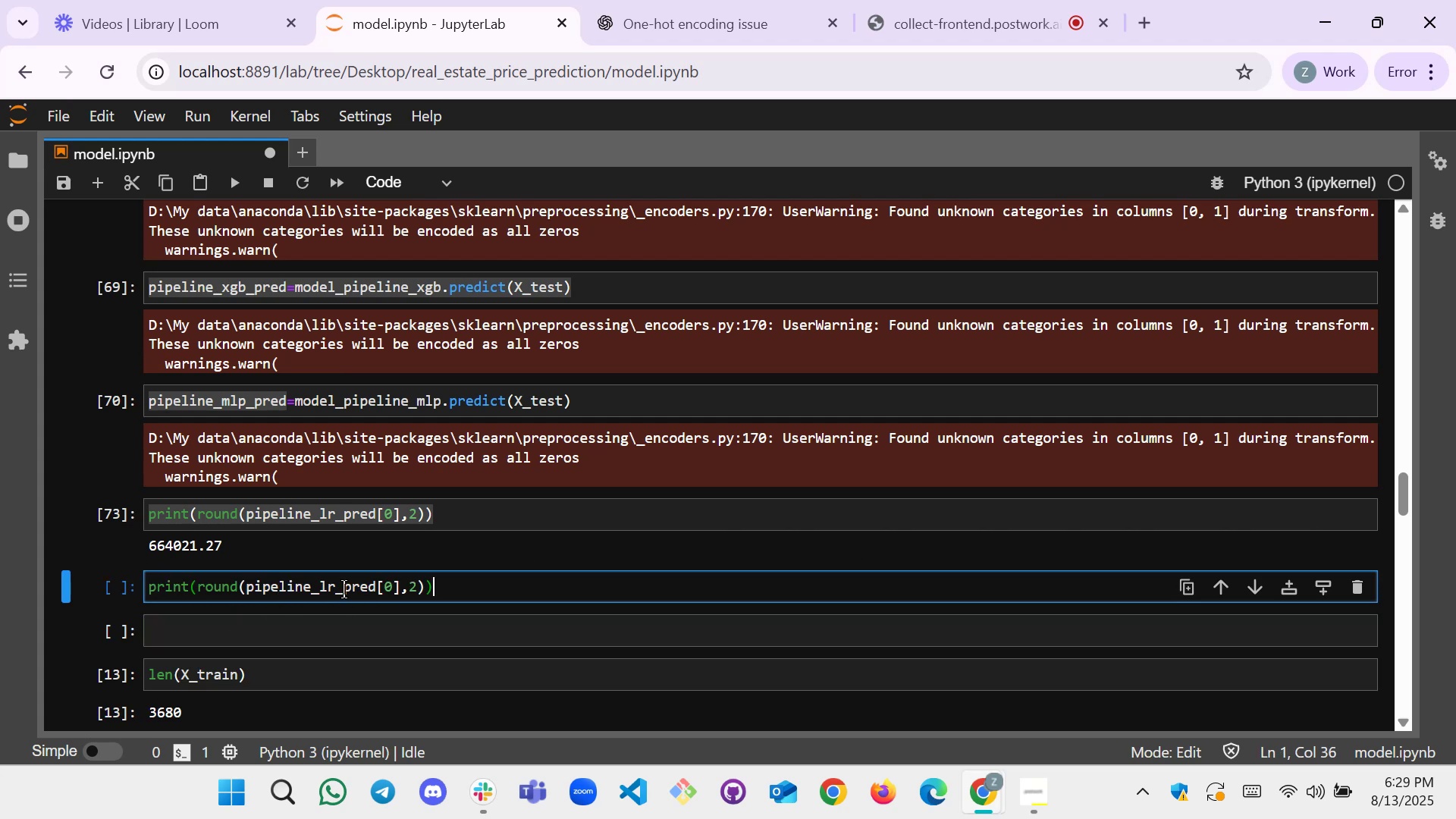 
left_click([335, 587])
 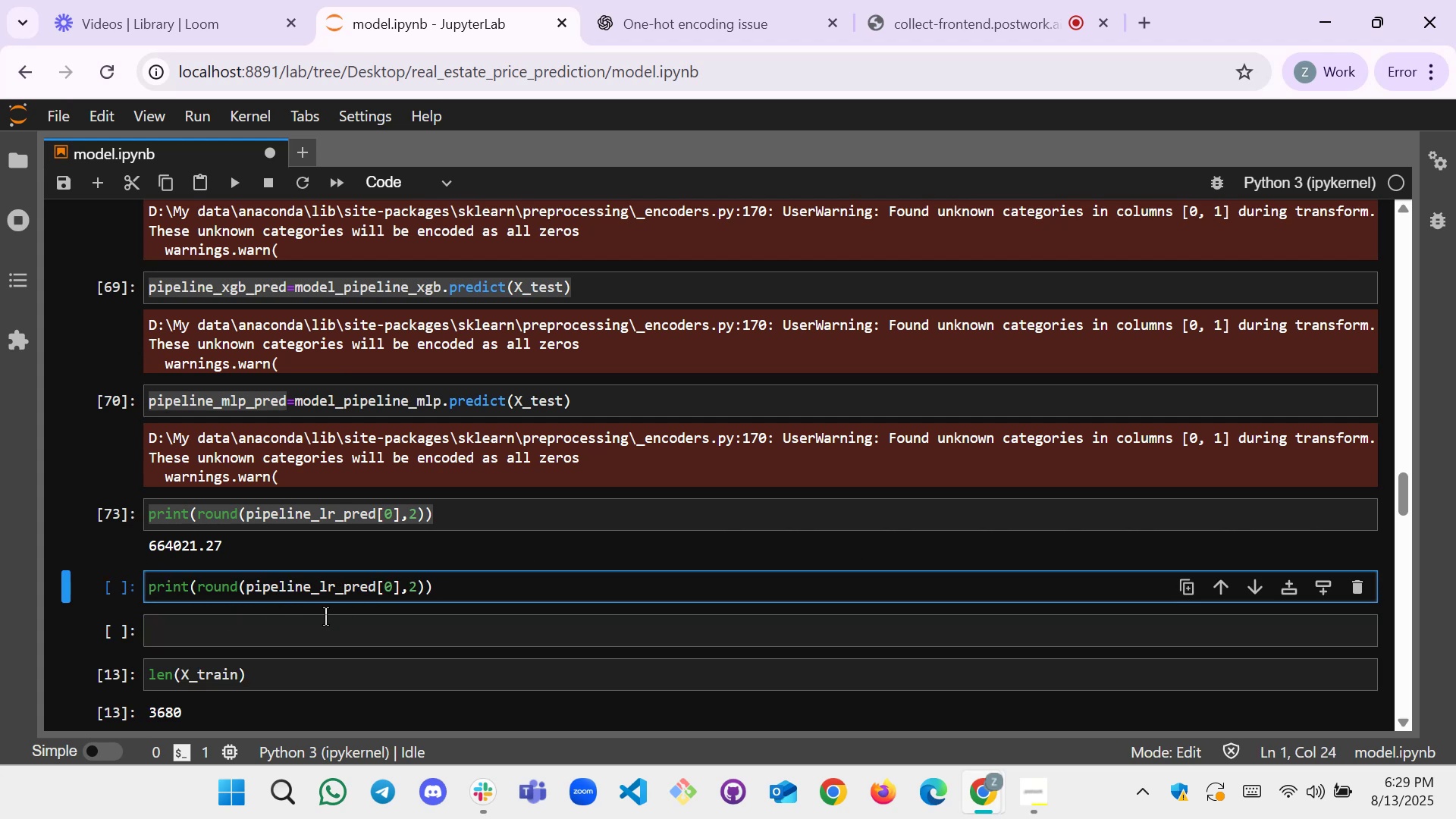 
key(Backspace)
key(Backspace)
type(xgb)
 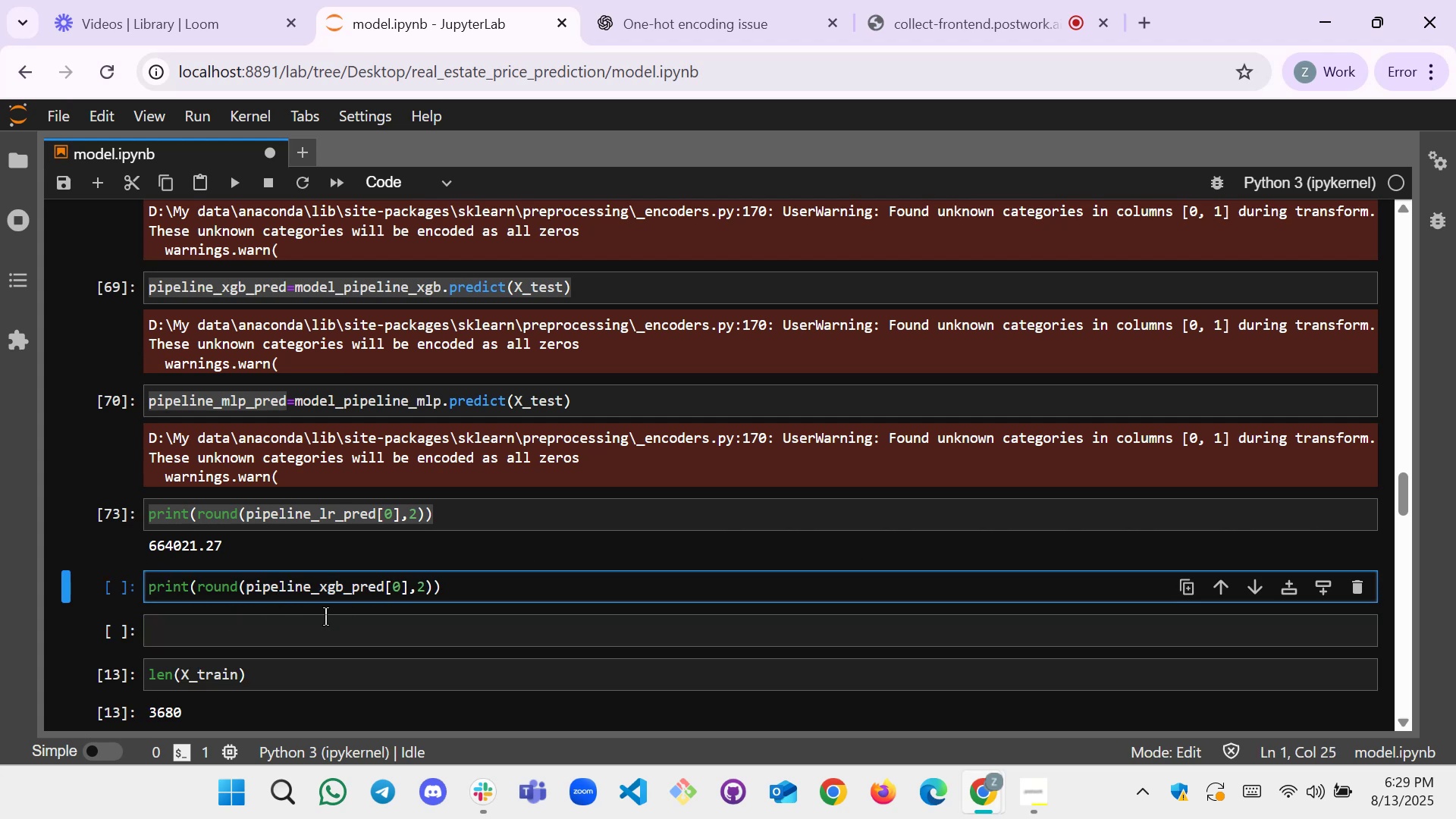 
key(Shift+Enter)
 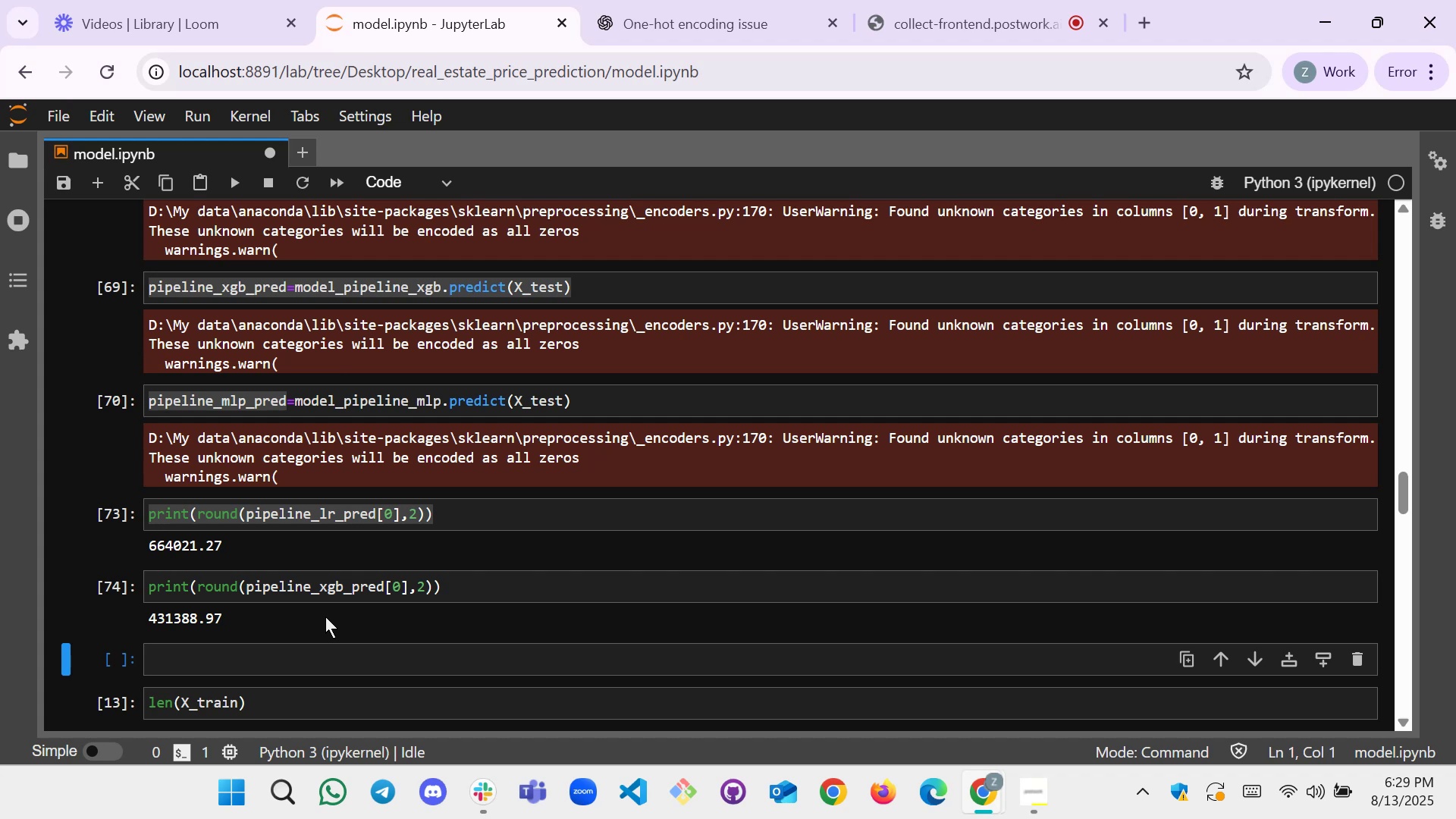 
scroll: coordinate [347, 625], scroll_direction: down, amount: 1.0
 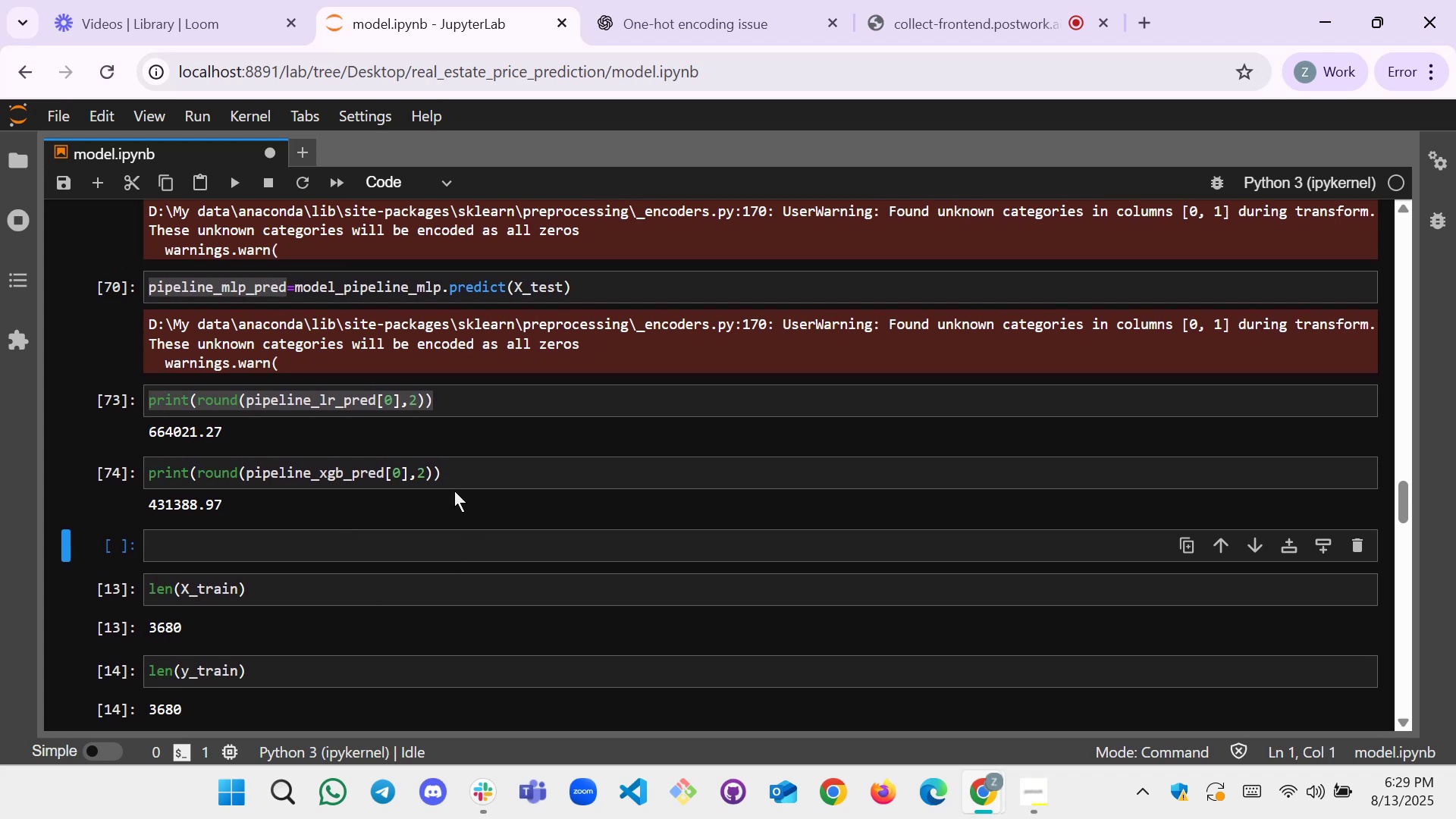 
left_click([469, 472])
 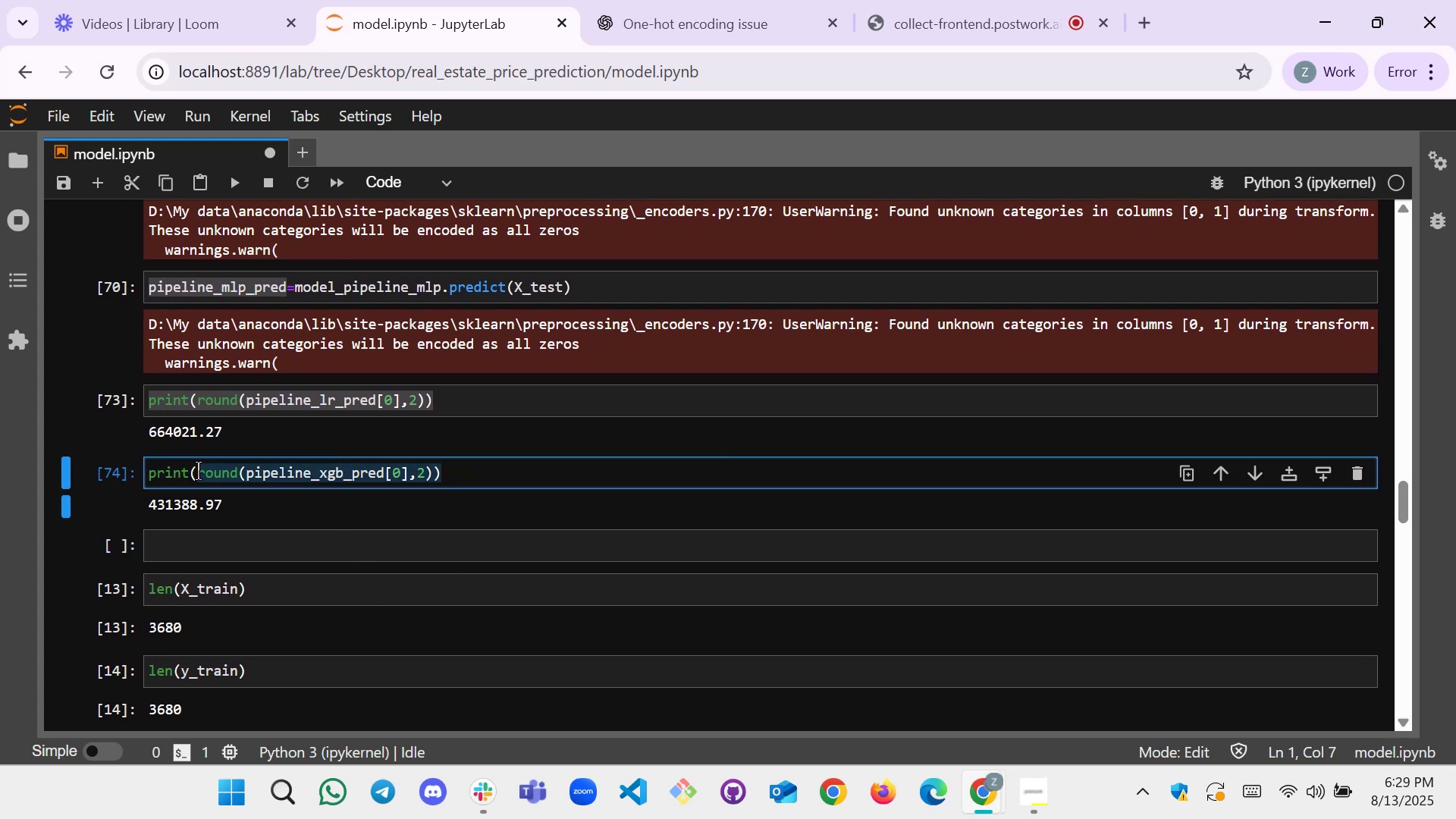 
key(Control+C)
 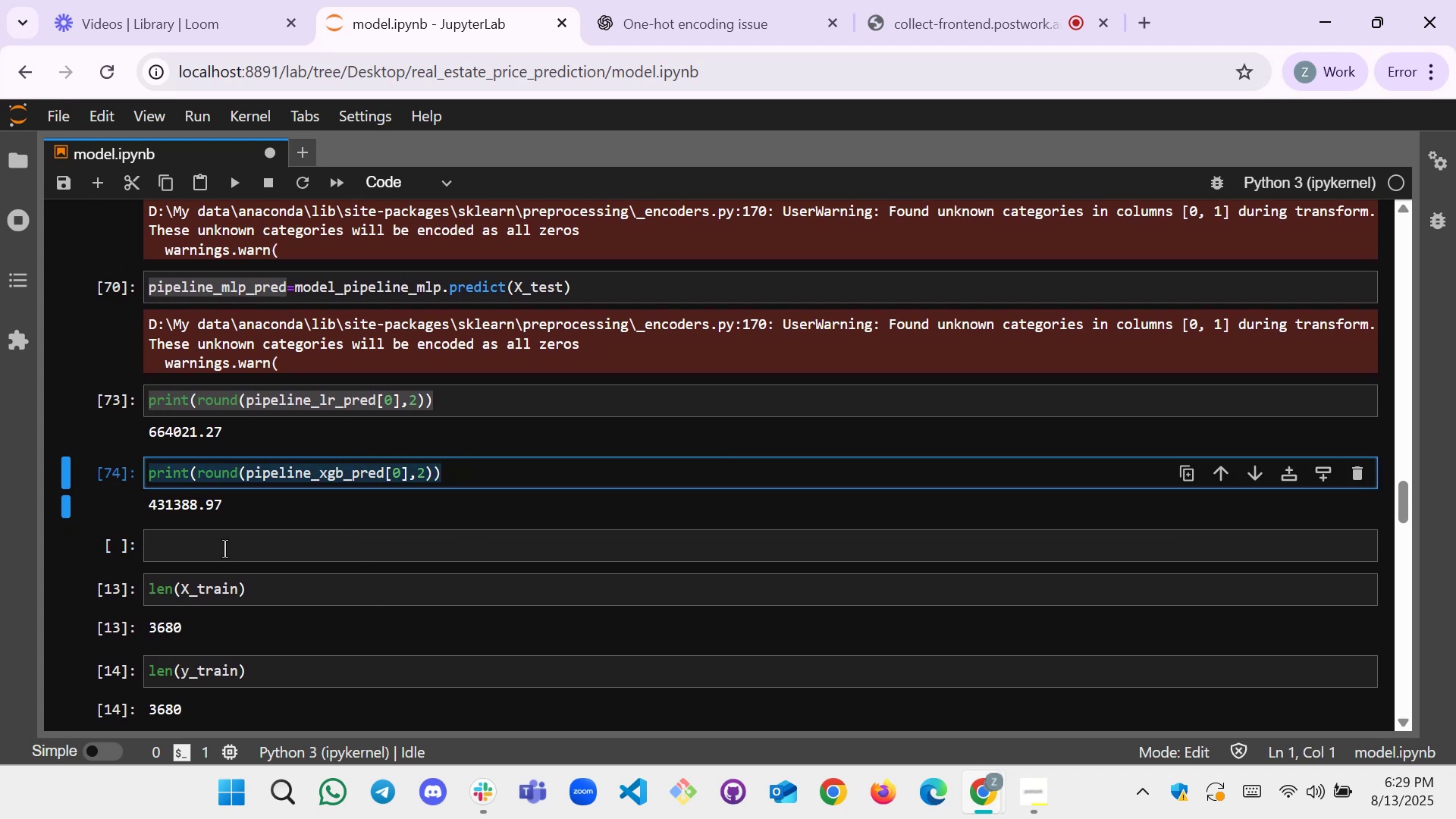 
left_click([225, 550])
 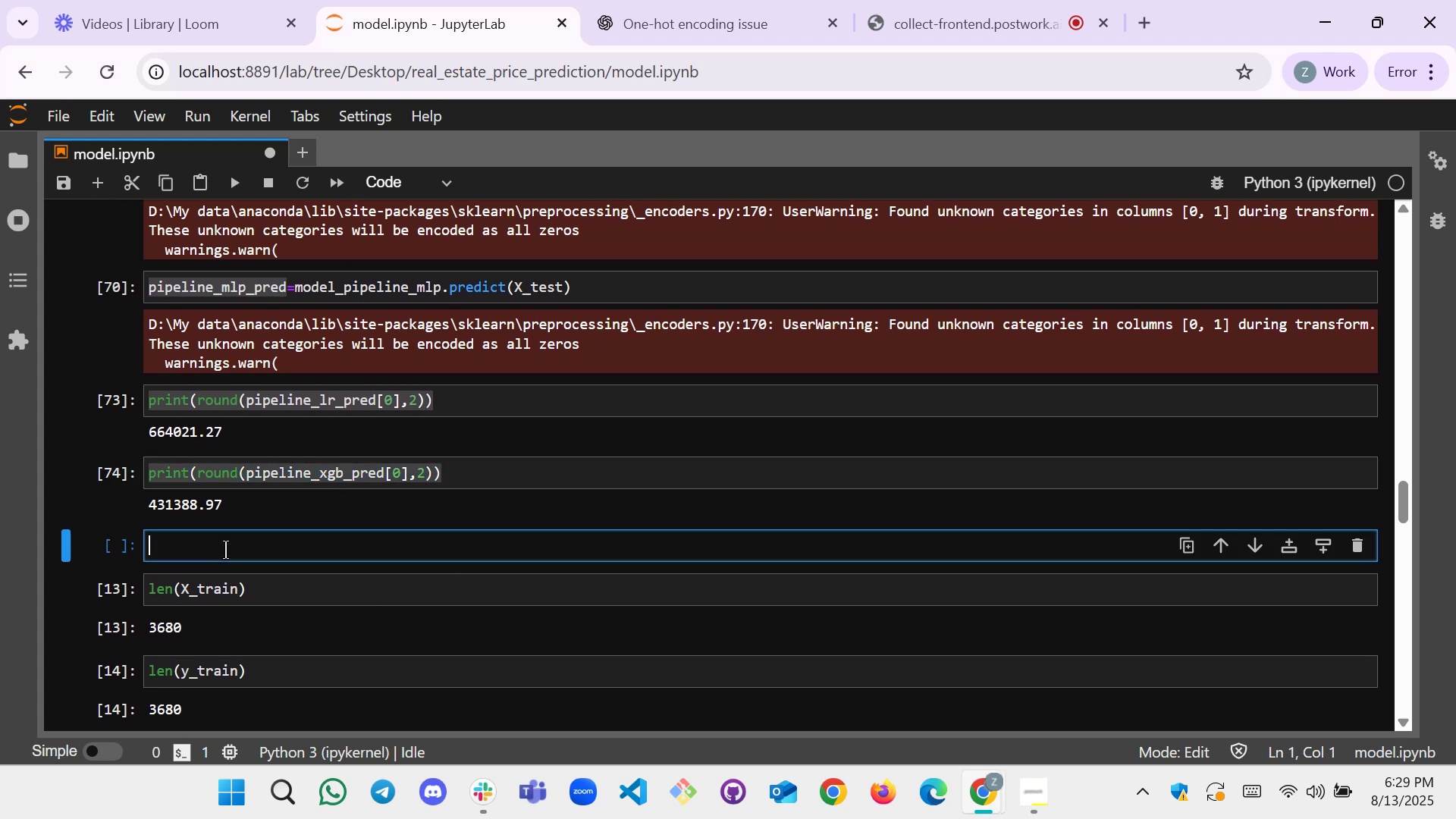 
key(Control+V)
 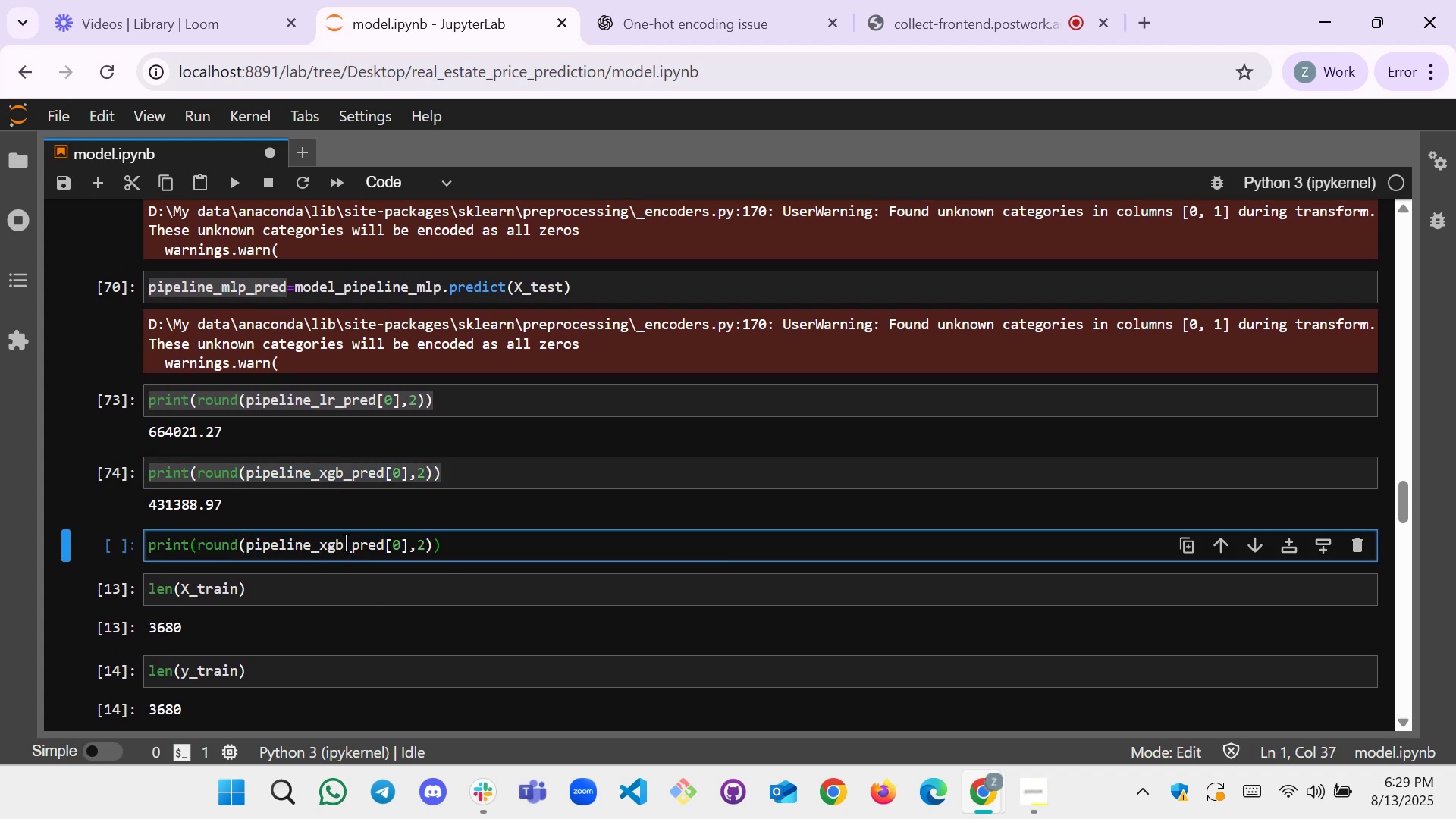 
left_click([343, 544])
 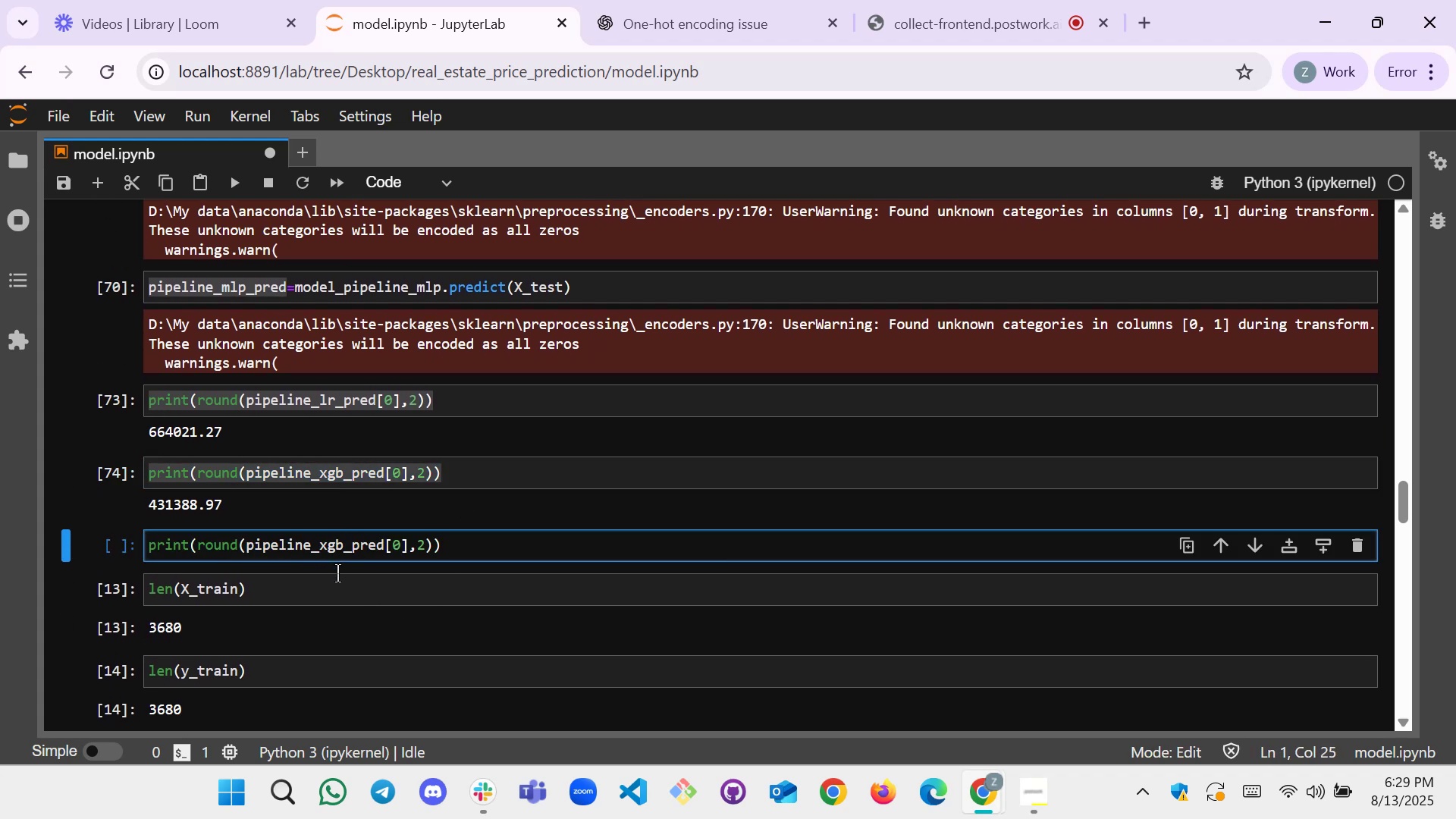 
key(Backspace)
key(Backspace)
key(Backspace)
type(mlp)
 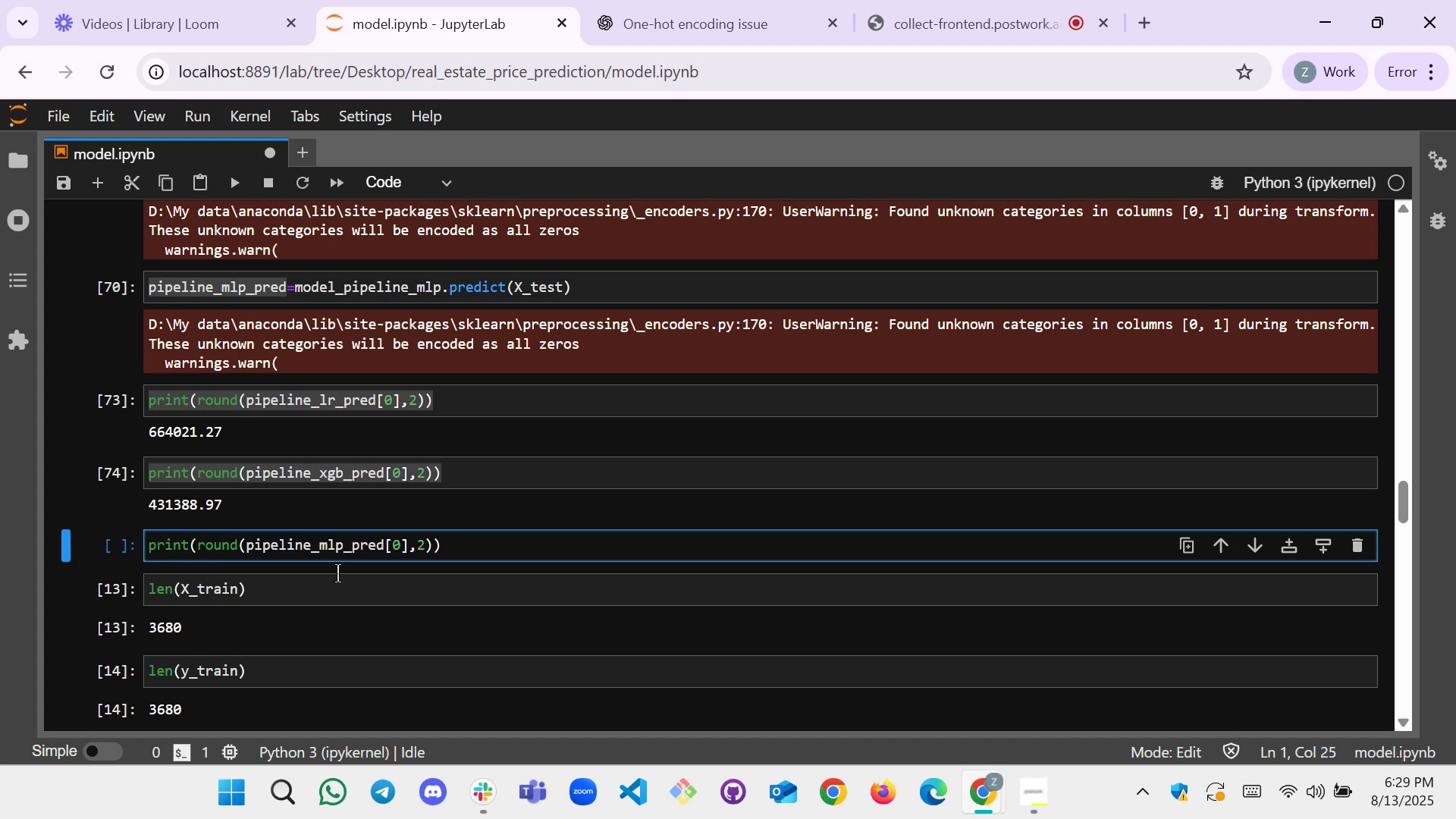 
key(Shift+Enter)
 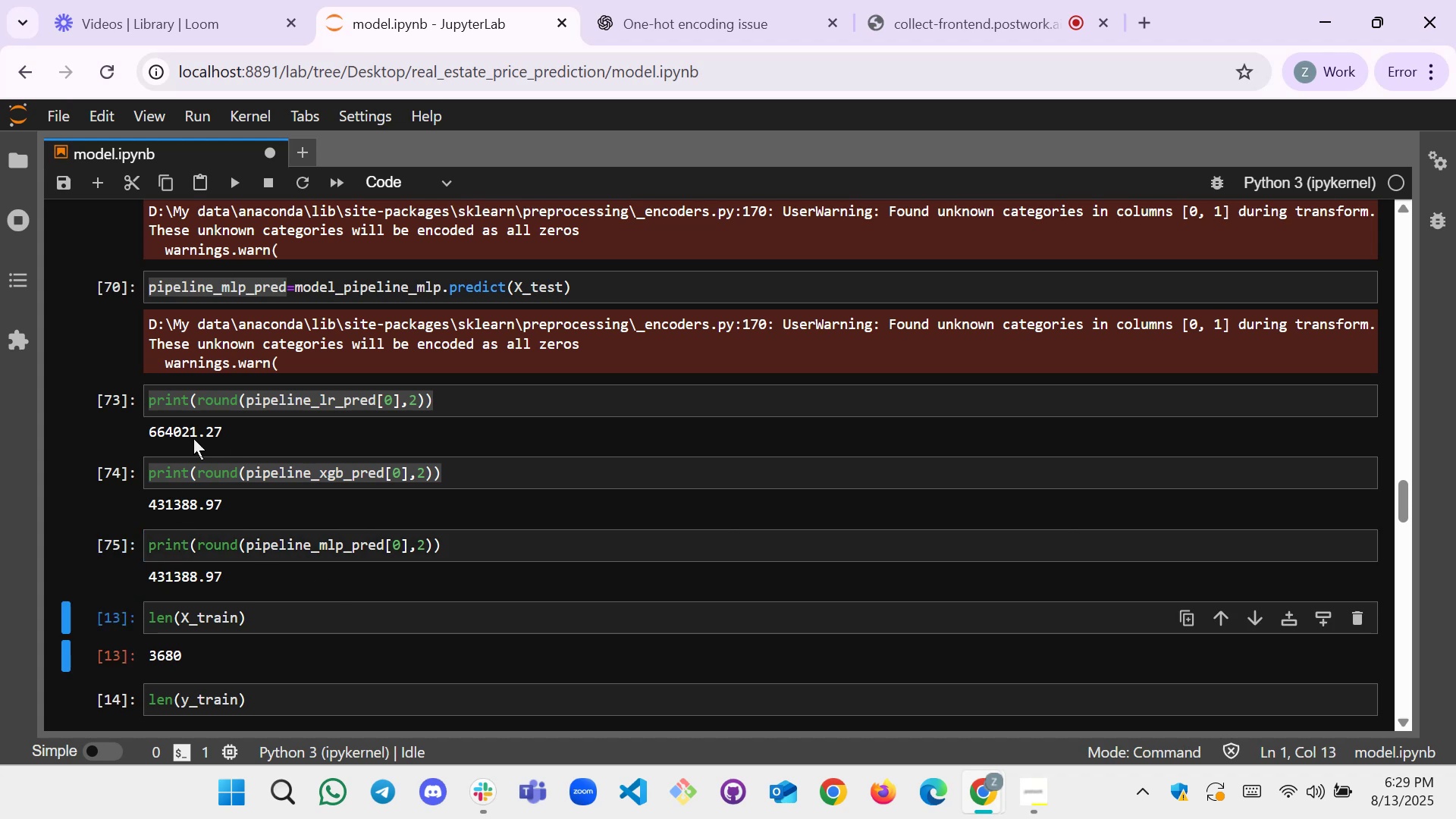 
scroll: coordinate [265, 446], scroll_direction: down, amount: 1.0
 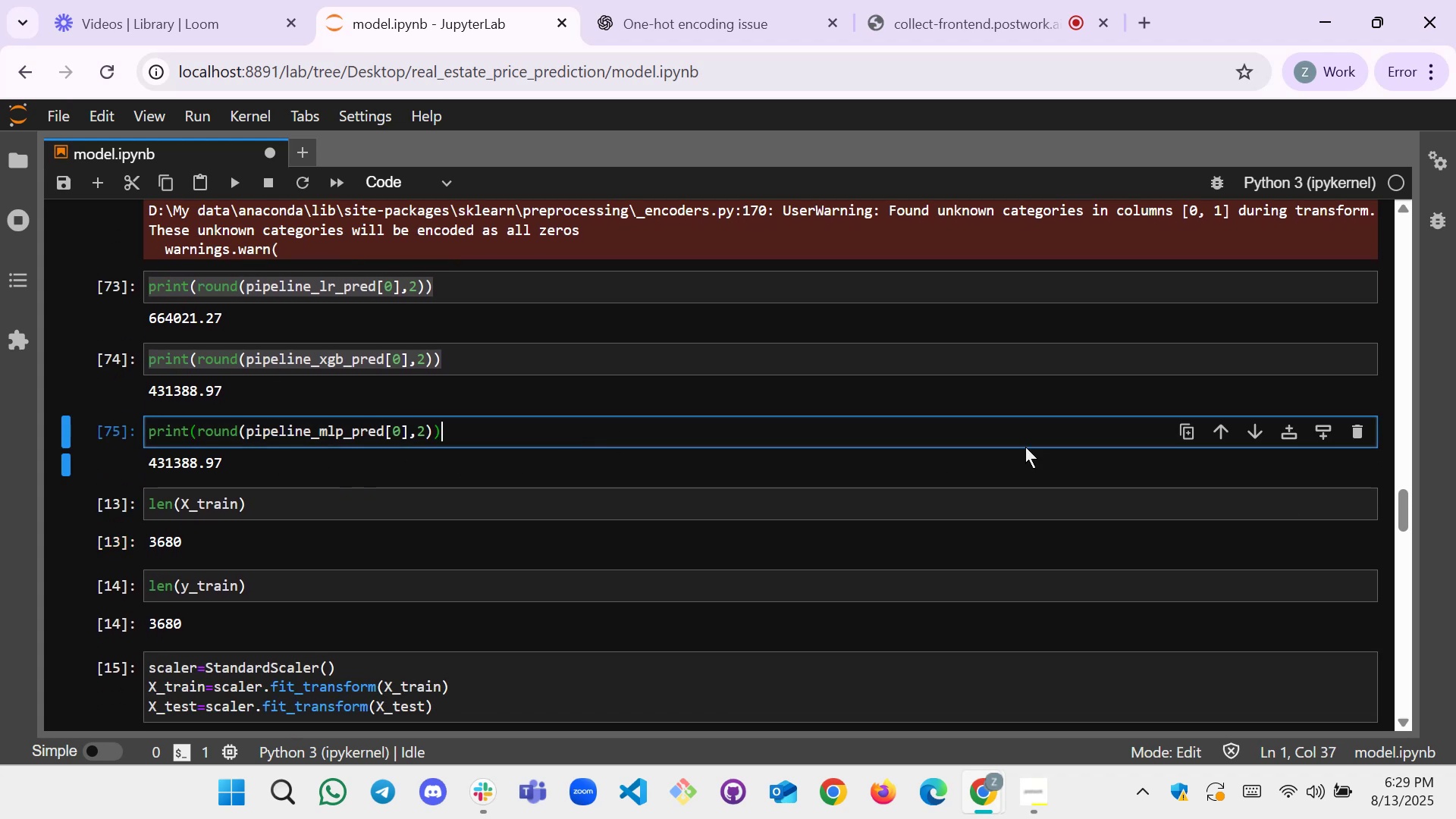 
left_click([1321, 434])
 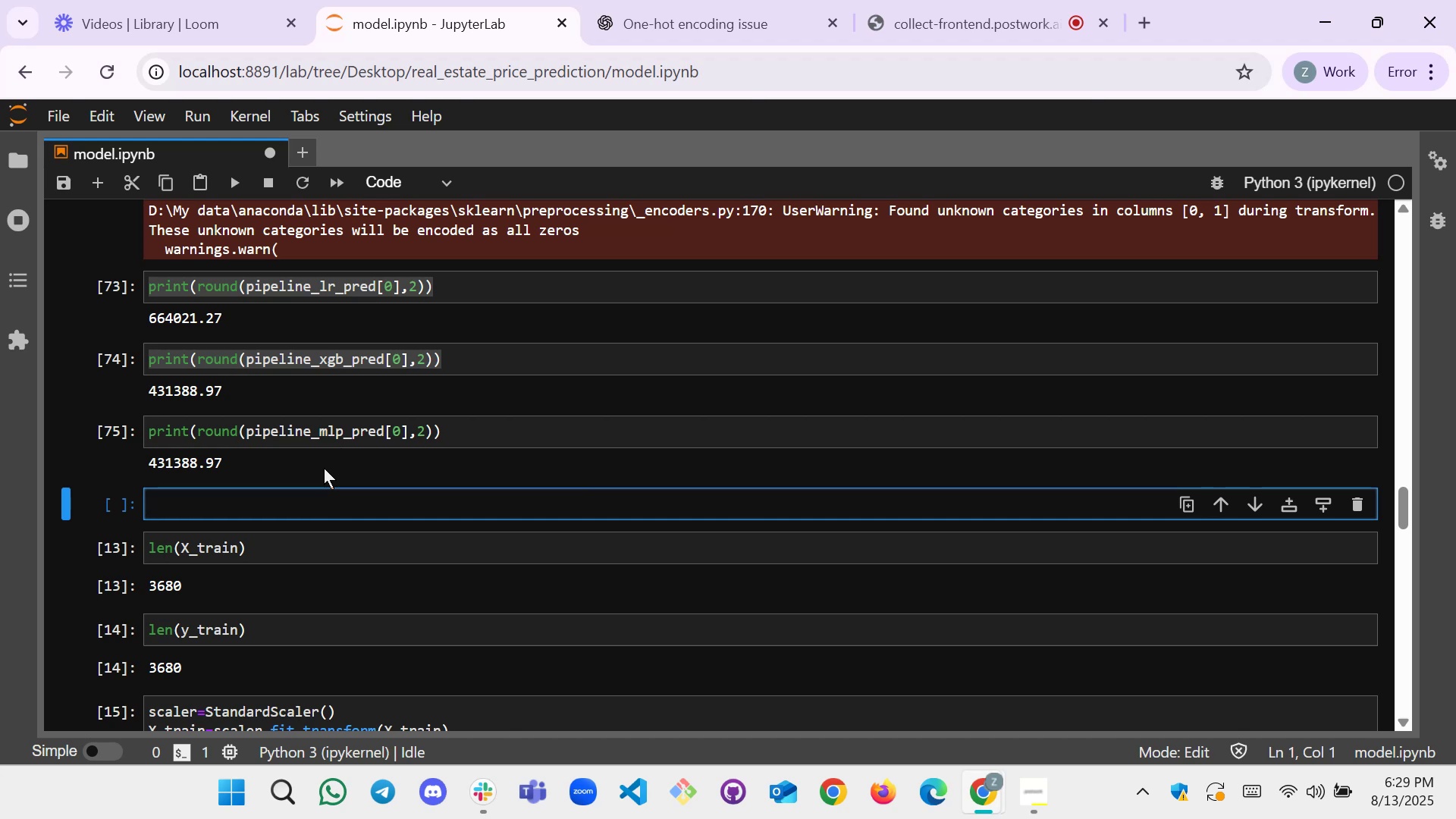 
wait(35.28)
 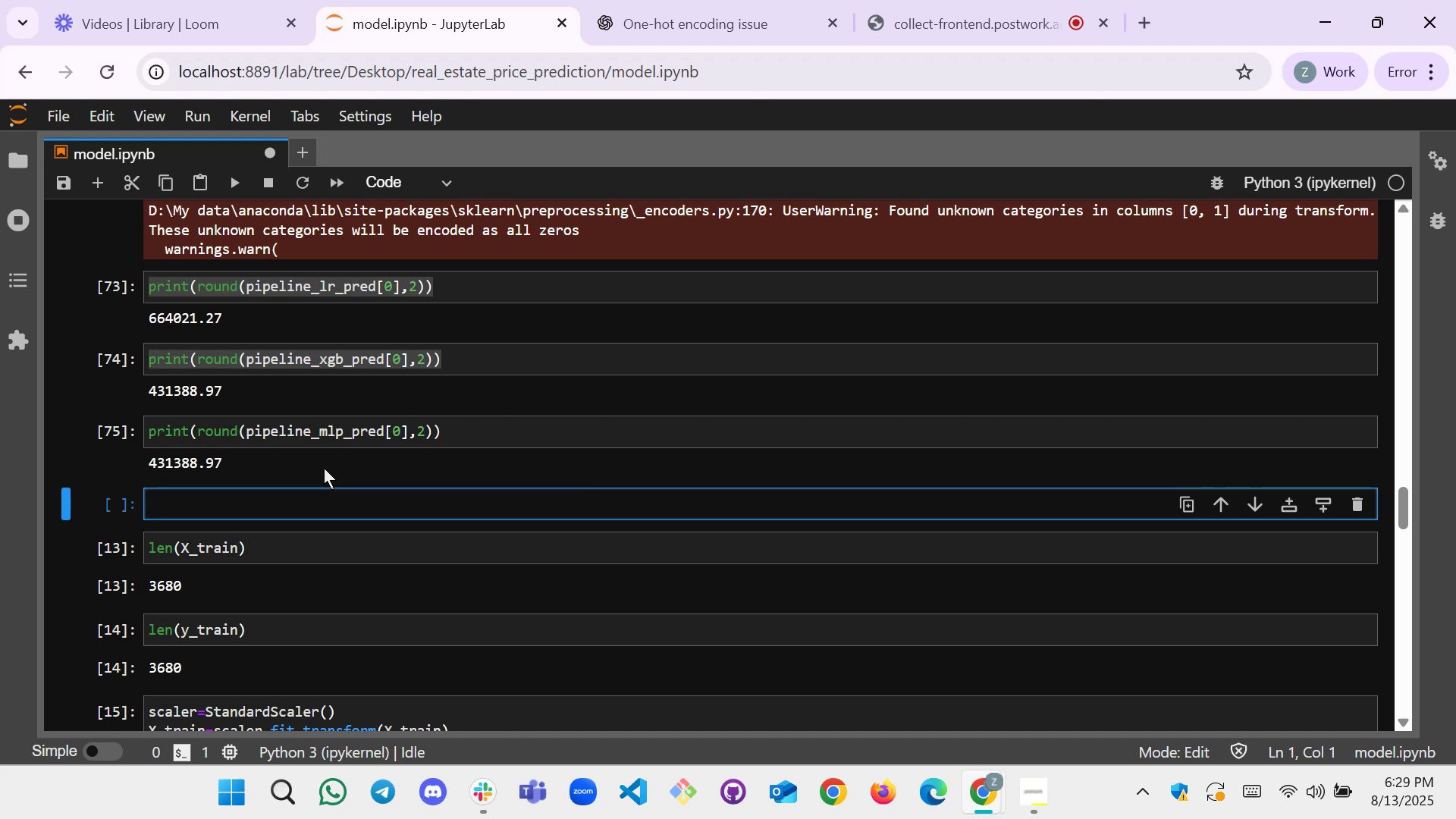 
scroll: coordinate [213, 429], scroll_direction: down, amount: 2.0
 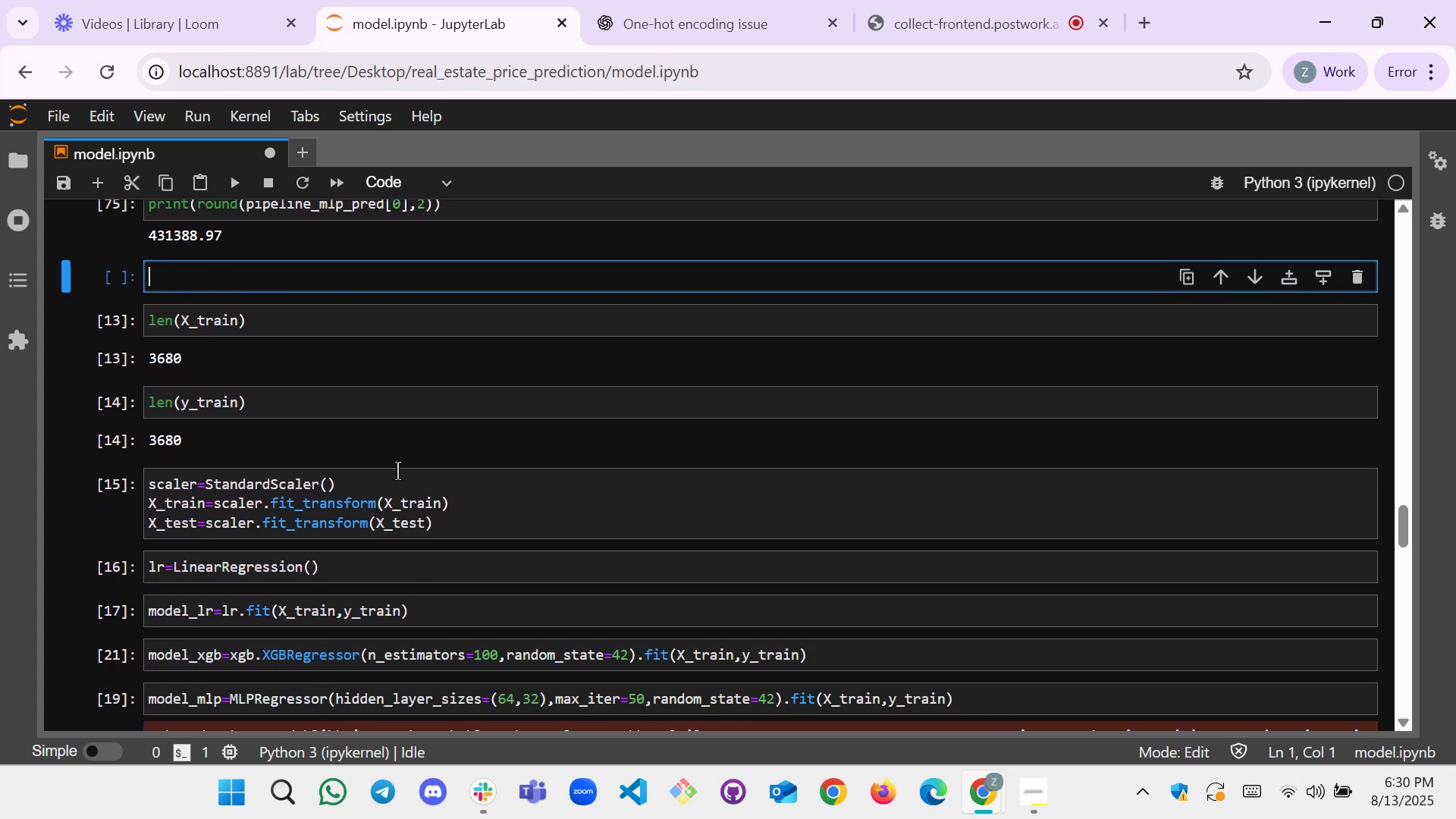 
scroll: coordinate [369, 428], scroll_direction: up, amount: 3.0
 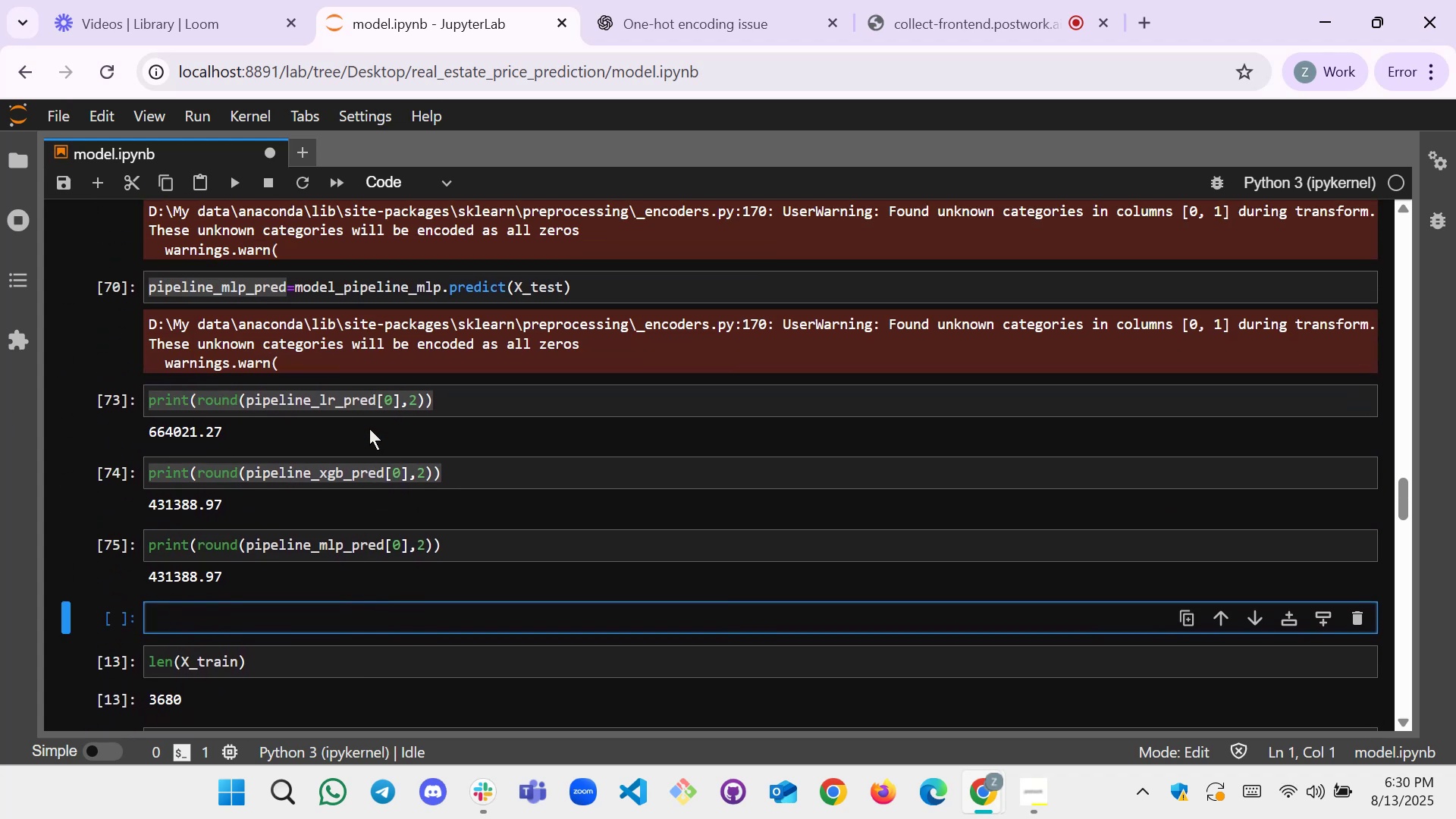 
scroll: coordinate [369, 428], scroll_direction: down, amount: 1.0
 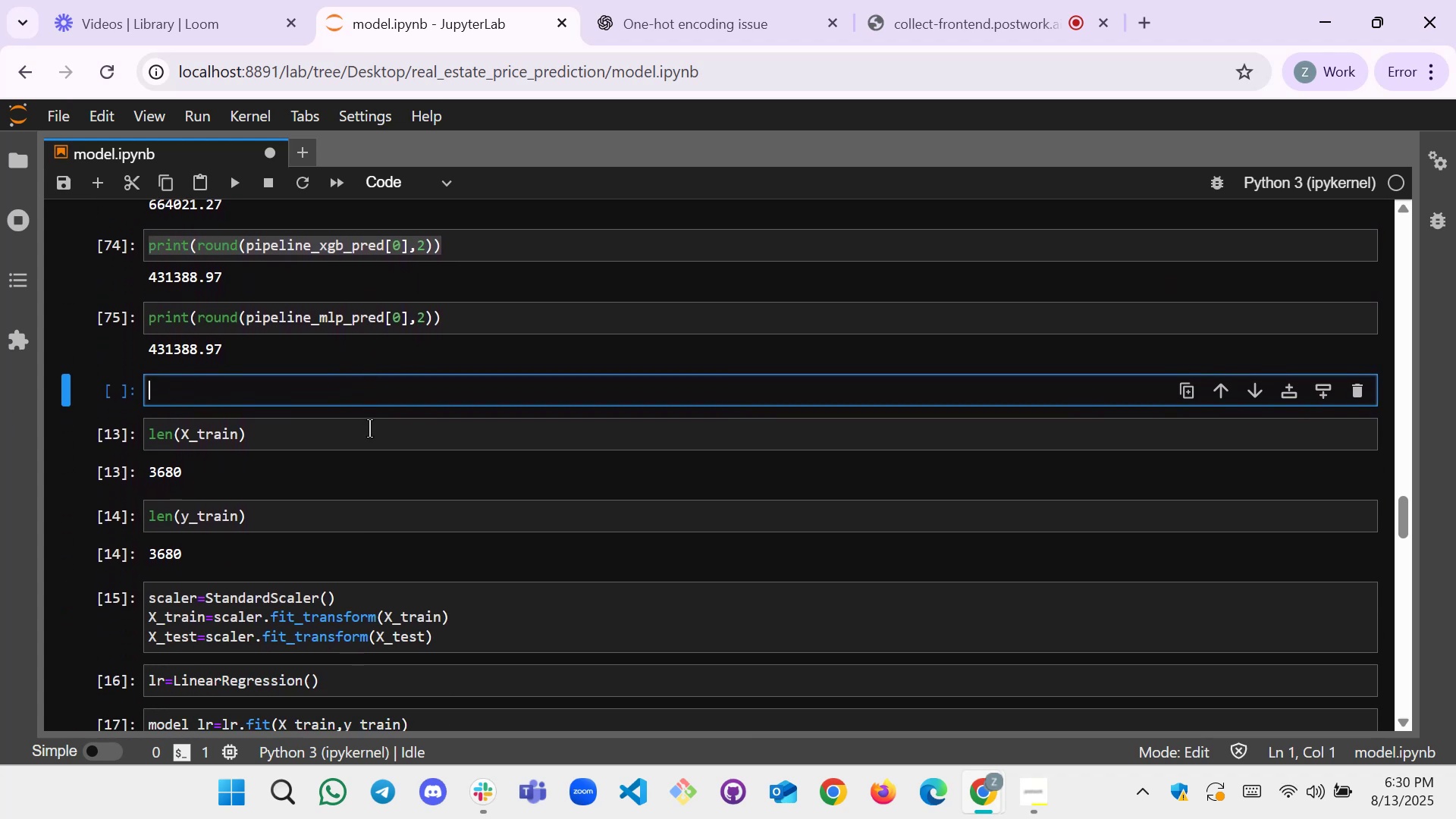 
scroll: coordinate [369, 428], scroll_direction: up, amount: 2.0
 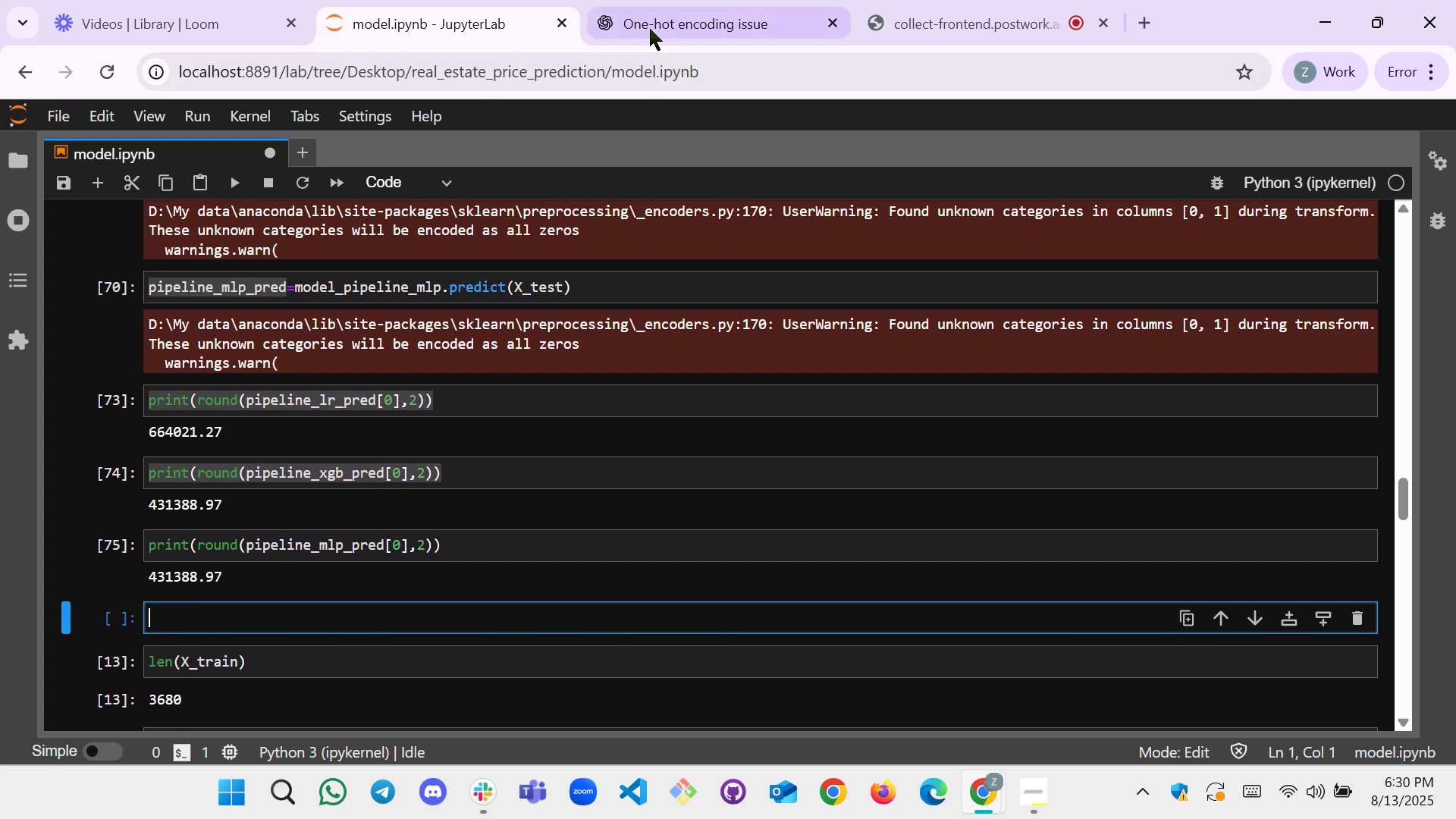 
scroll: coordinate [427, 384], scroll_direction: down, amount: 4.0
 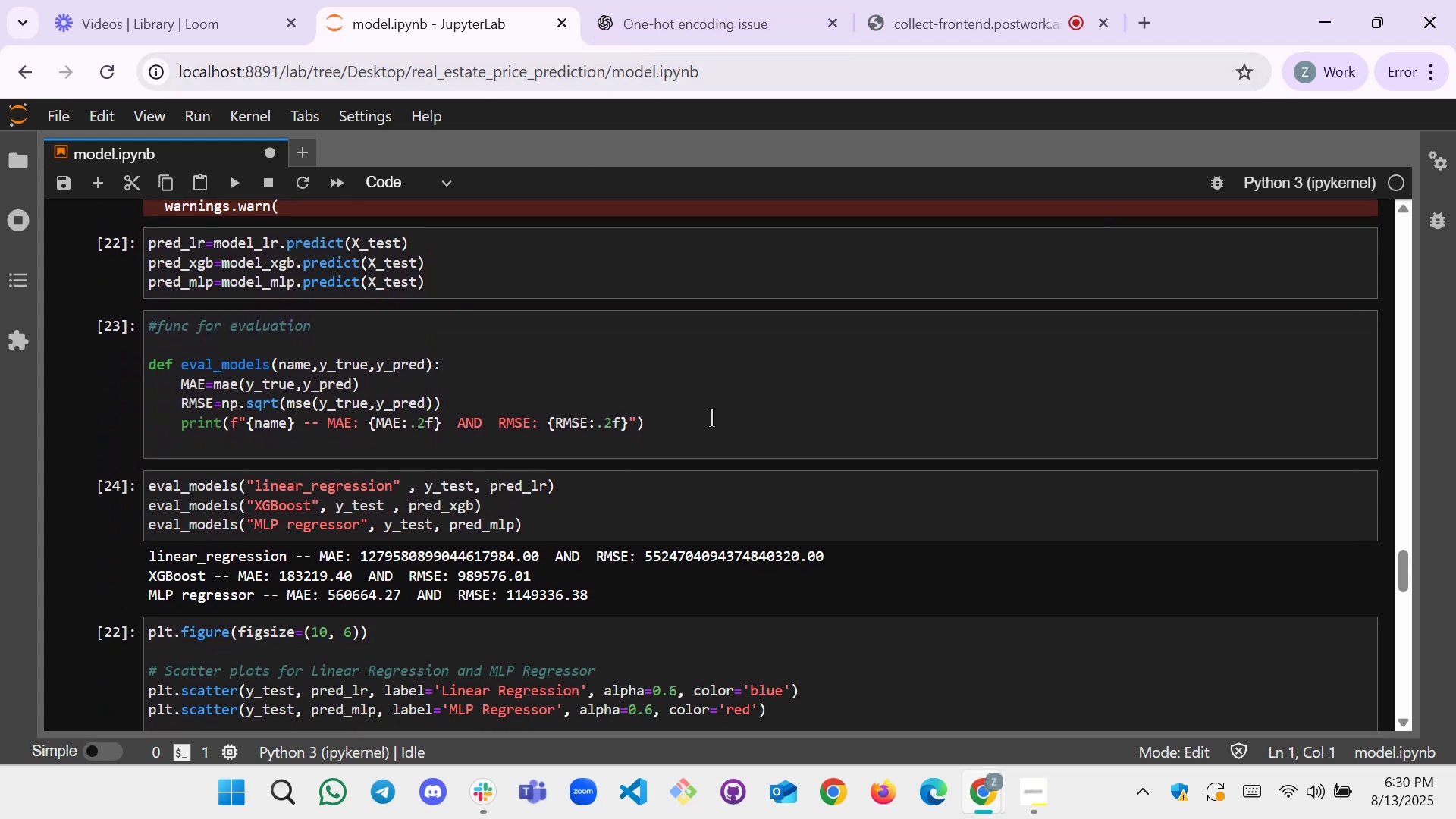 
left_click([721, 421])
 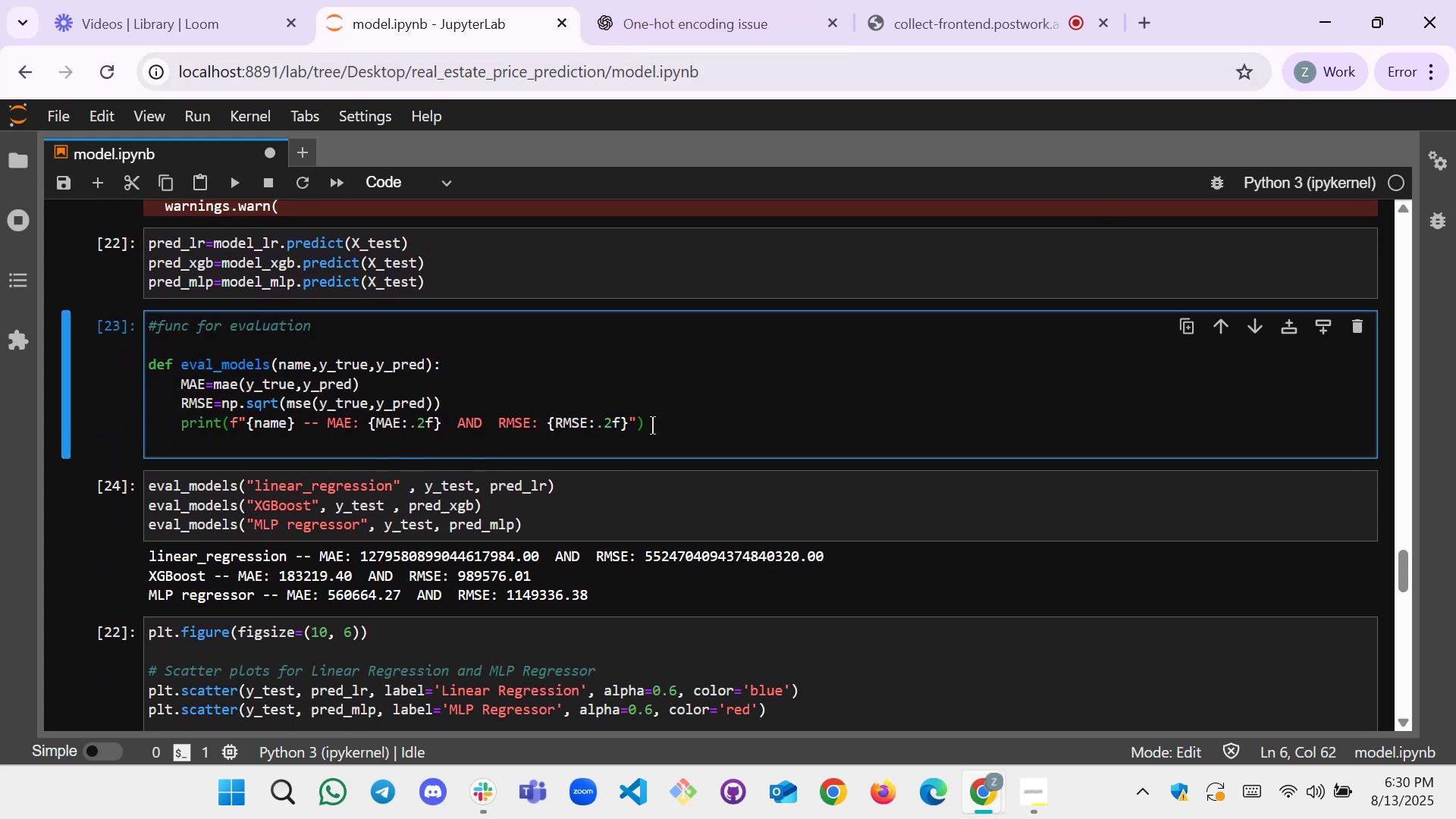 
scroll: coordinate [652, 425], scroll_direction: down, amount: 2.0
 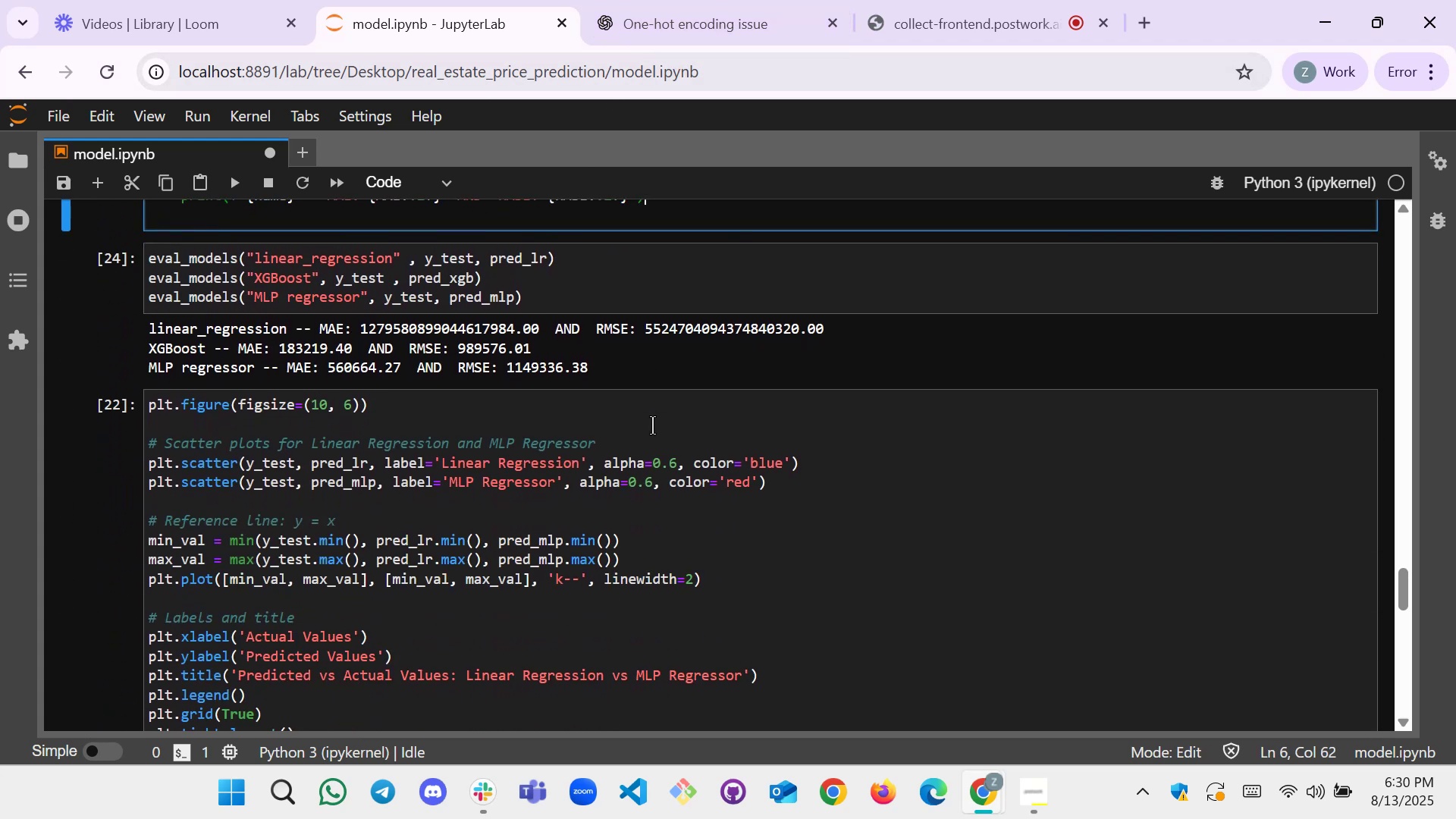 
scroll: coordinate [652, 425], scroll_direction: up, amount: 1.0
 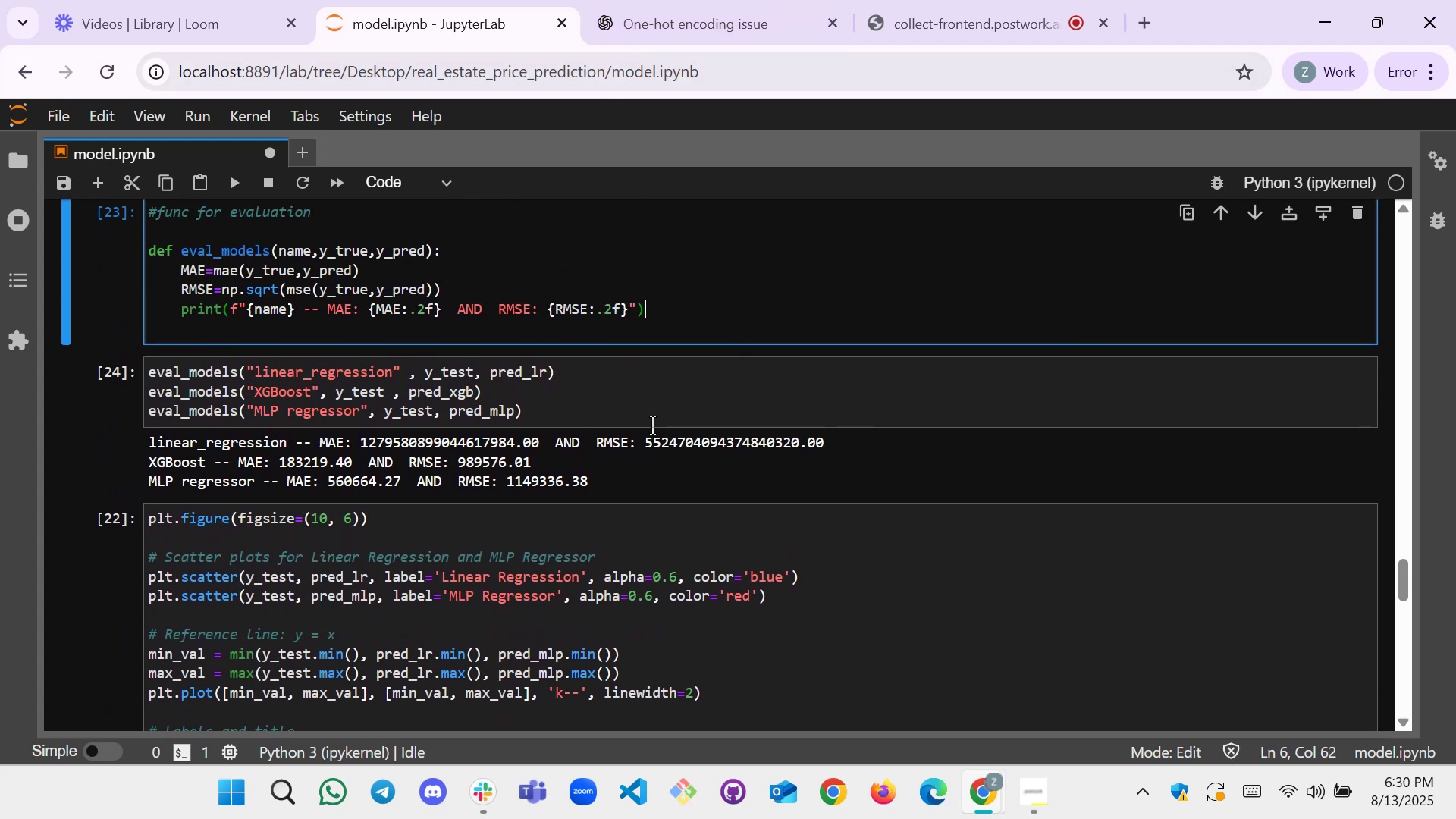 
scroll: coordinate [652, 425], scroll_direction: down, amount: 1.0
 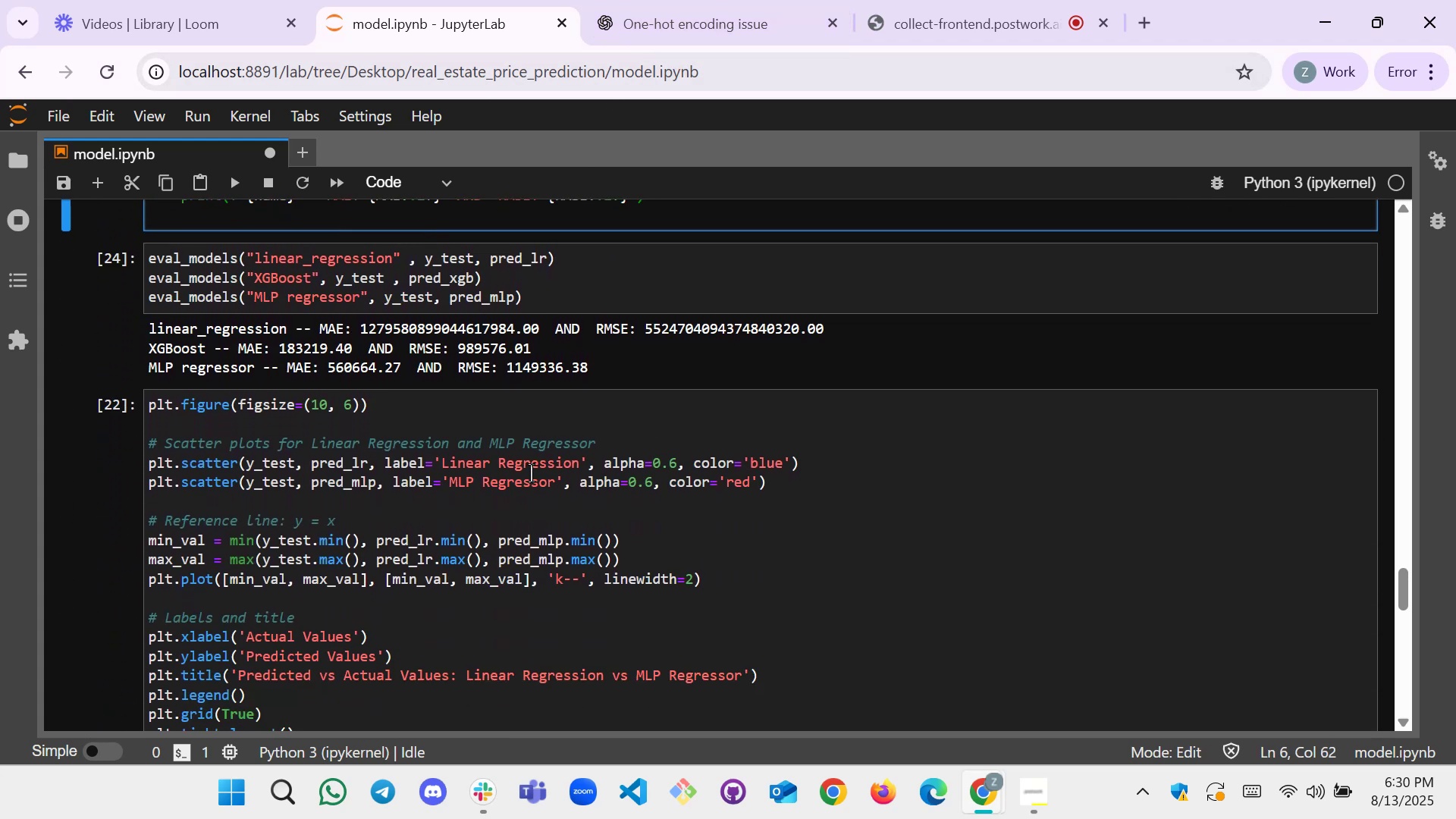 
scroll: coordinate [506, 487], scroll_direction: up, amount: 2.0
 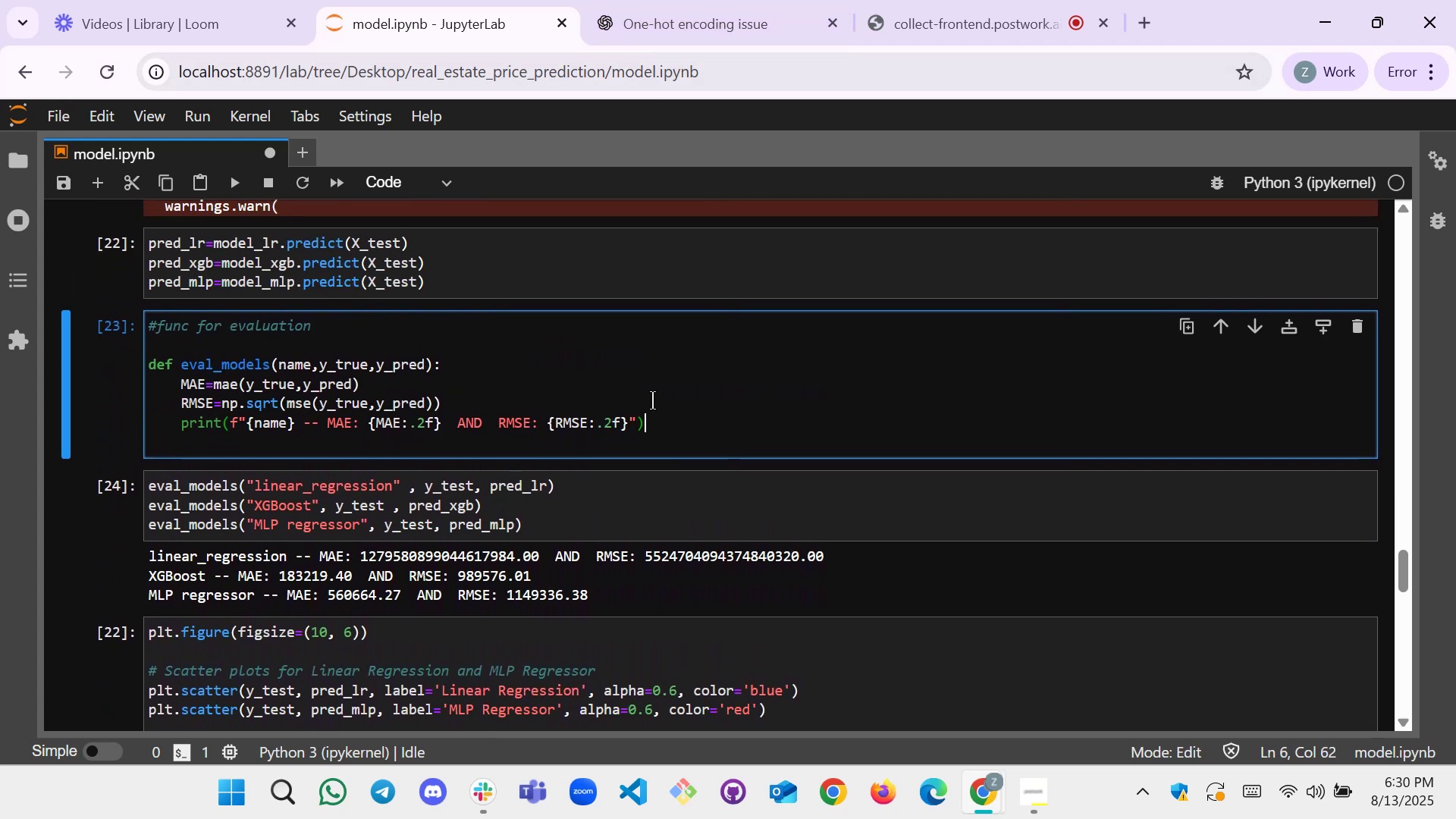 
left_click([657, 421])
 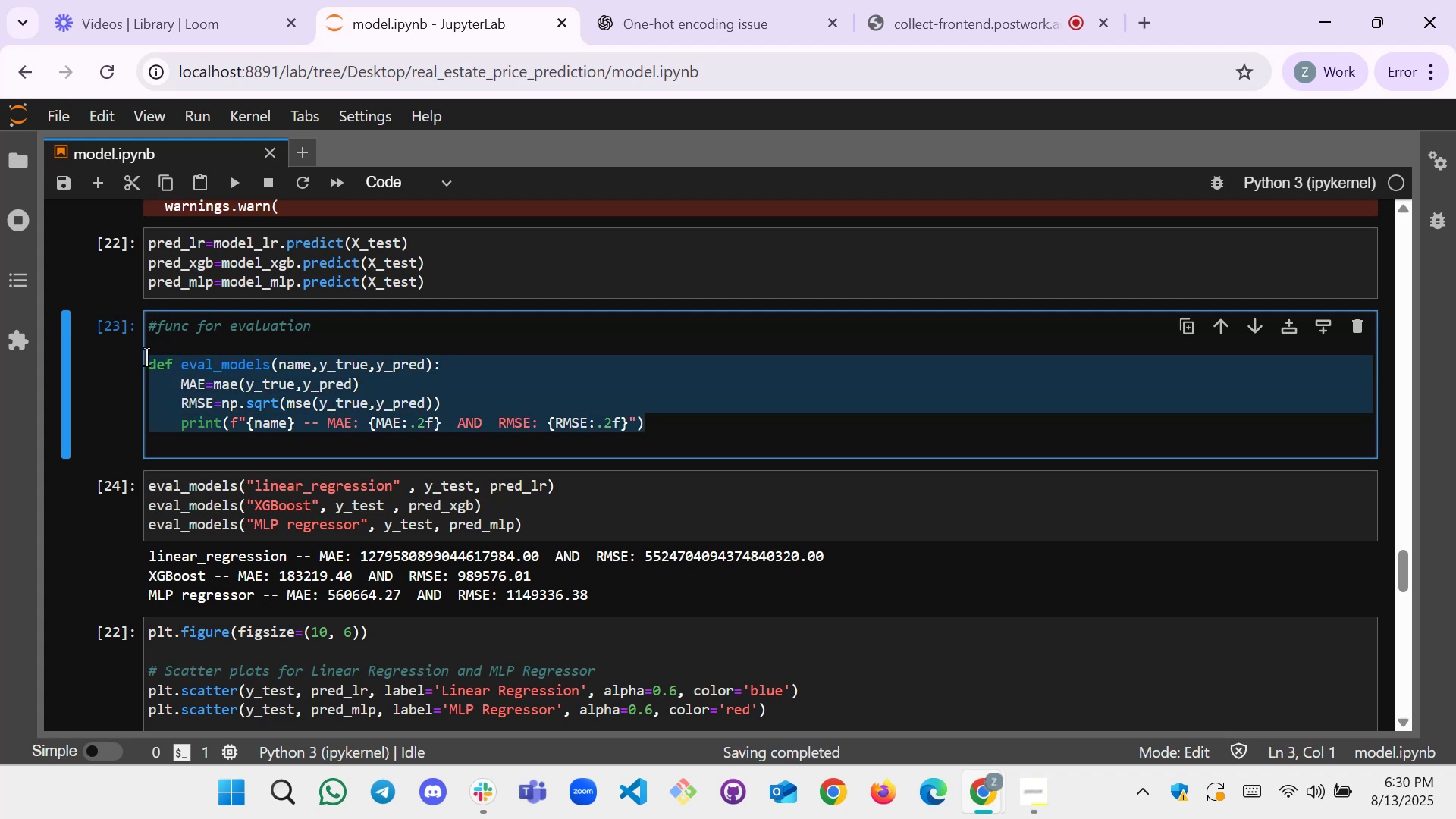 
left_click([593, 390])
 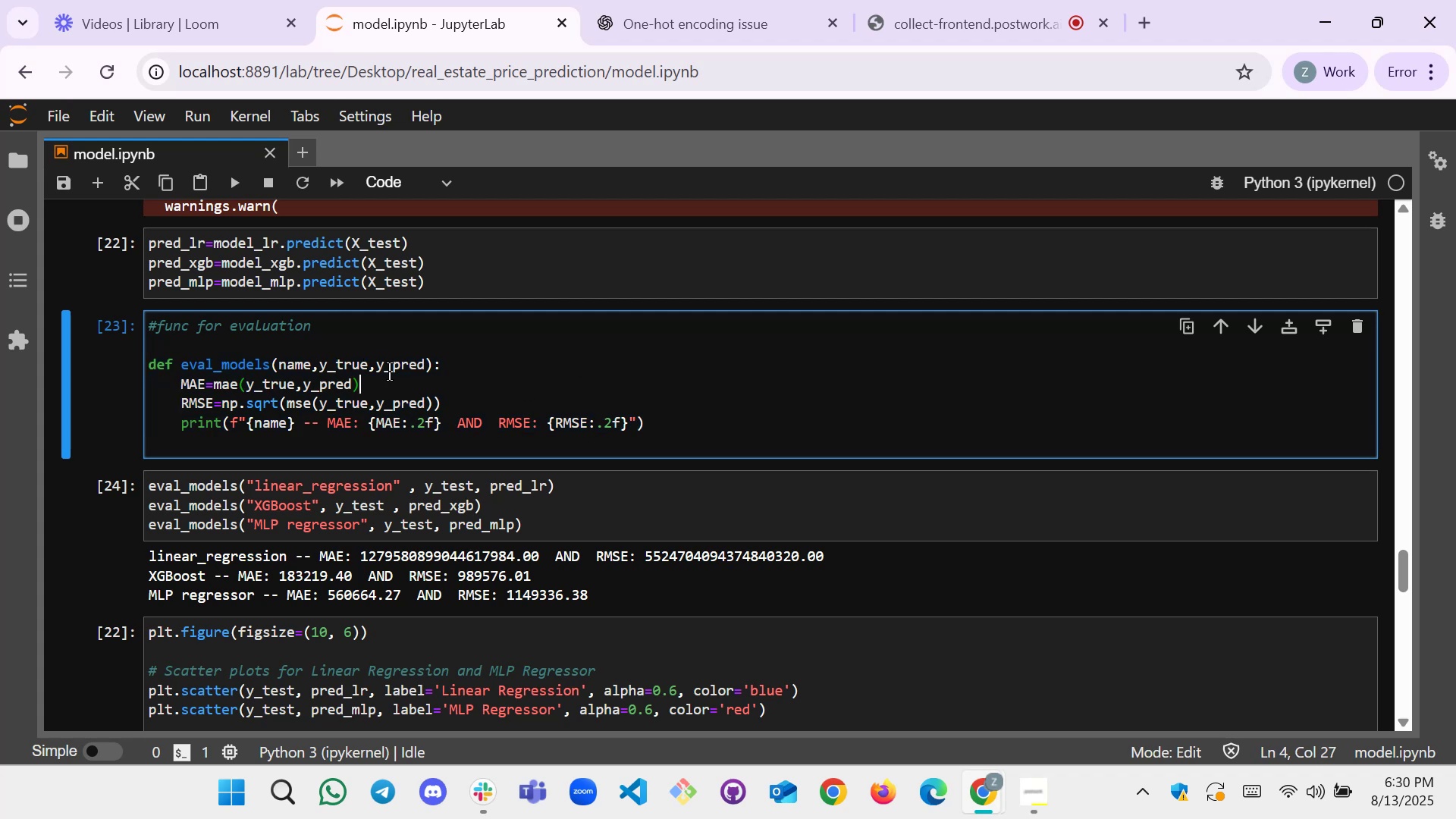 
scroll: coordinate [389, 372], scroll_direction: up, amount: 3.0
 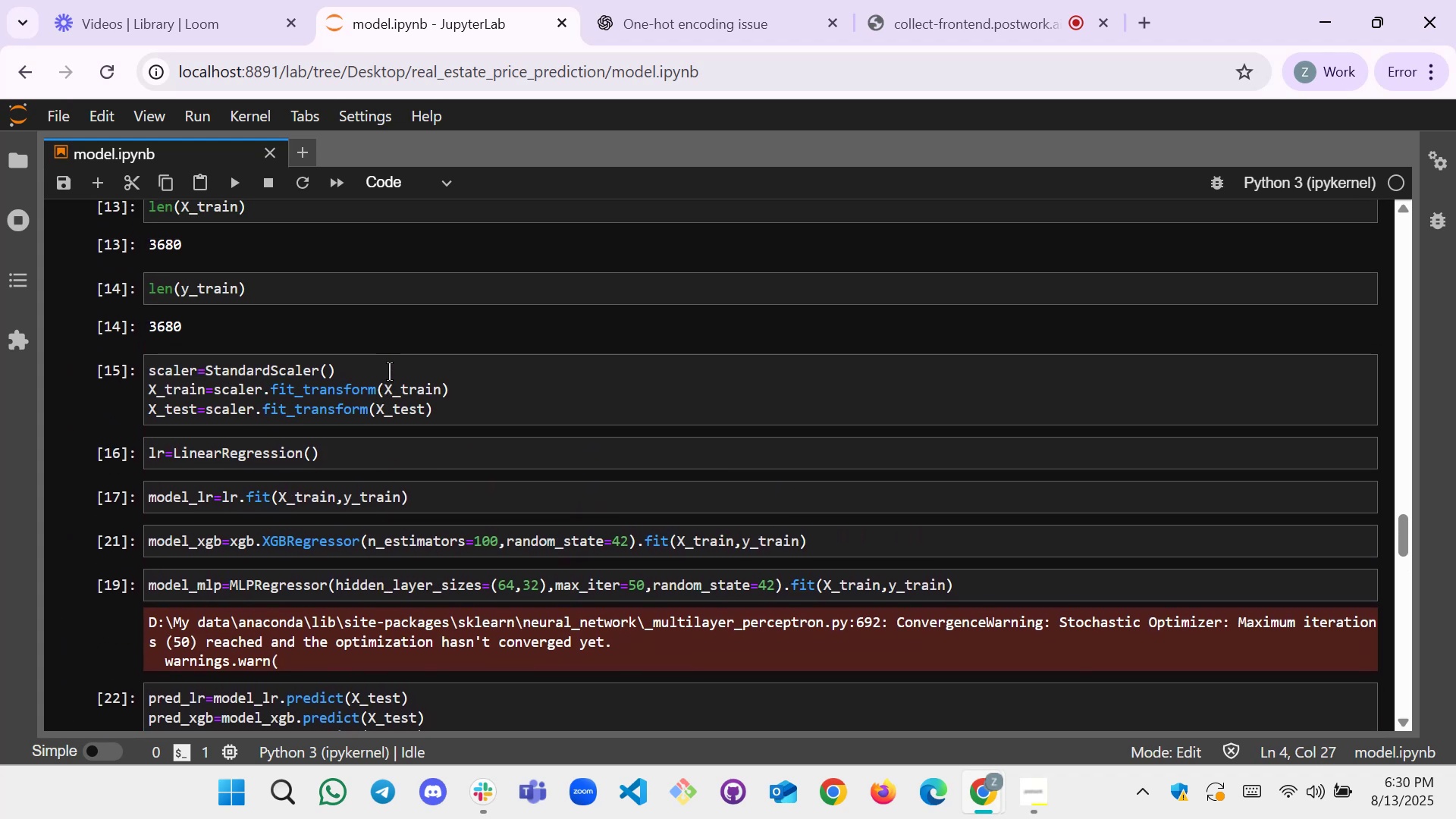 
scroll: coordinate [302, 503], scroll_direction: down, amount: 4.0
 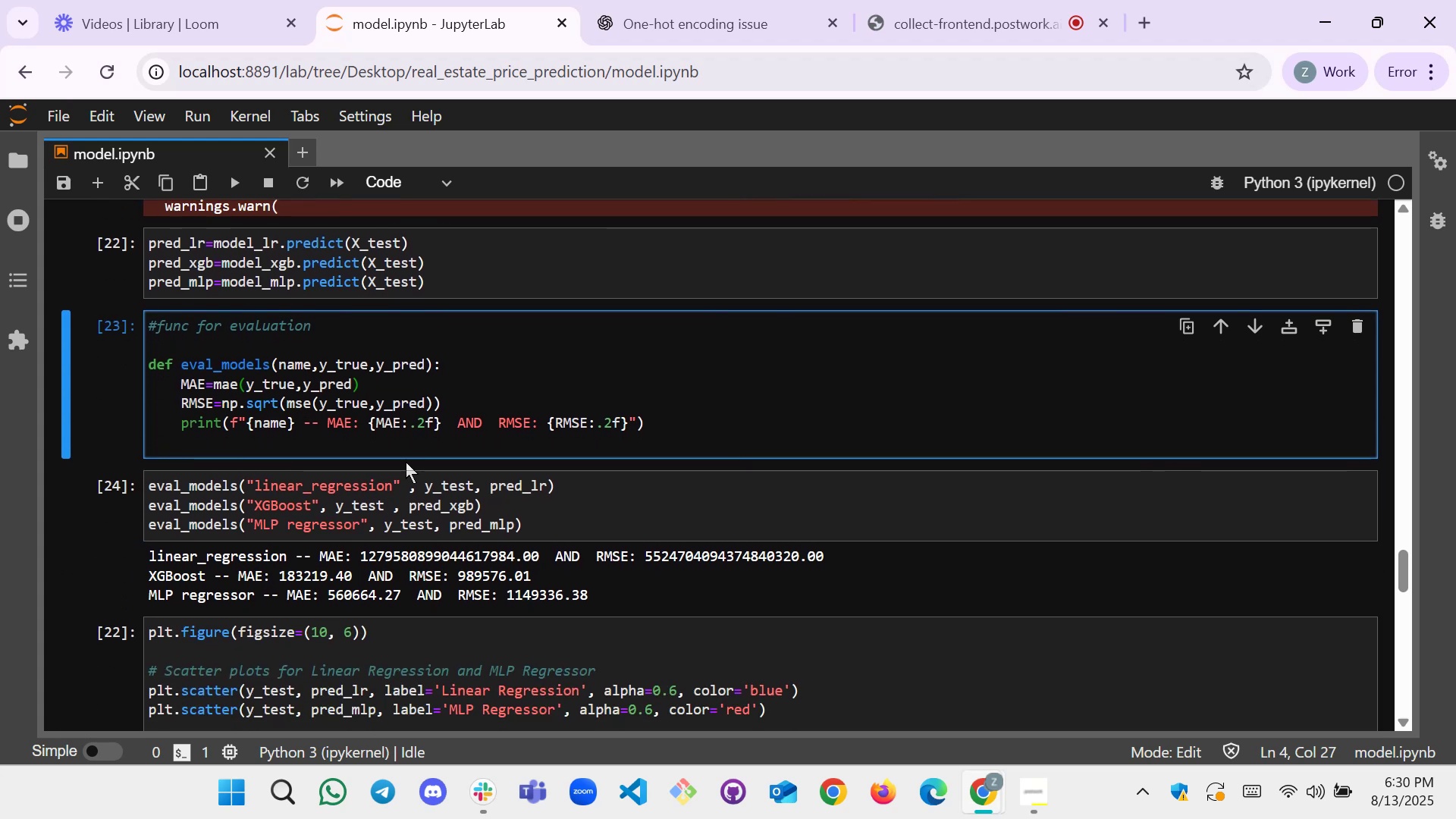 
scroll: coordinate [406, 462], scroll_direction: up, amount: 4.0
 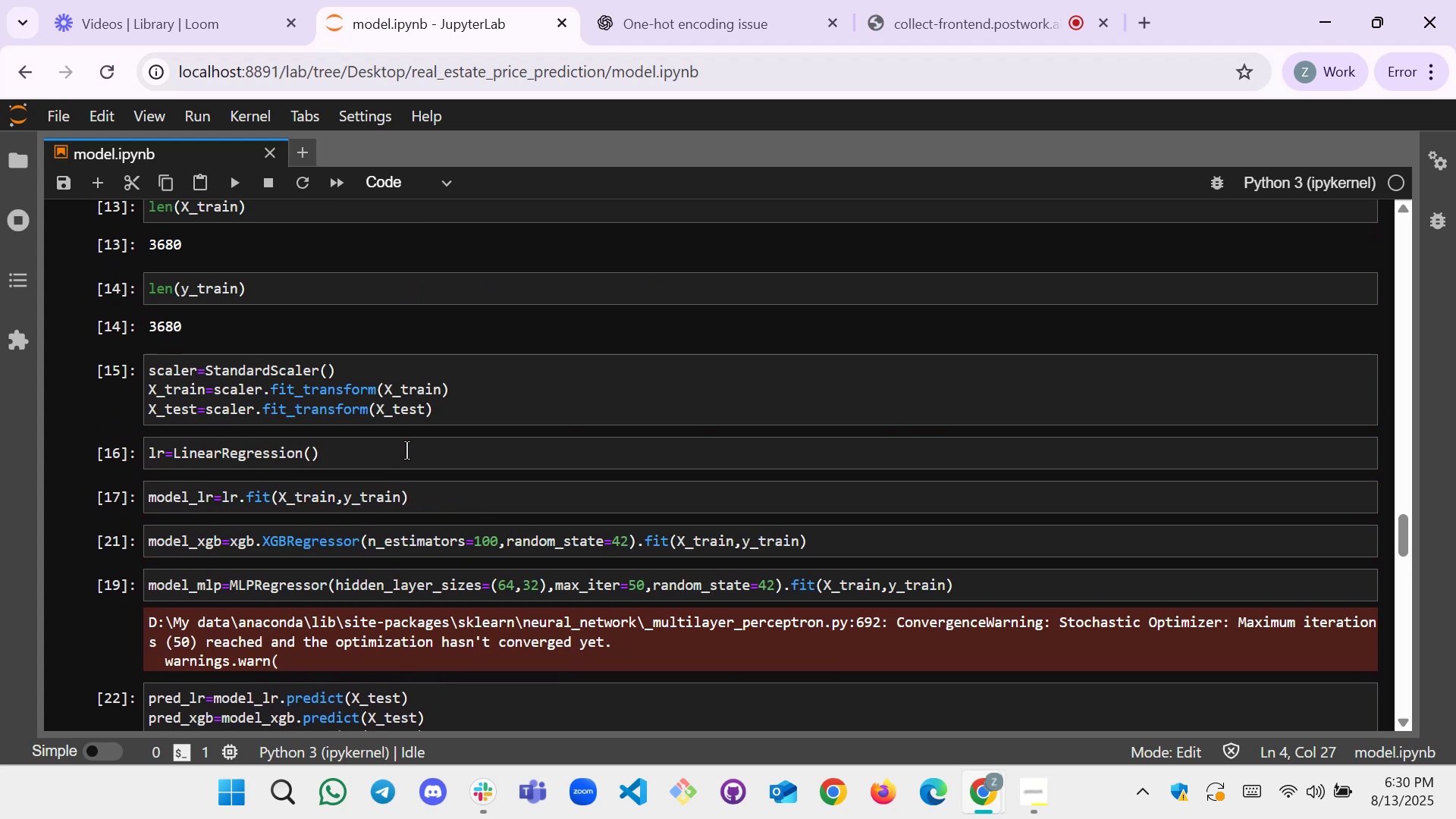 
left_click([519, 390])
 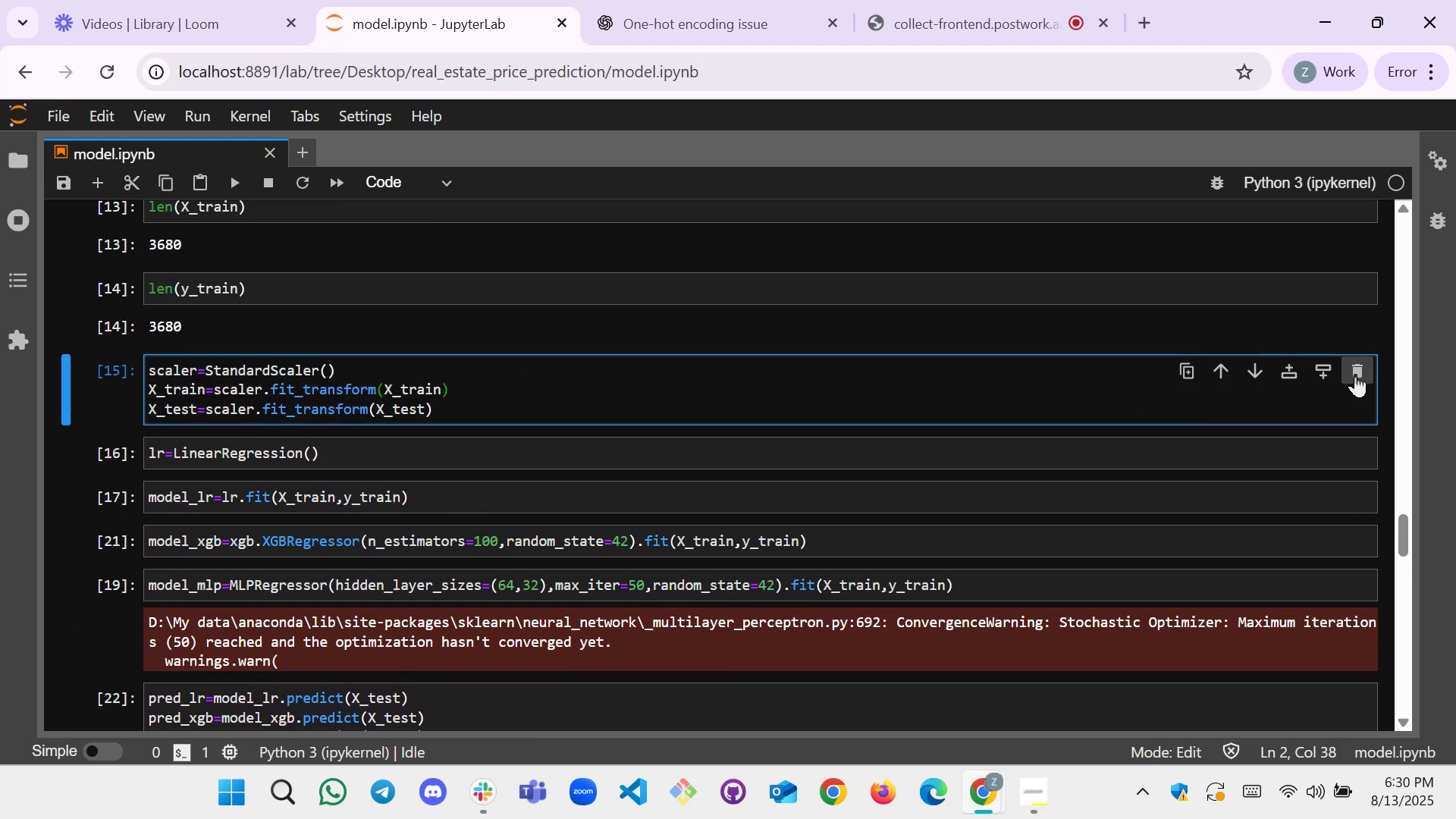 
left_click([1357, 372])
 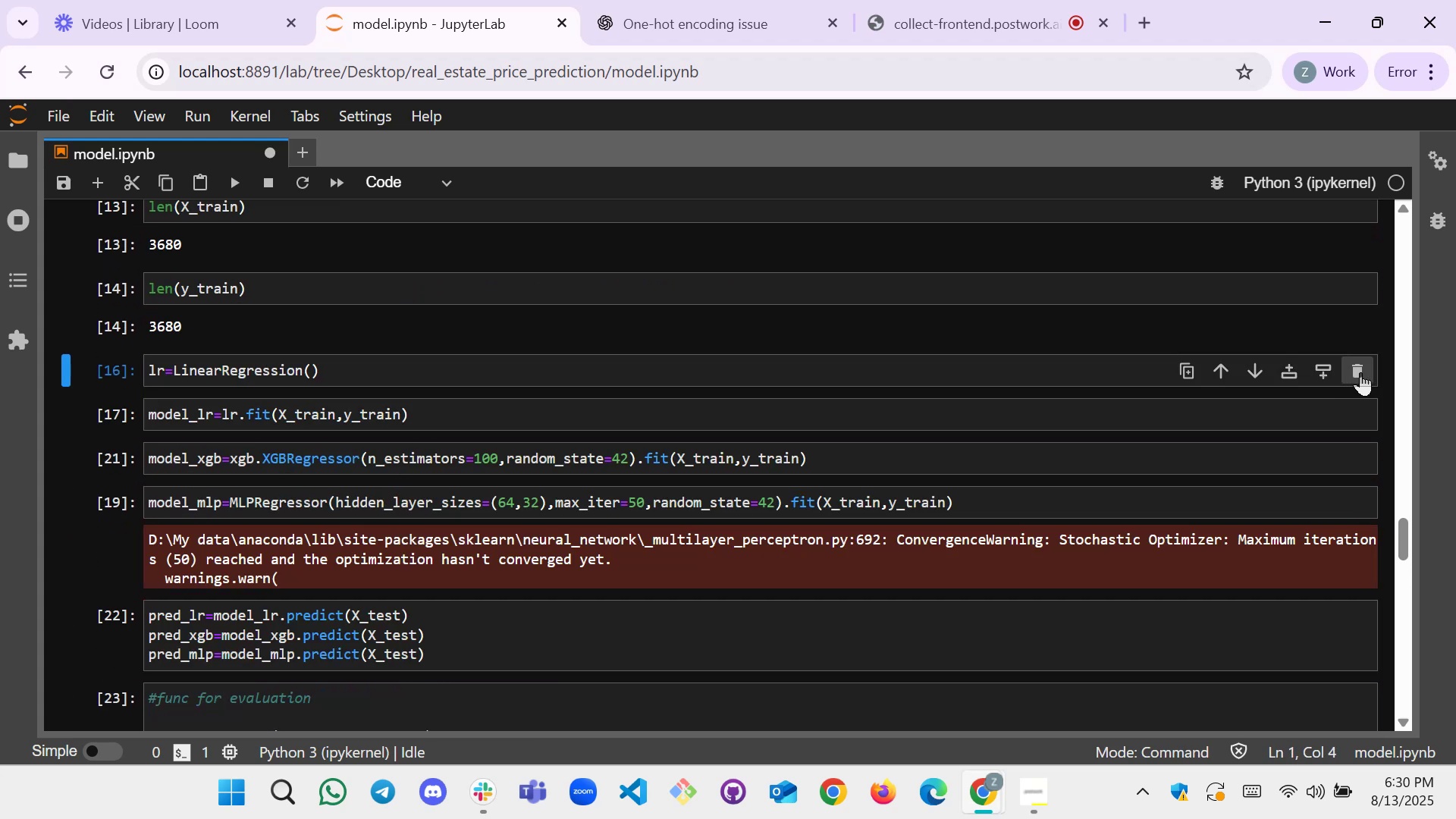 
left_click([1365, 372])
 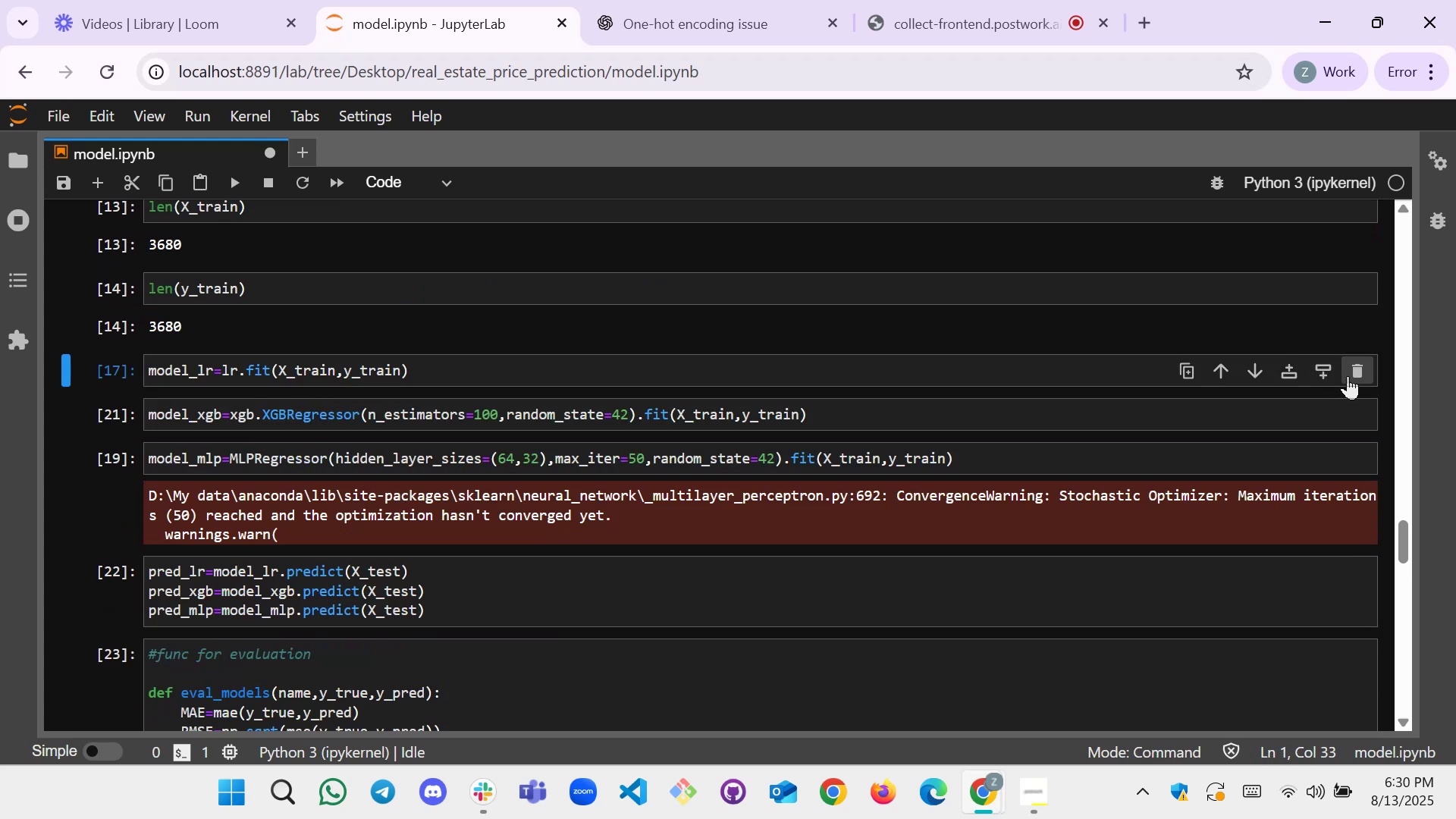 
left_click([1360, 376])
 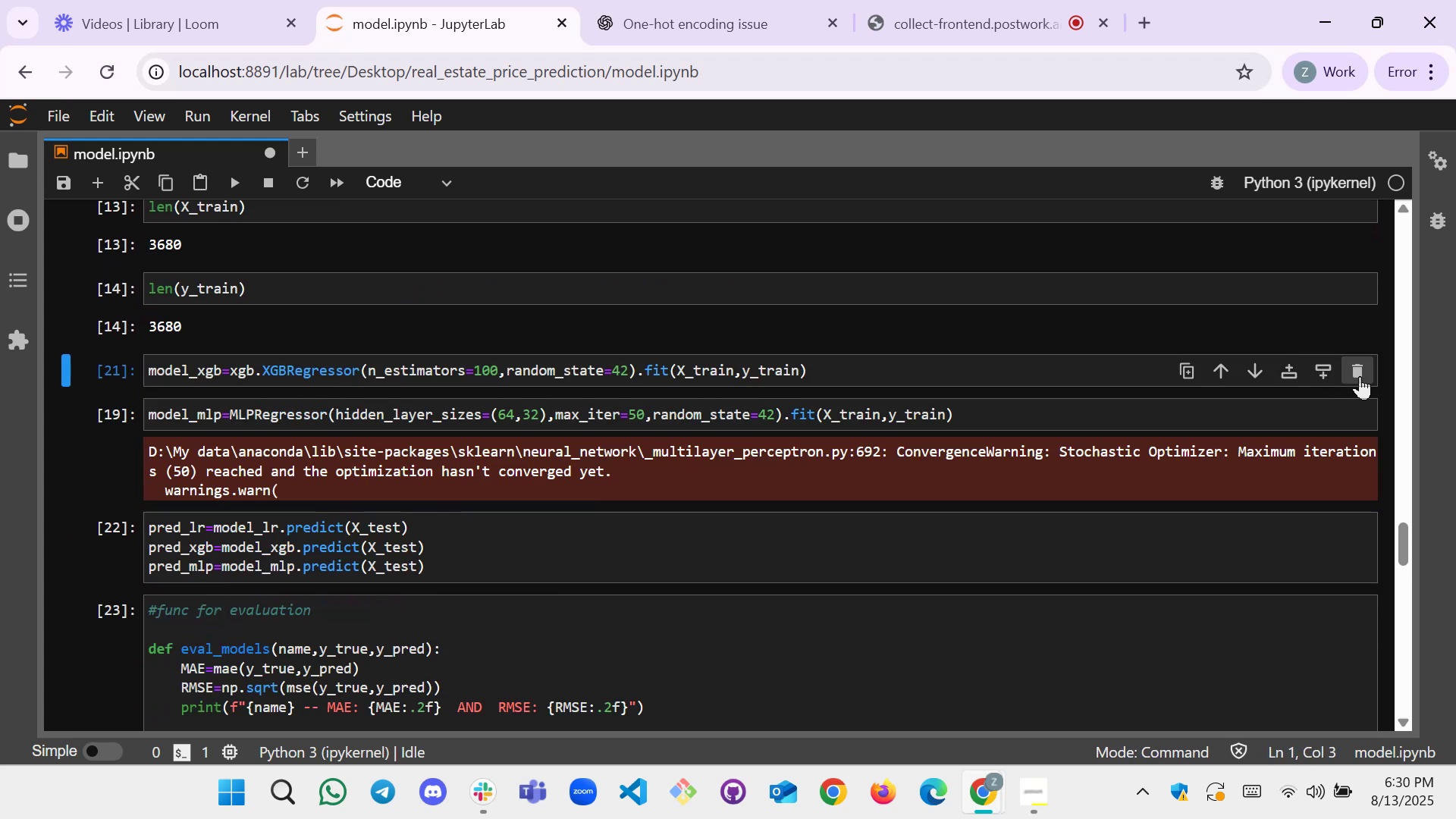 
left_click([1360, 376])
 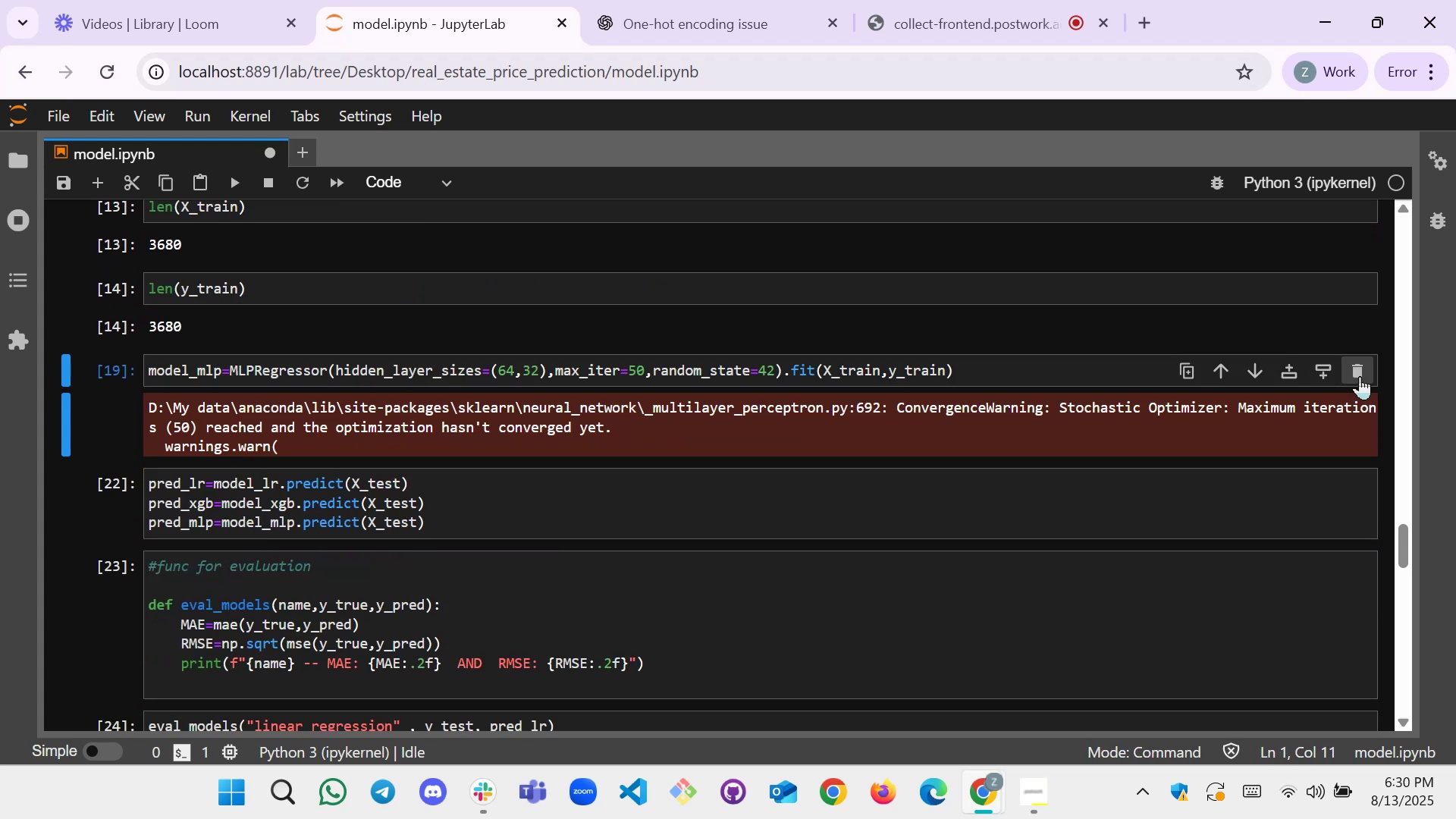 
left_click([1360, 376])
 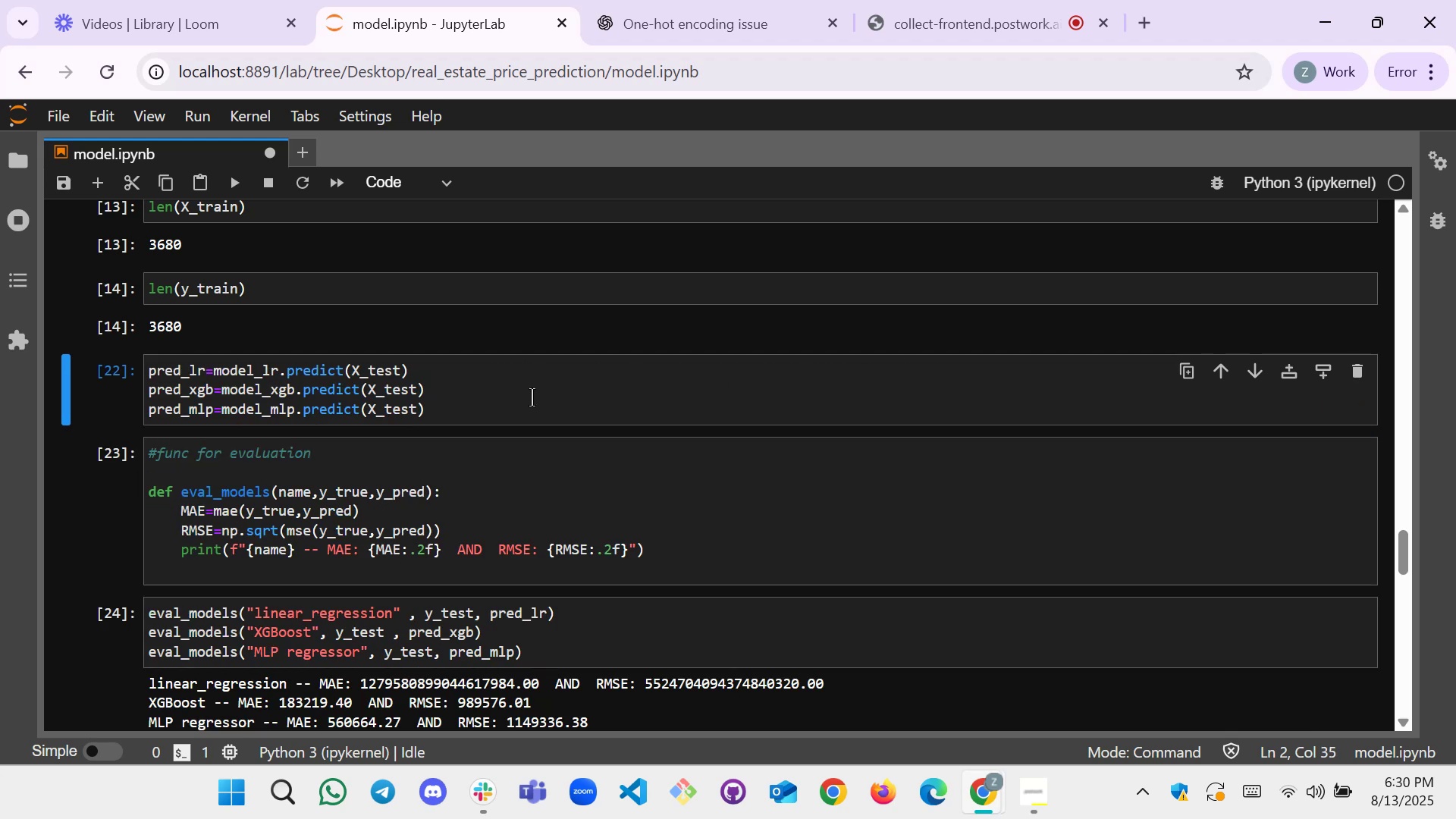 
left_click([532, 397])
 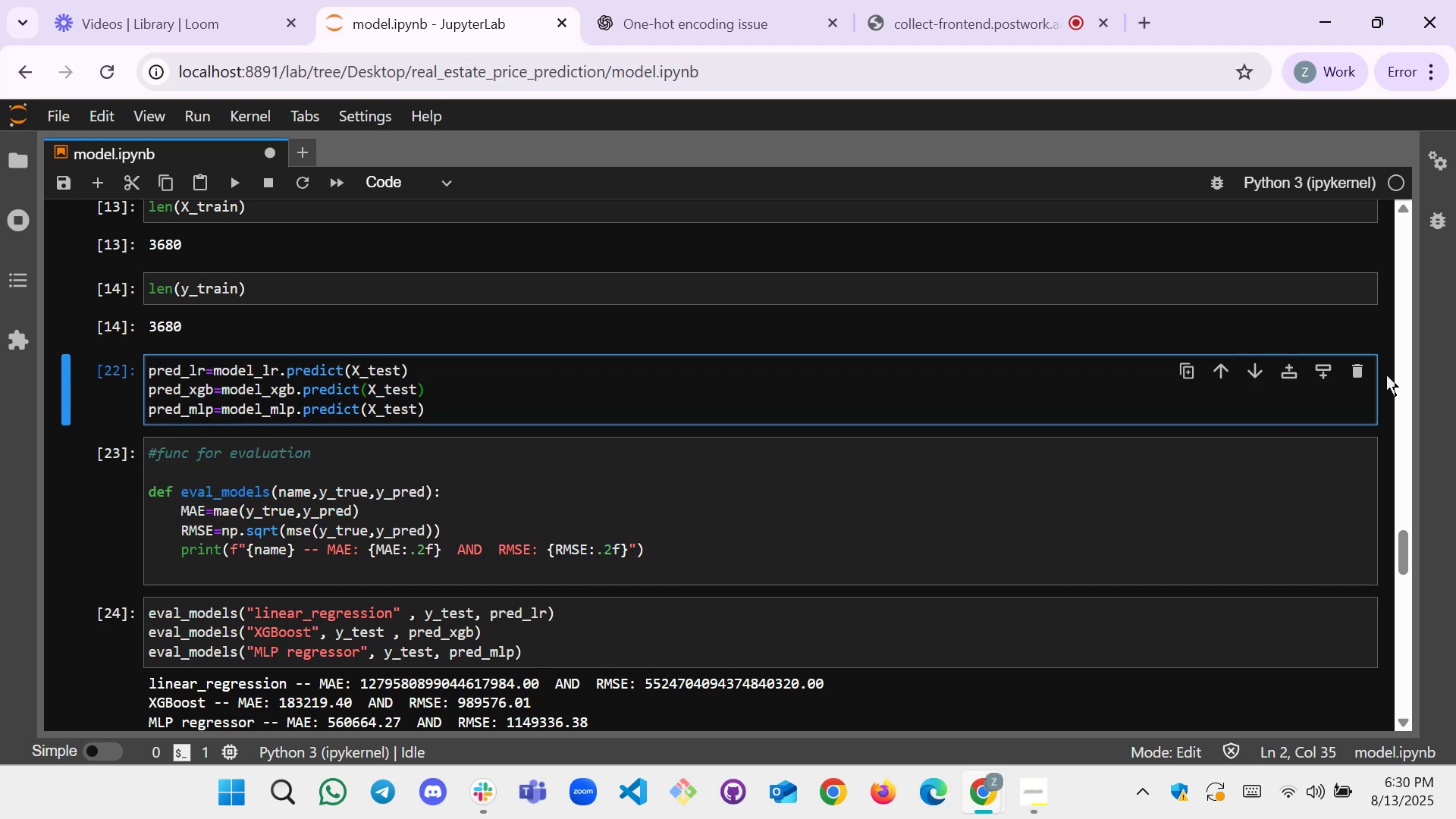 
left_click([1364, 372])
 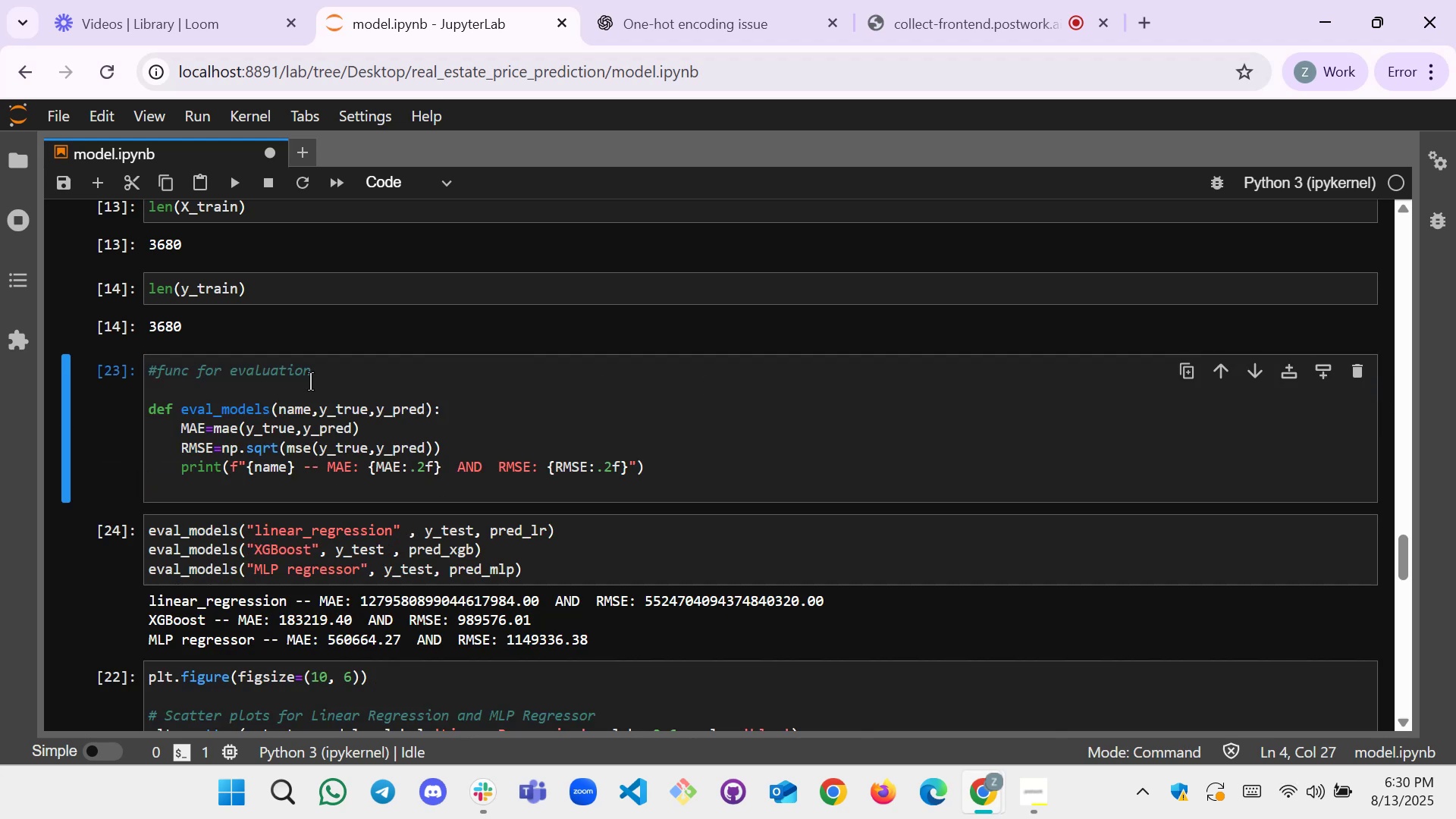 
left_click([231, 381])
 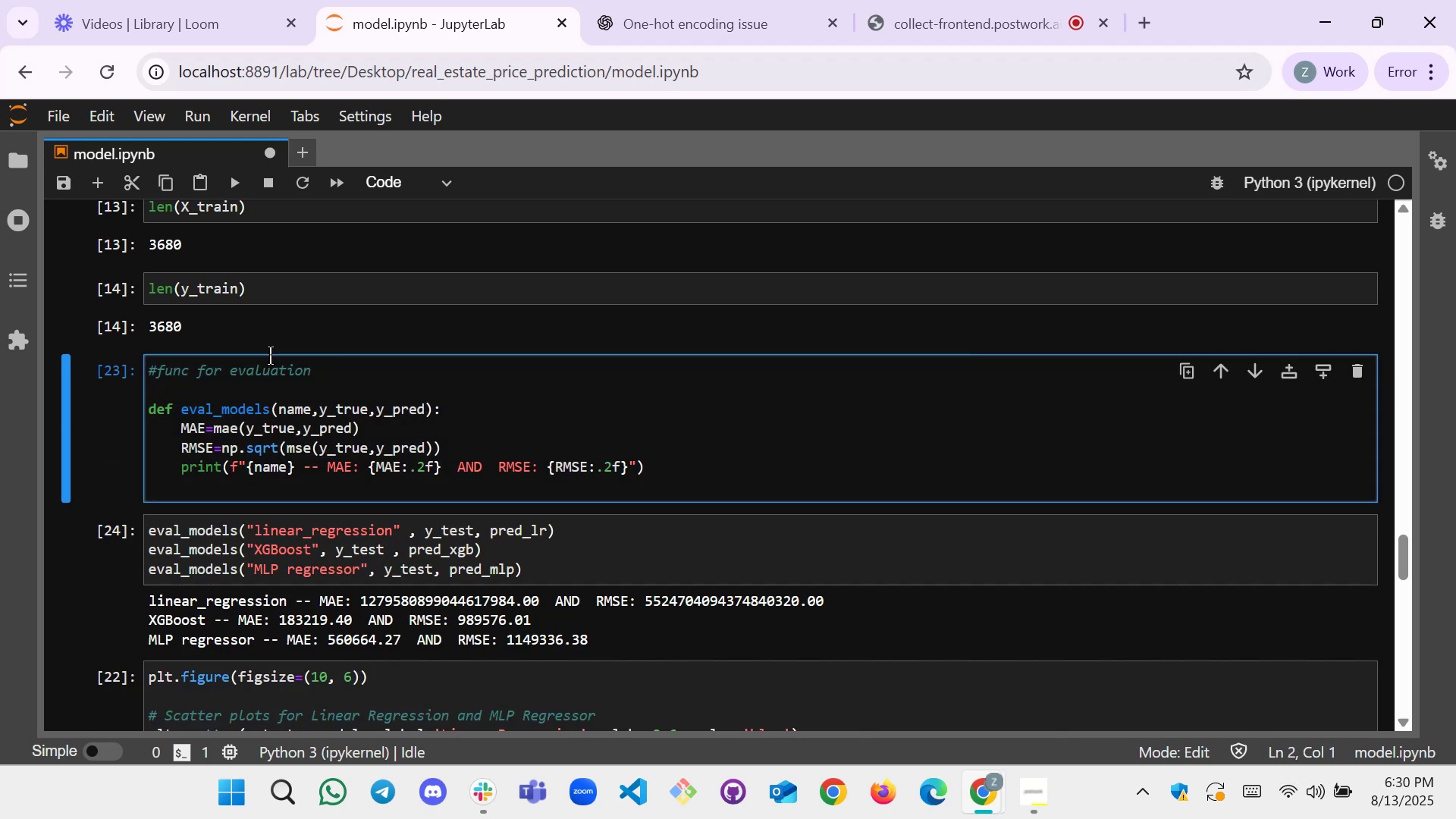 
scroll: coordinate [269, 355], scroll_direction: up, amount: 1.0
 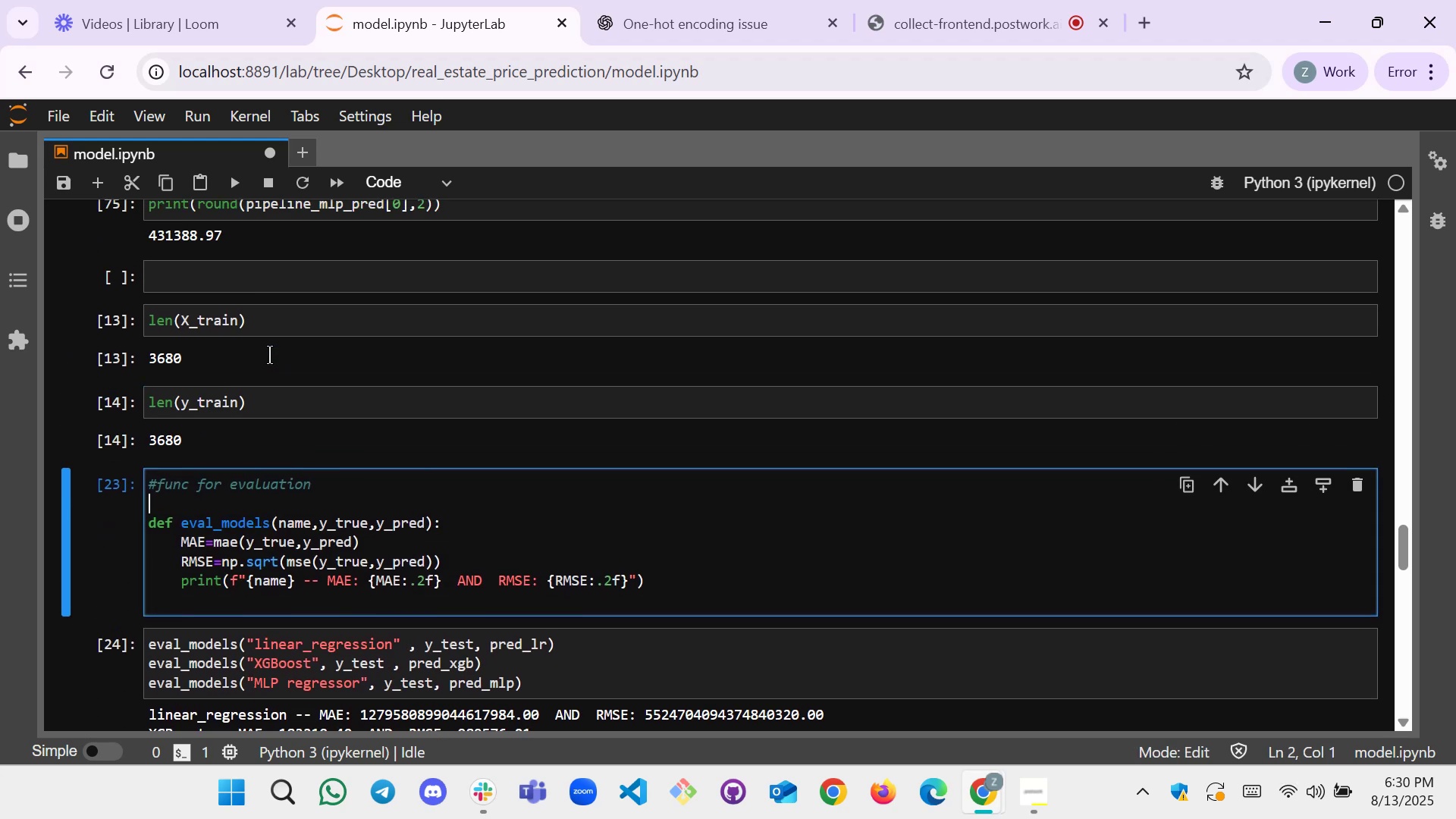 
scroll: coordinate [269, 355], scroll_direction: none, amount: 0.0
 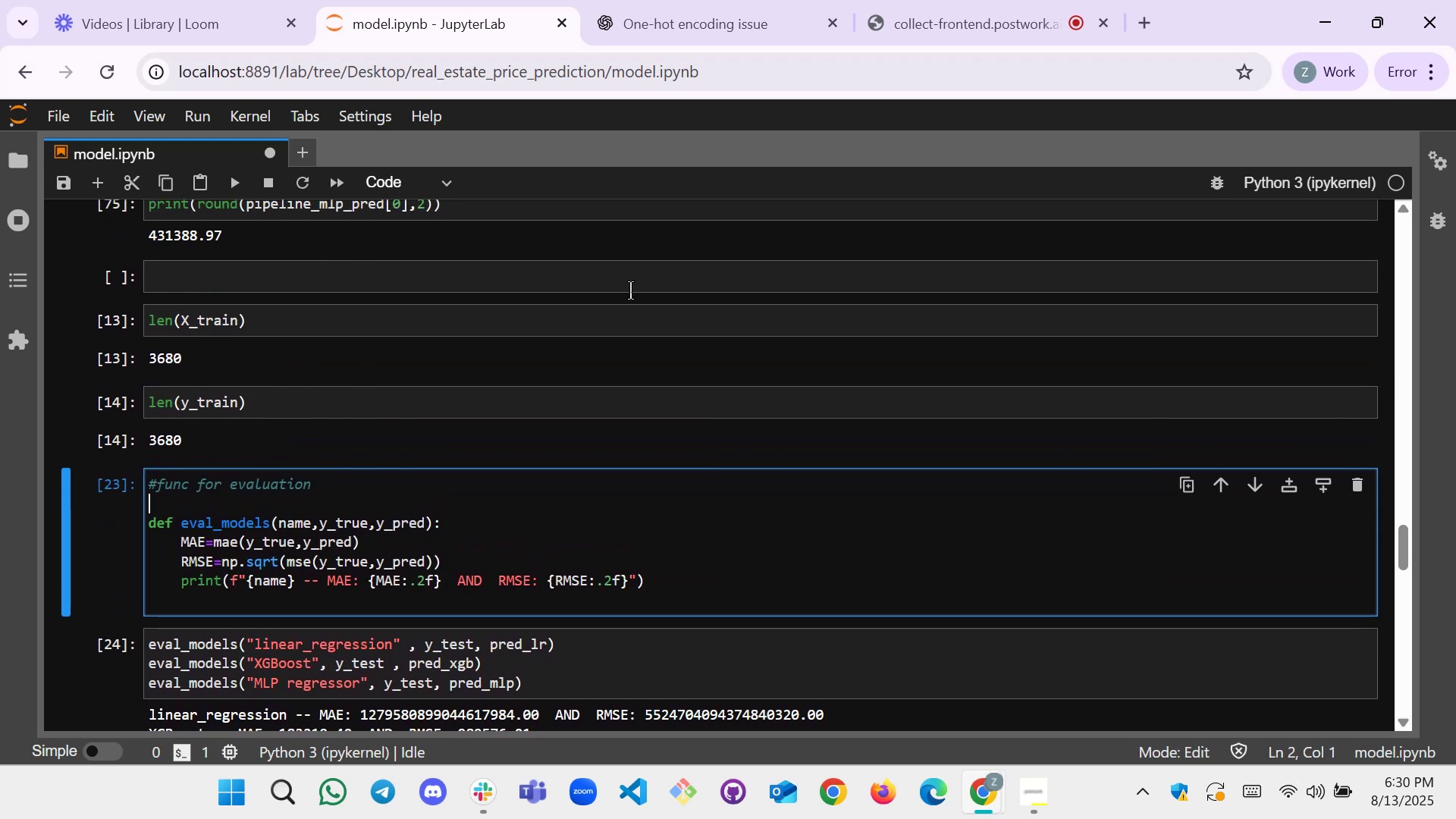 
left_click([629, 315])
 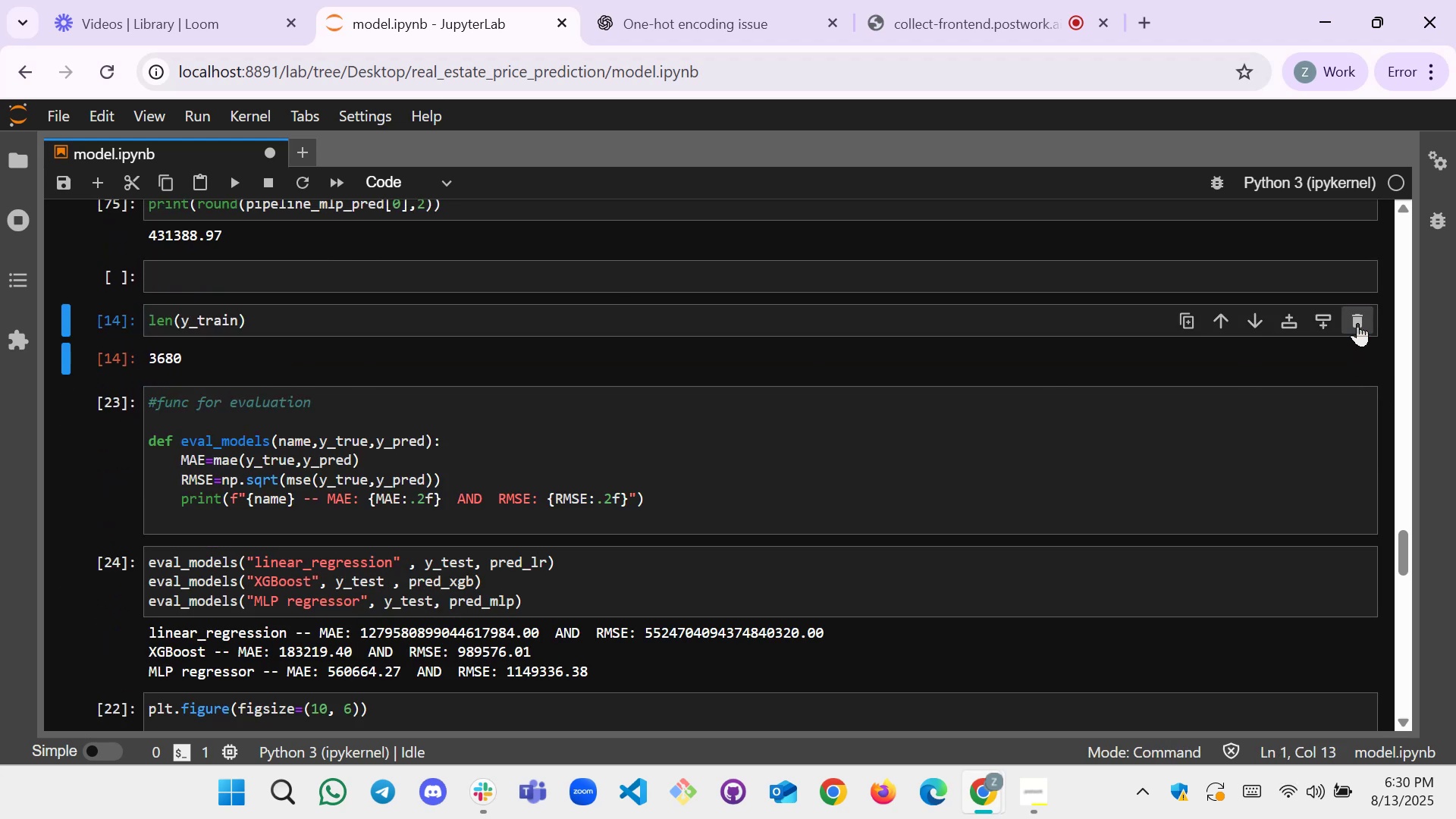 
double_click([1357, 323])
 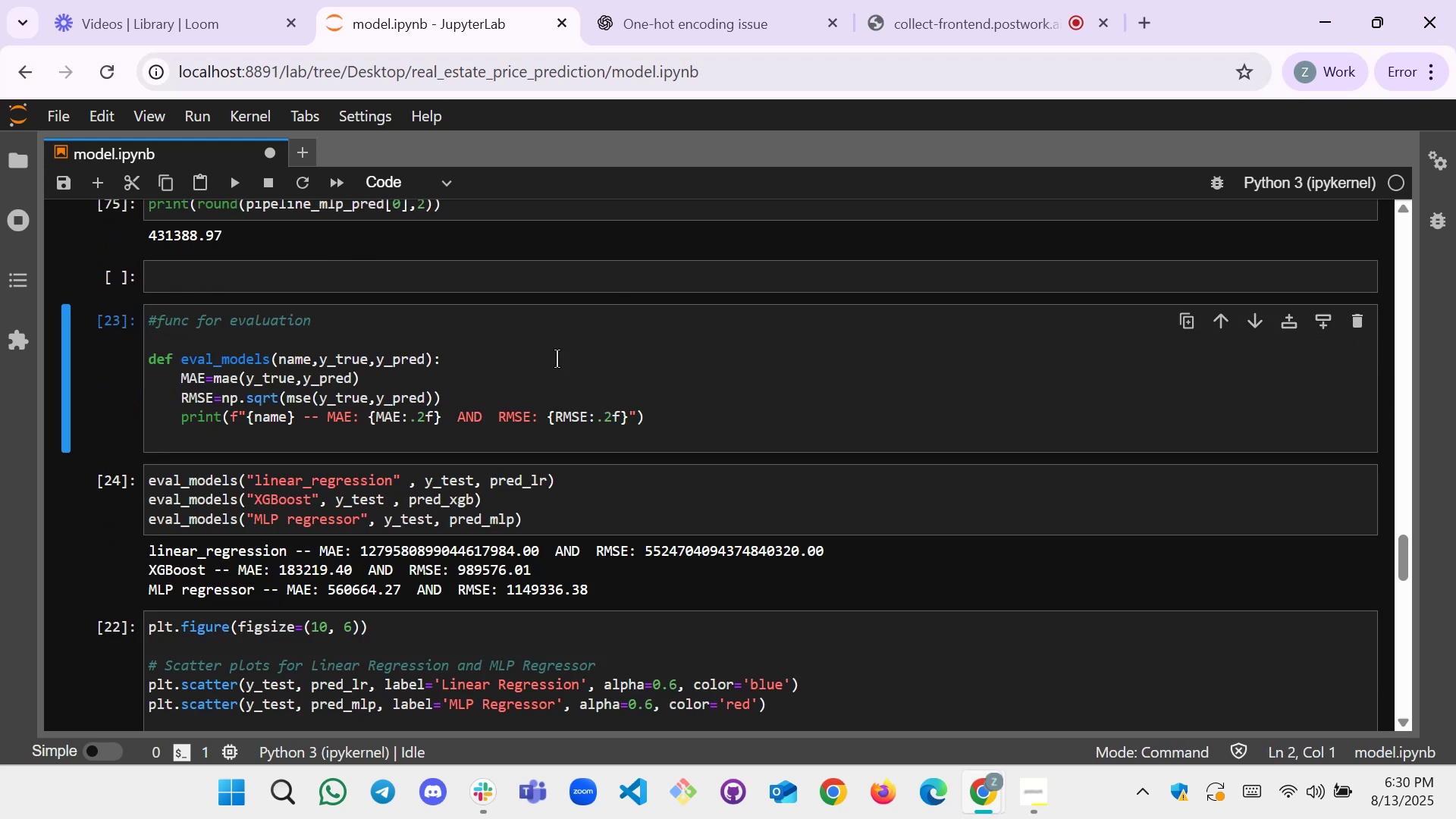 
scroll: coordinate [493, 367], scroll_direction: up, amount: 1.0
 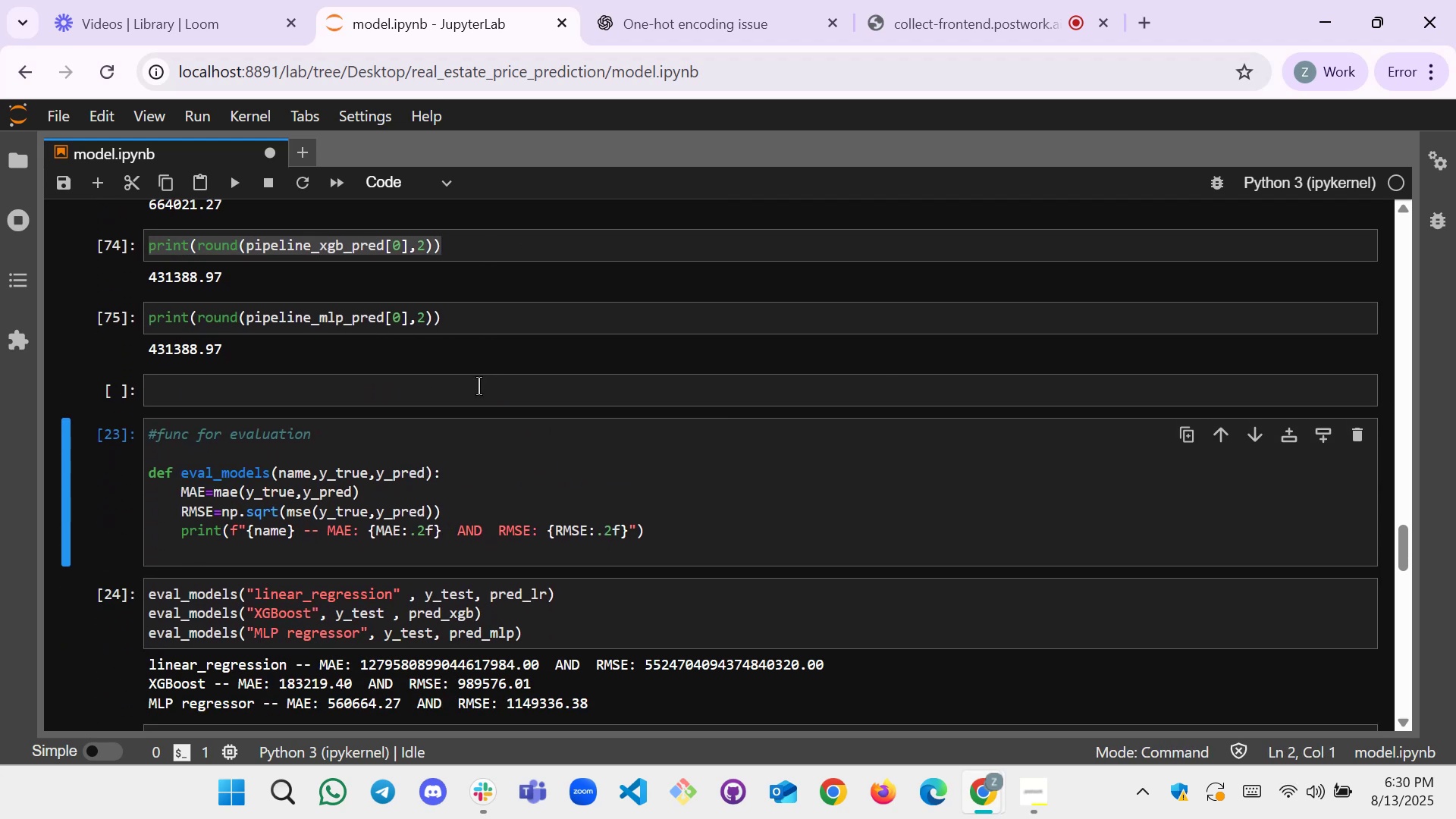 
left_click([478, 394])
 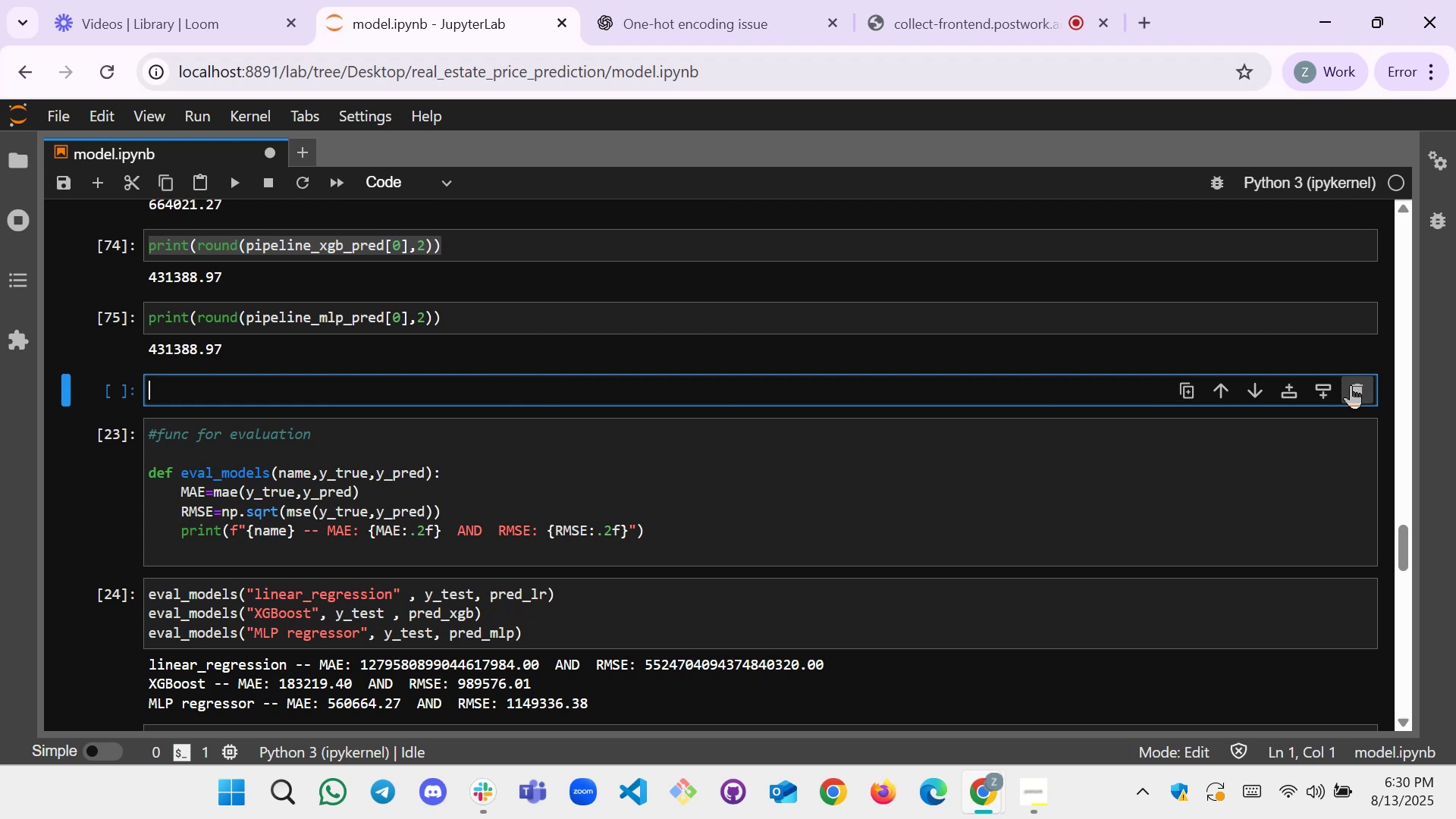 
left_click([1351, 385])
 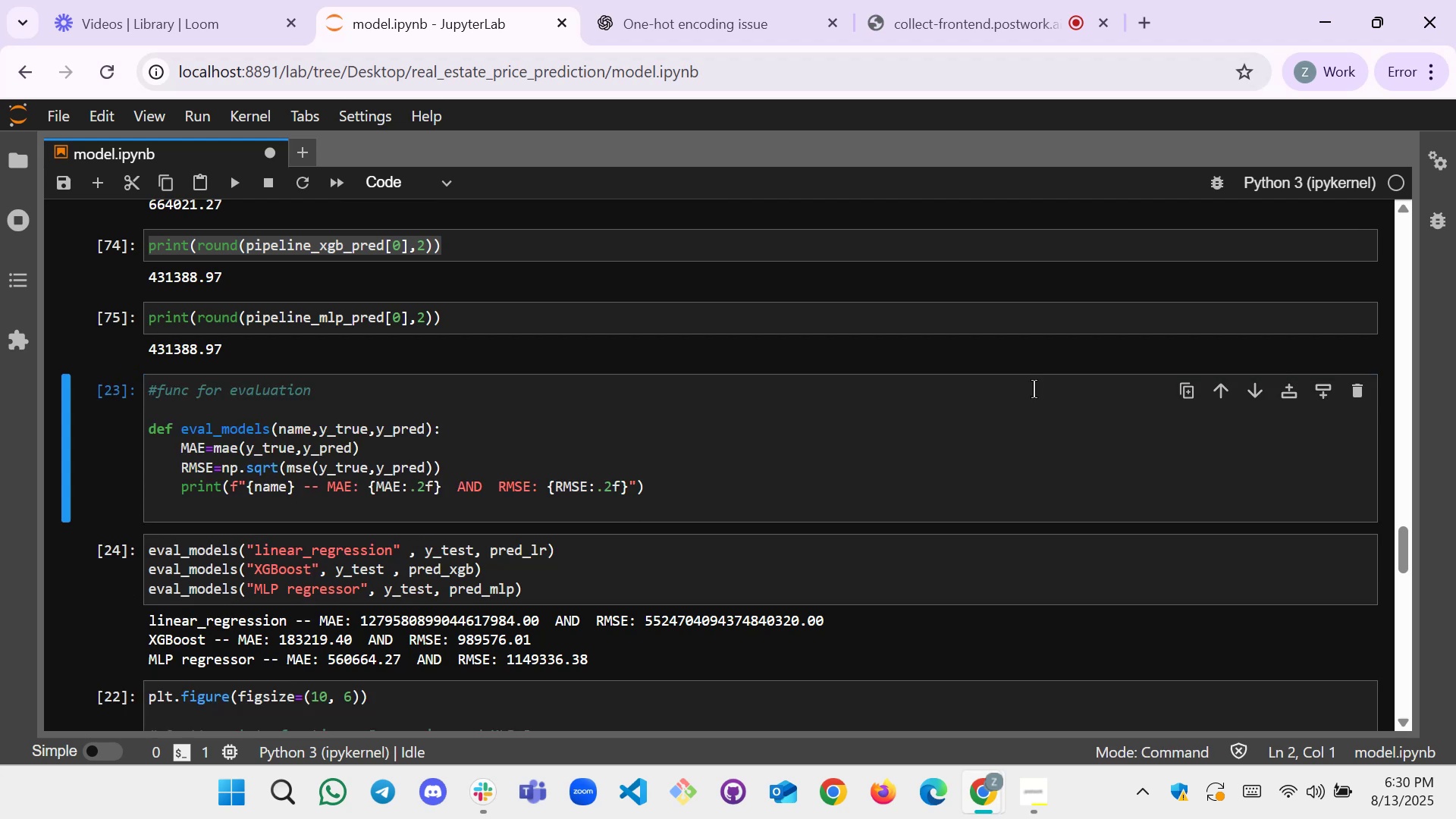 
scroll: coordinate [273, 292], scroll_direction: down, amount: 1.0
 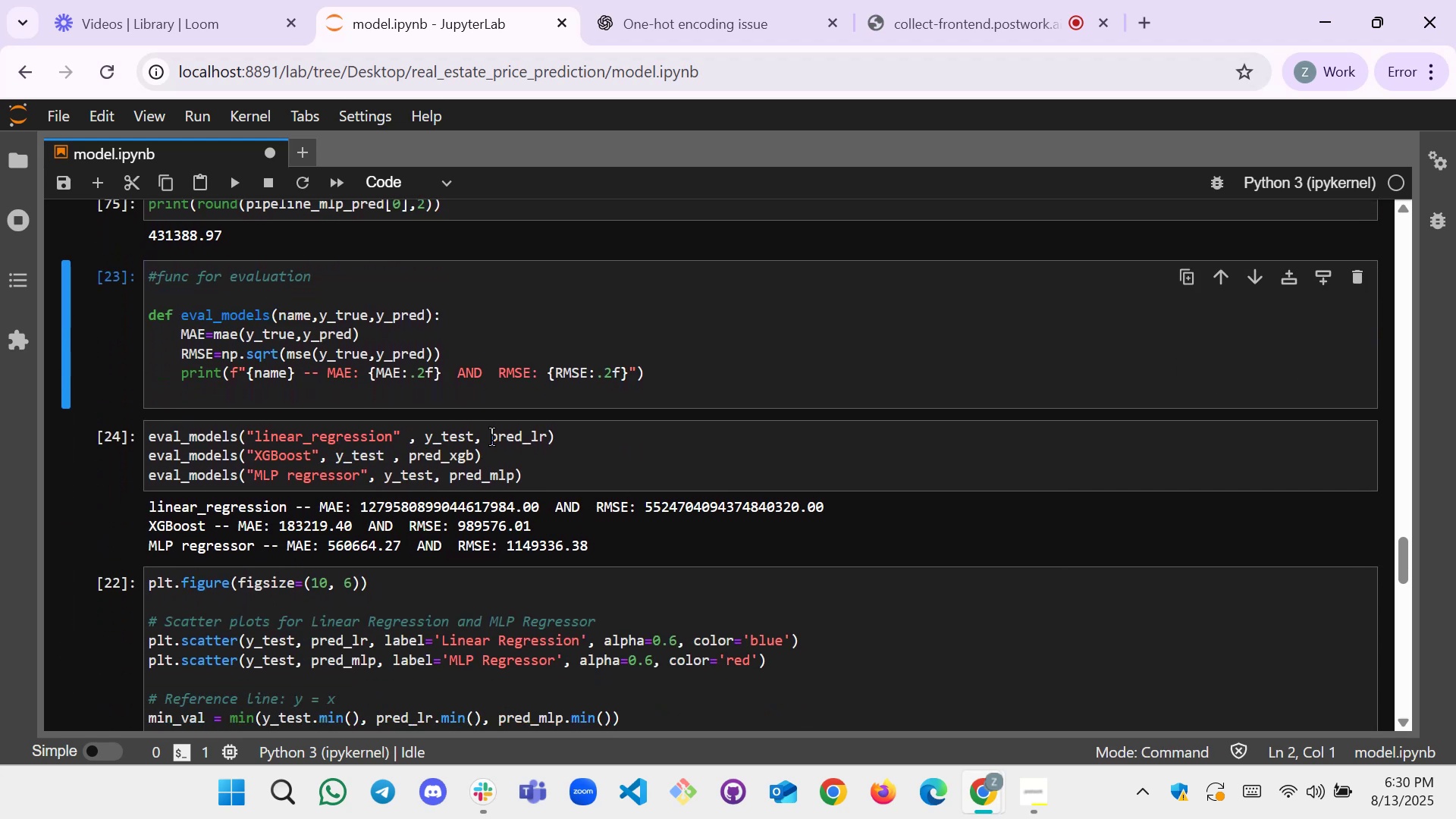 
scroll: coordinate [168, 374], scroll_direction: up, amount: 5.0
 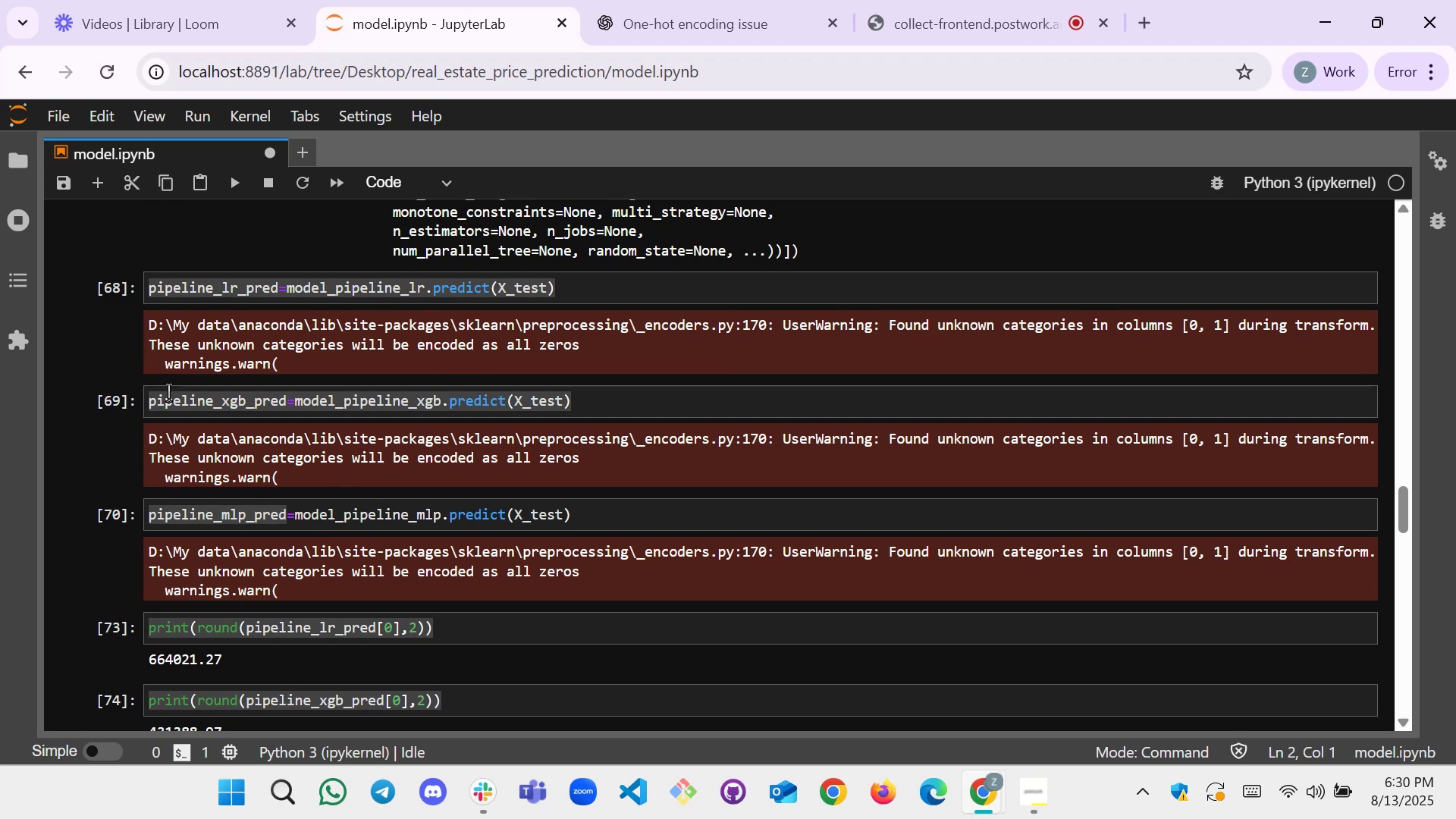 
double_click([168, 393])
 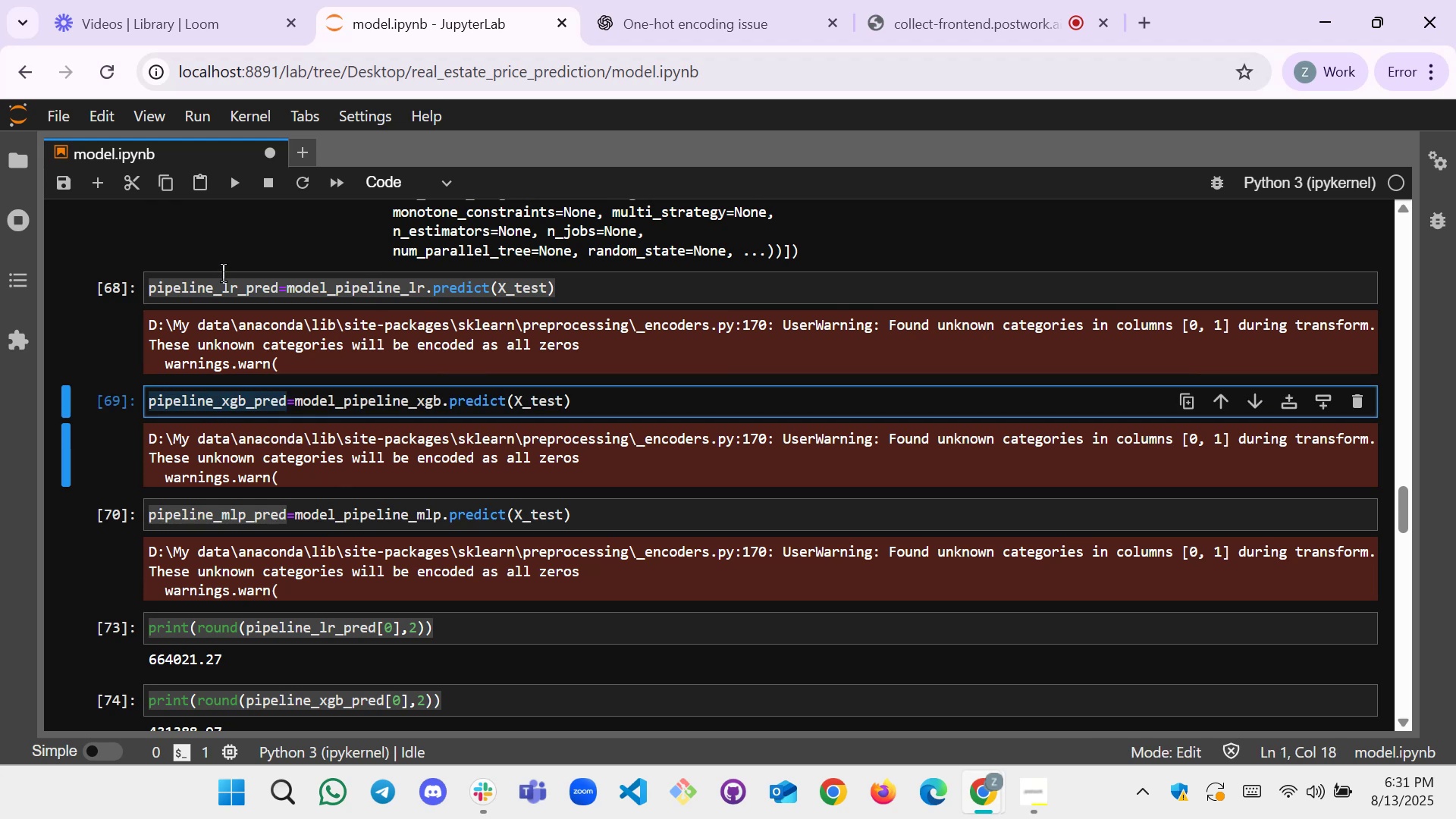 
double_click([210, 284])
 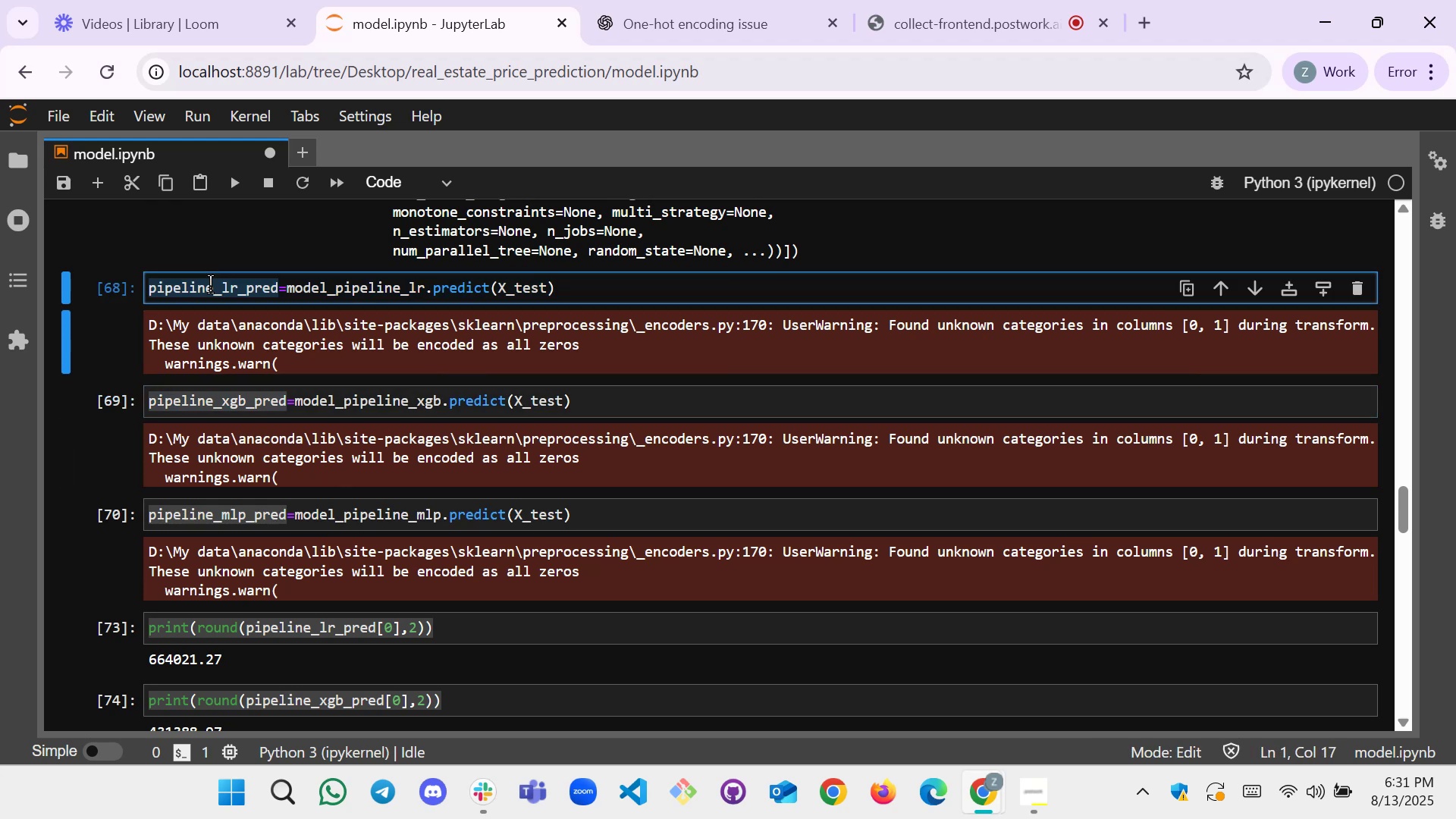 
key(Control+C)
 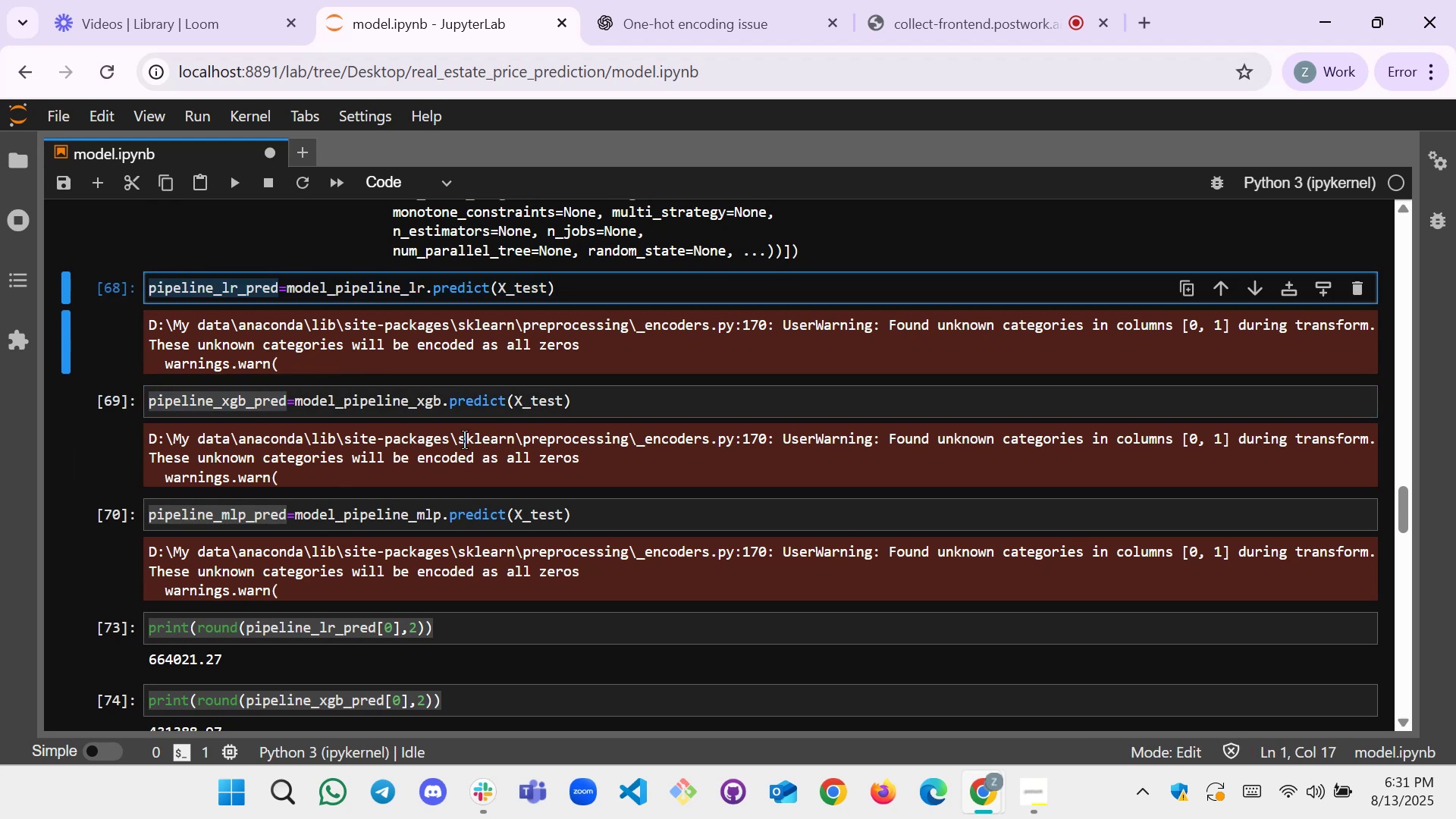 
scroll: coordinate [612, 545], scroll_direction: down, amount: 5.0
 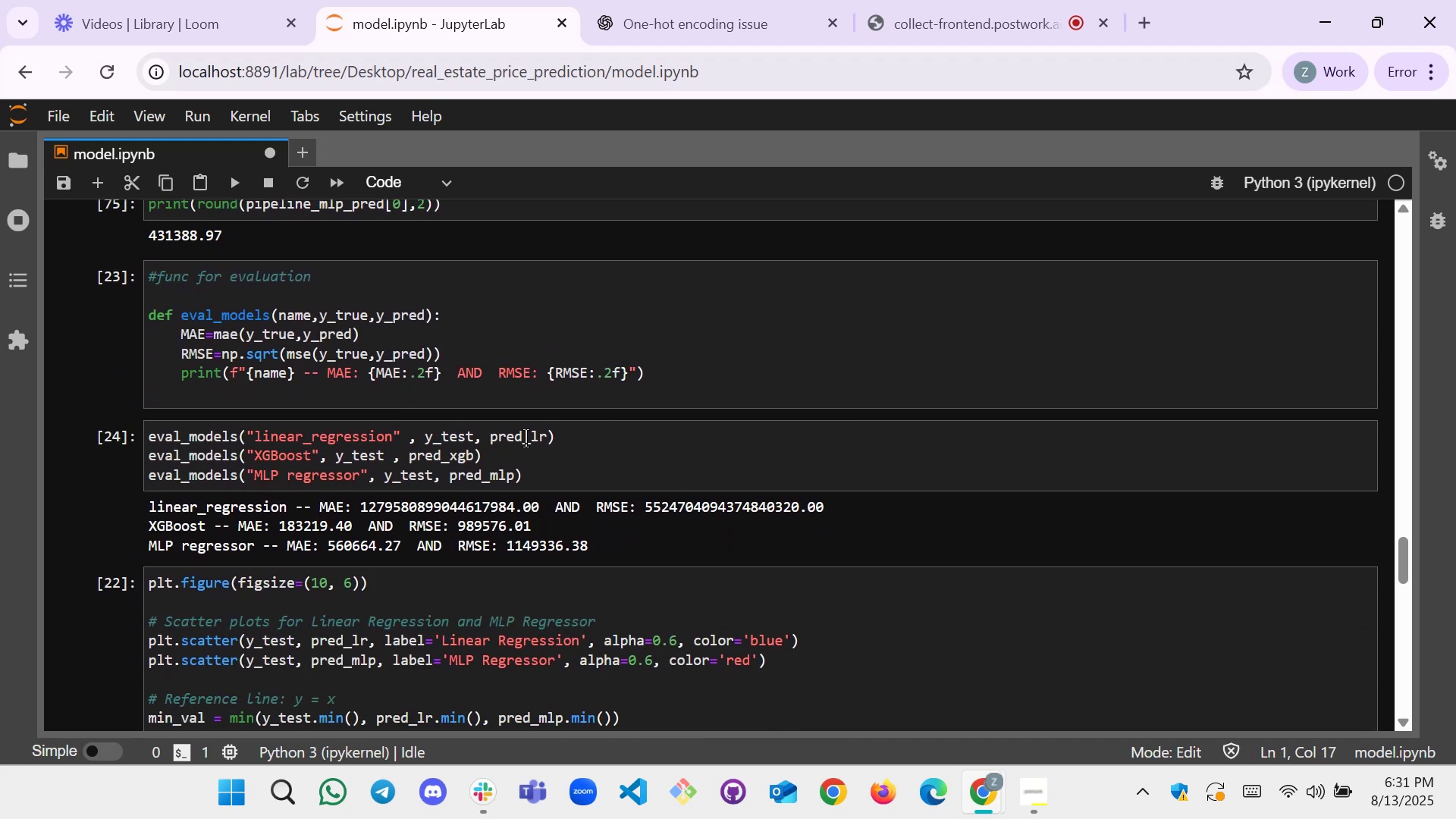 
double_click([526, 438])
 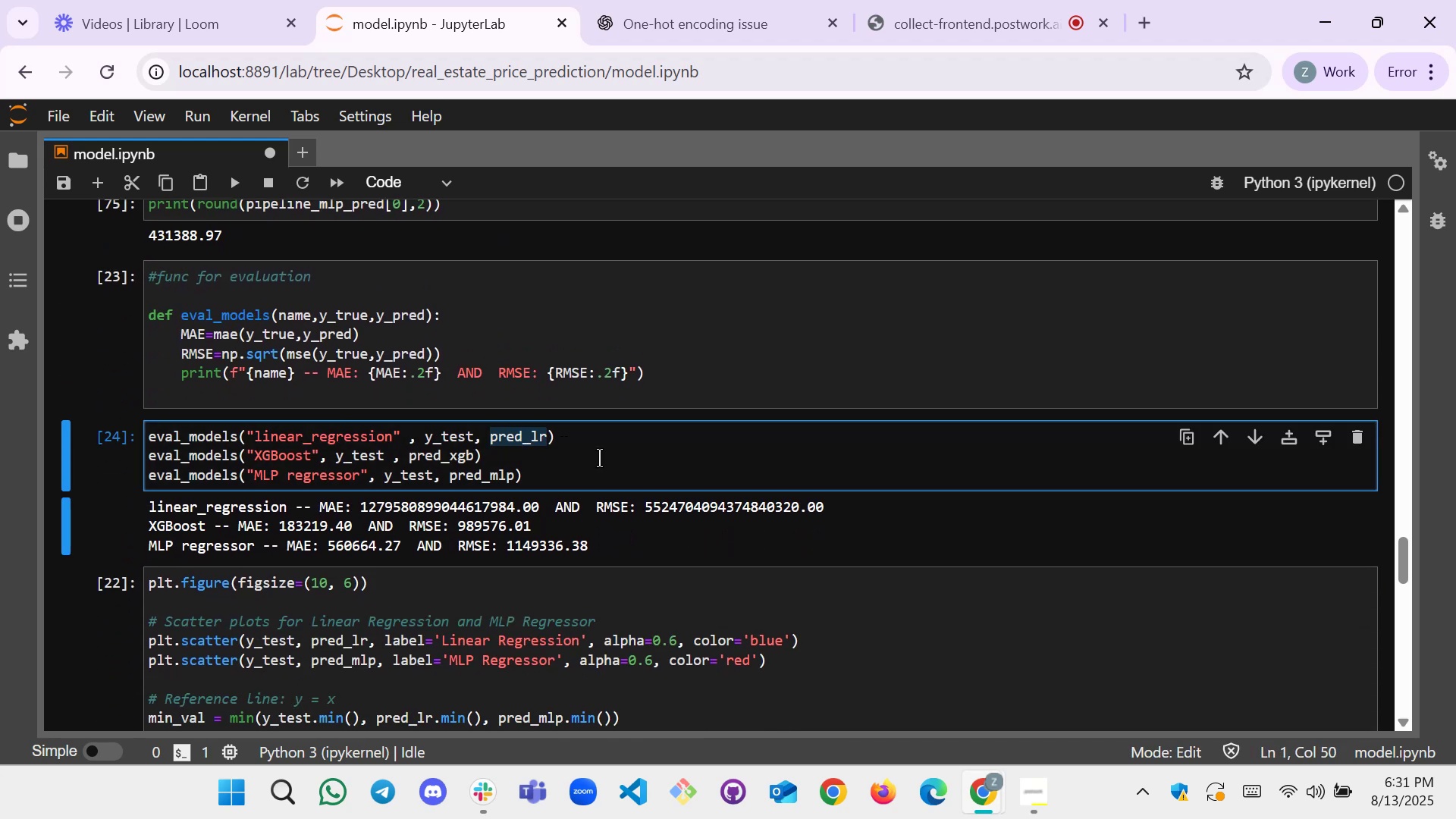 
key(Control+V)
 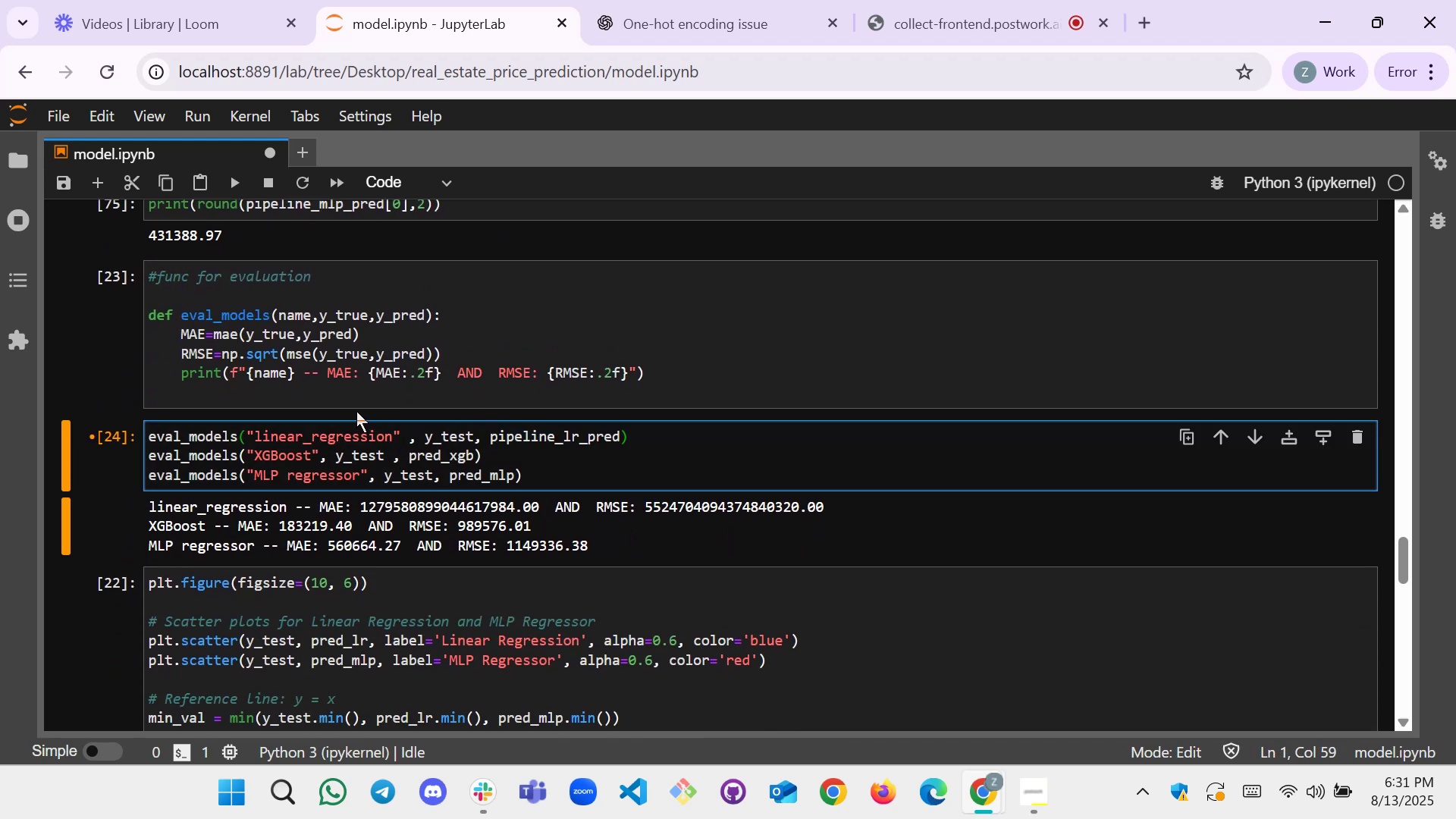 
scroll: coordinate [302, 327], scroll_direction: up, amount: 5.0
 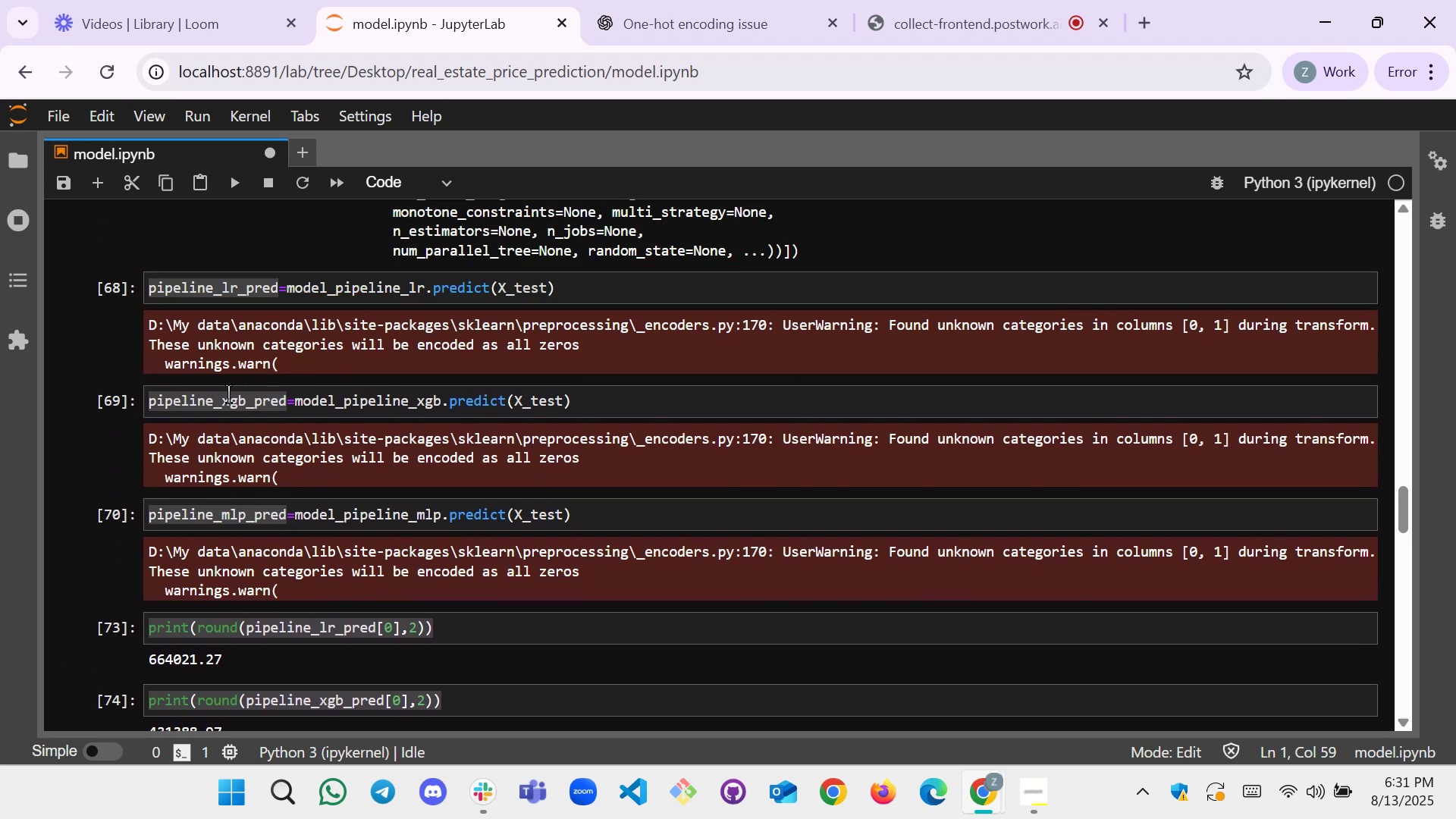 
double_click([228, 397])
 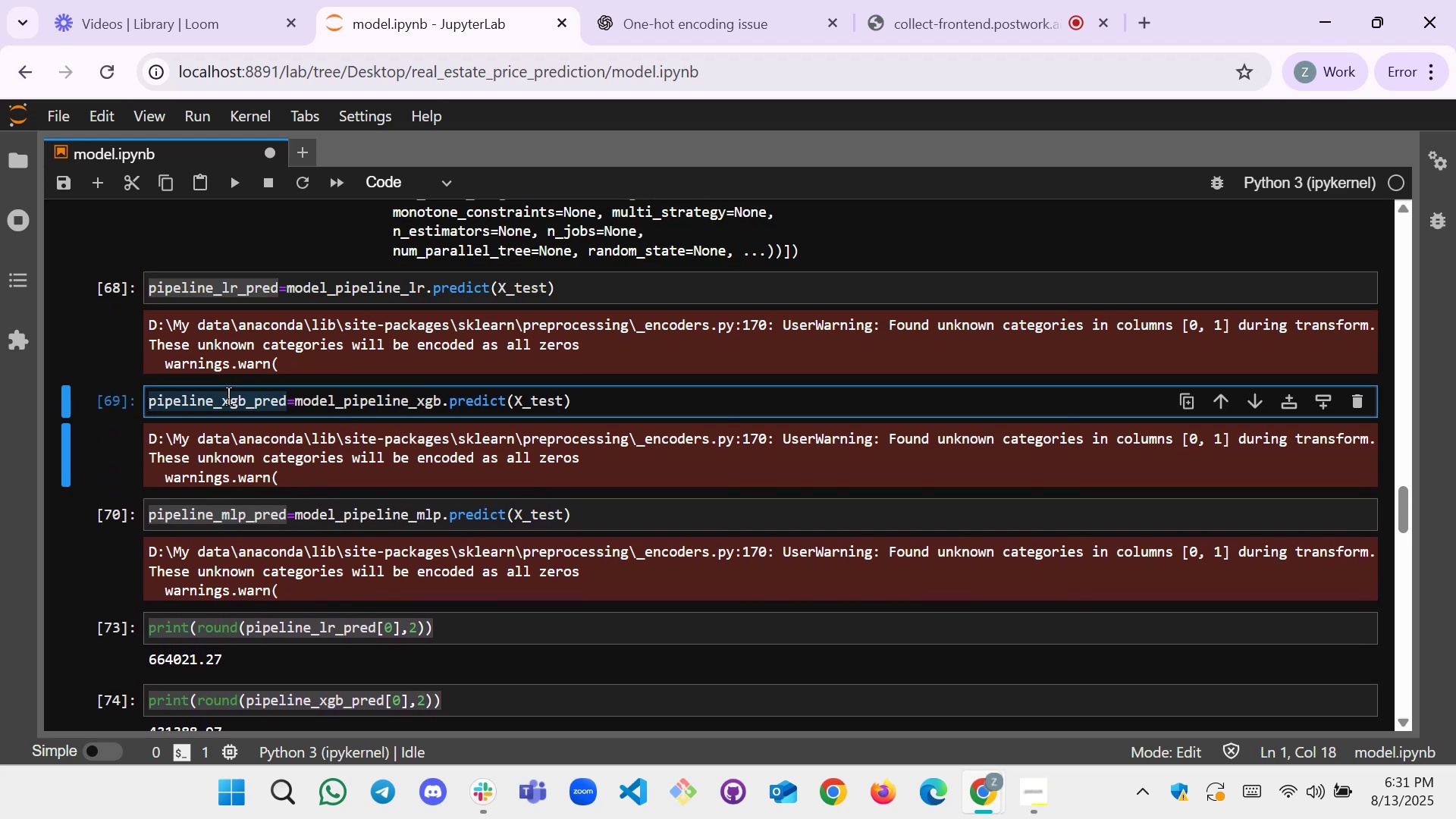 
key(Control+C)
 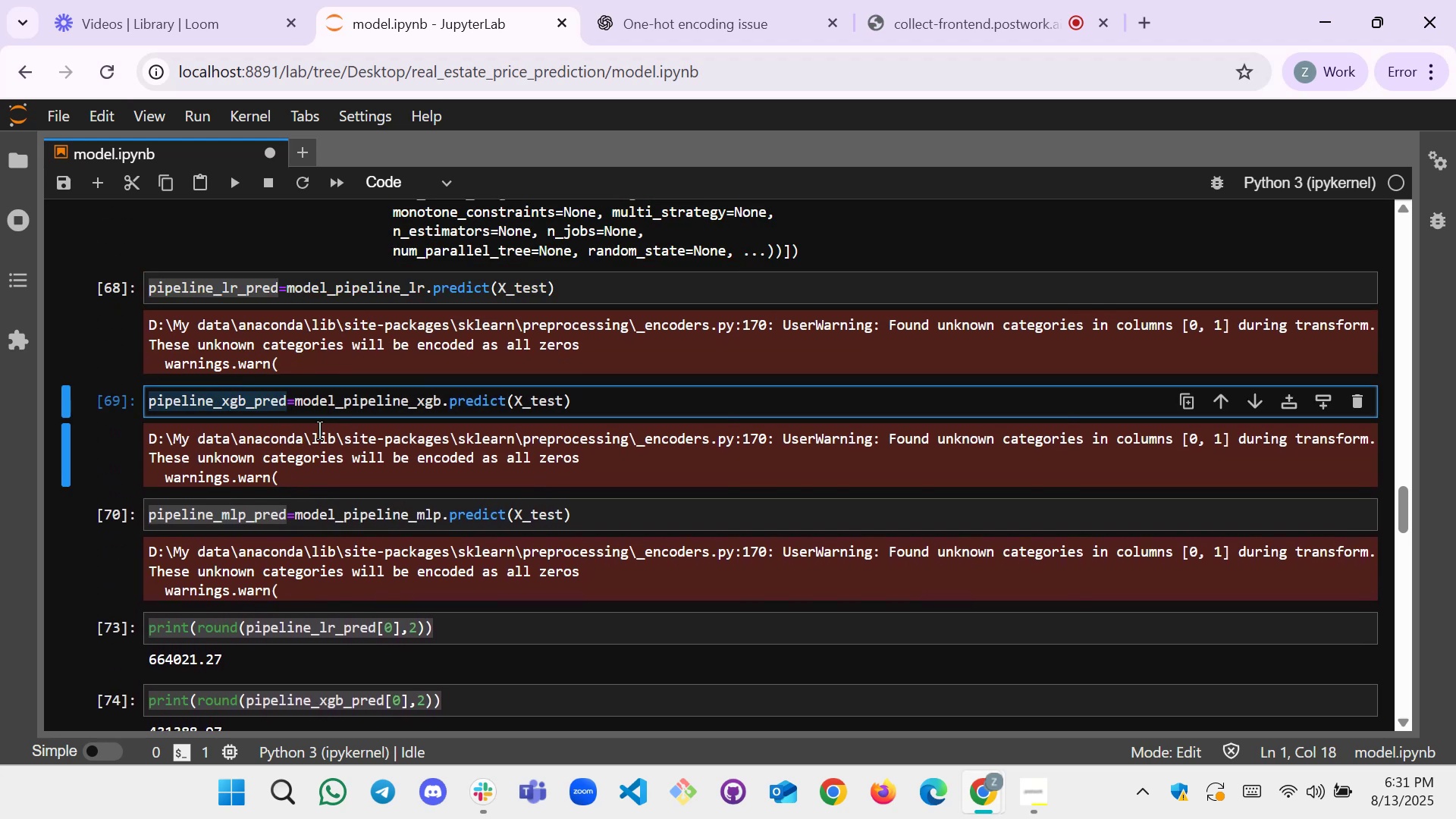 
scroll: coordinate [482, 435], scroll_direction: down, amount: 6.0
 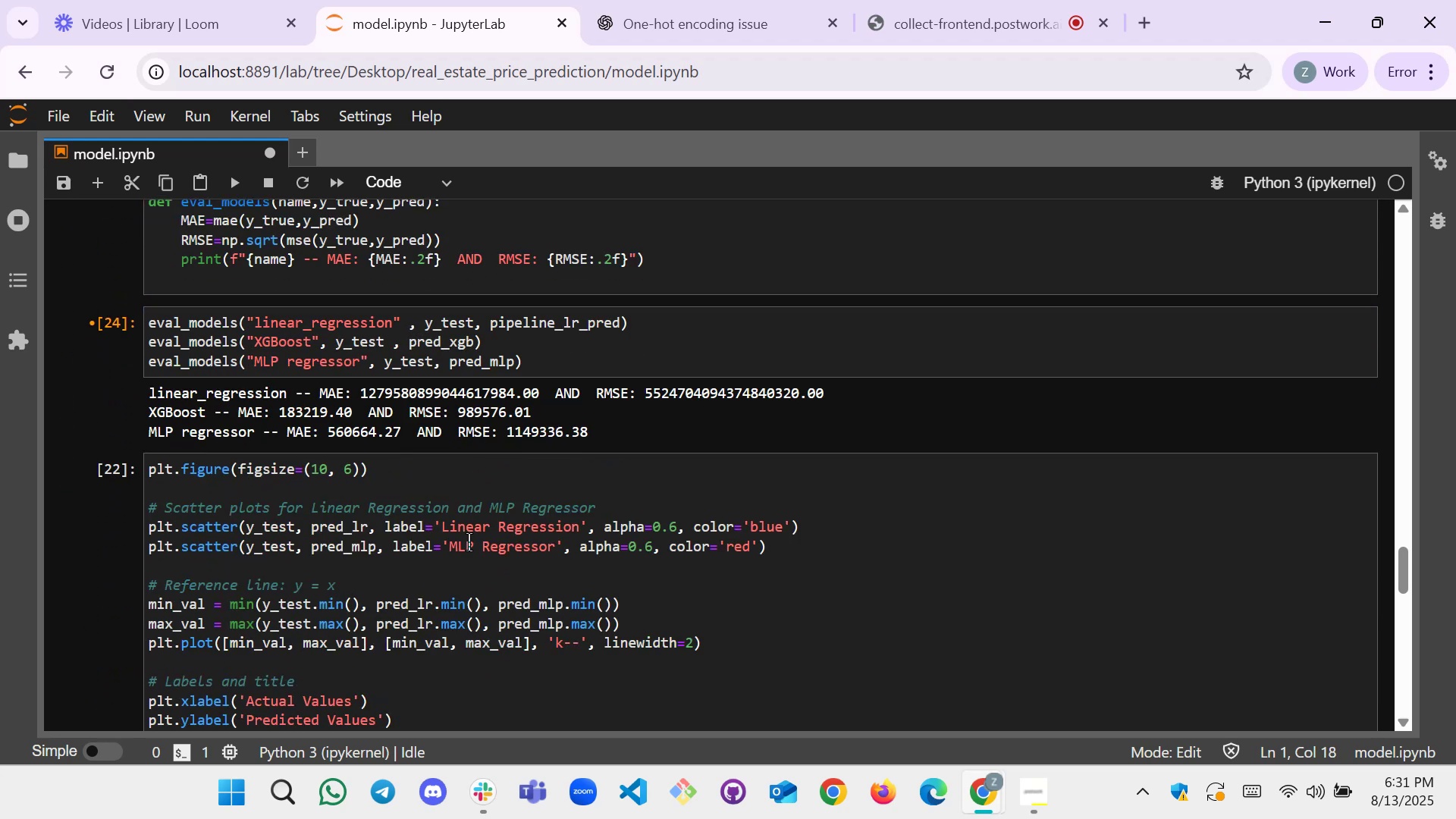 
scroll: coordinate [459, 455], scroll_direction: up, amount: 1.0
 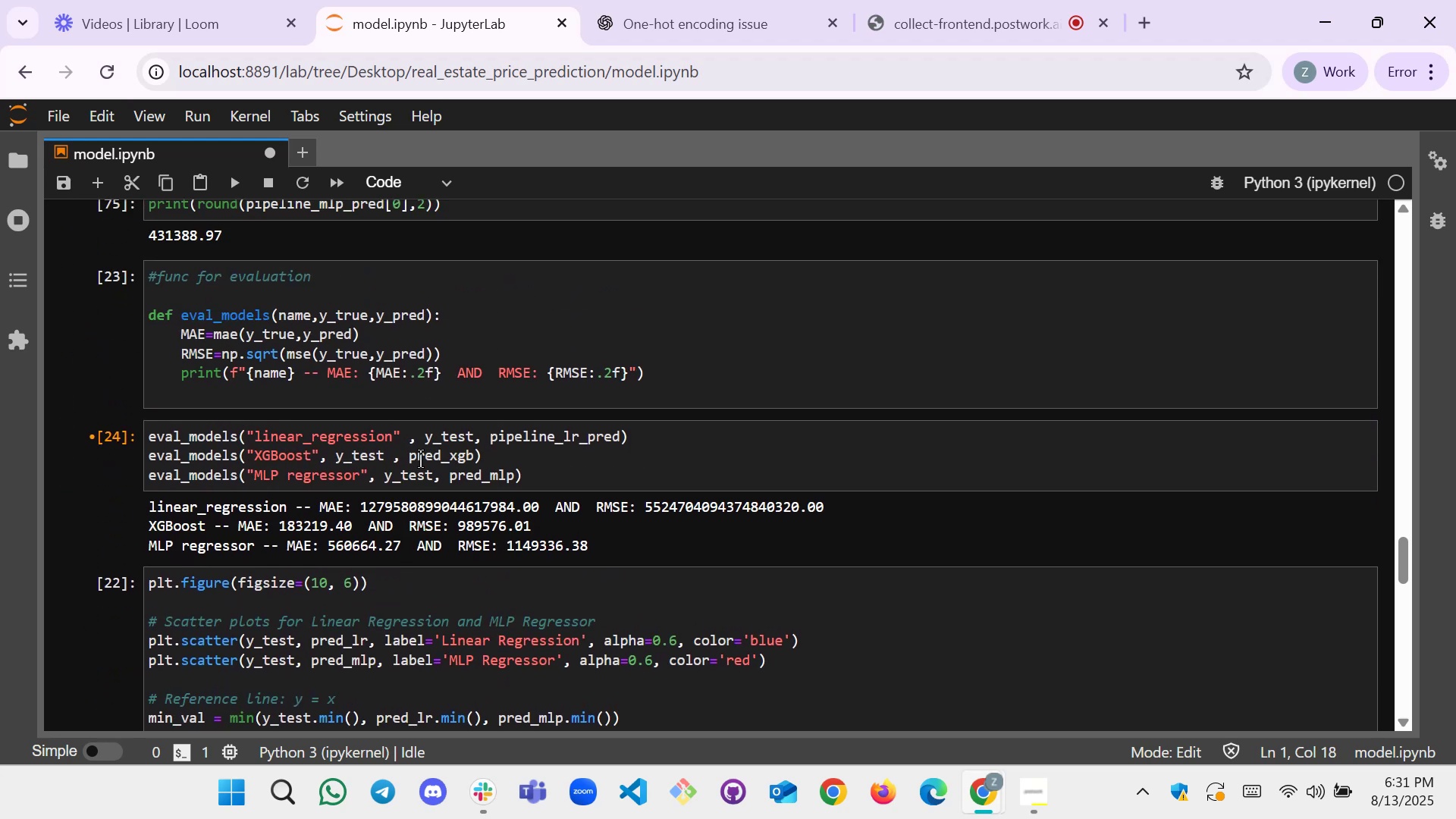 
double_click([420, 459])
 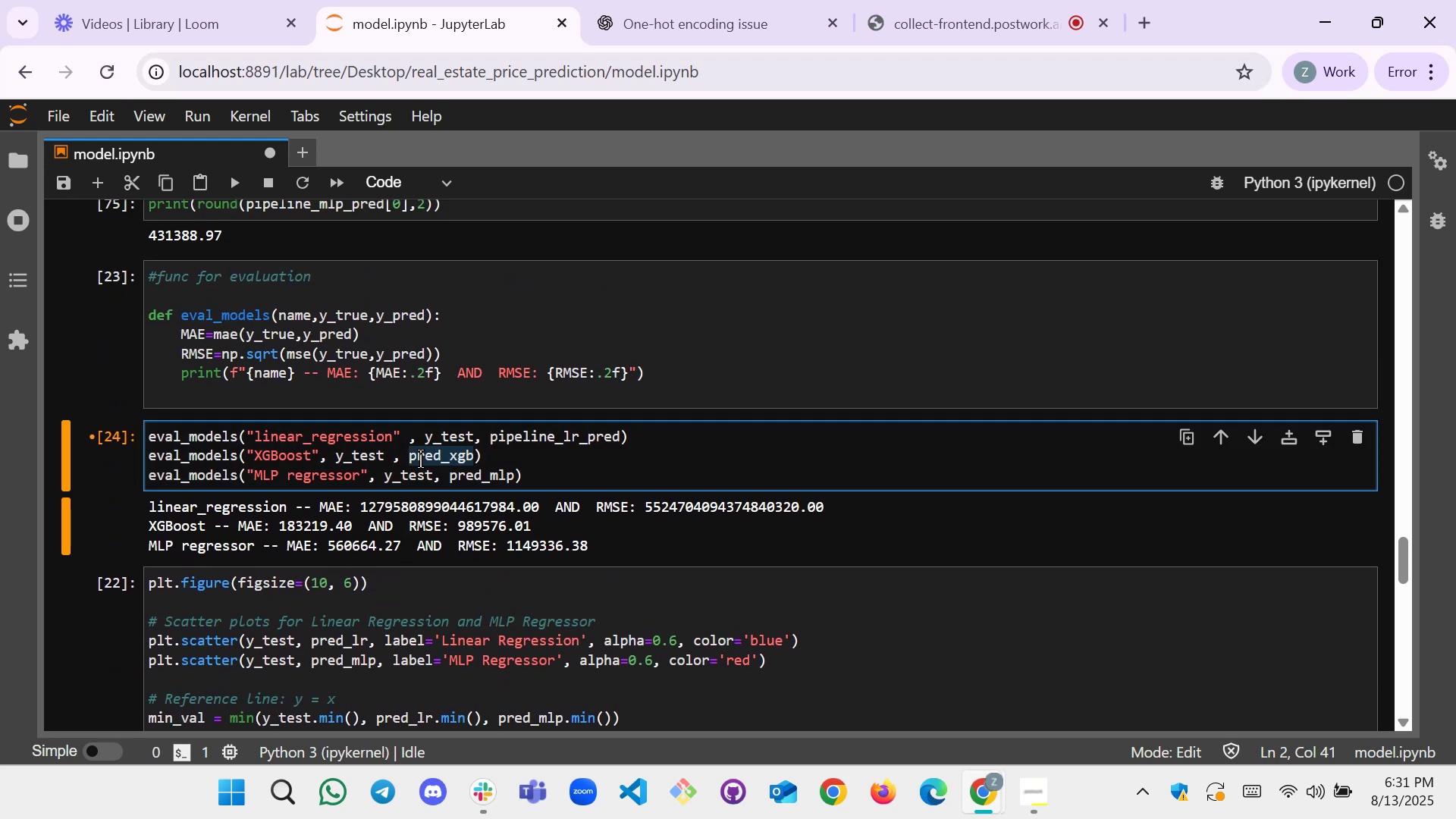 
key(Control+V)
 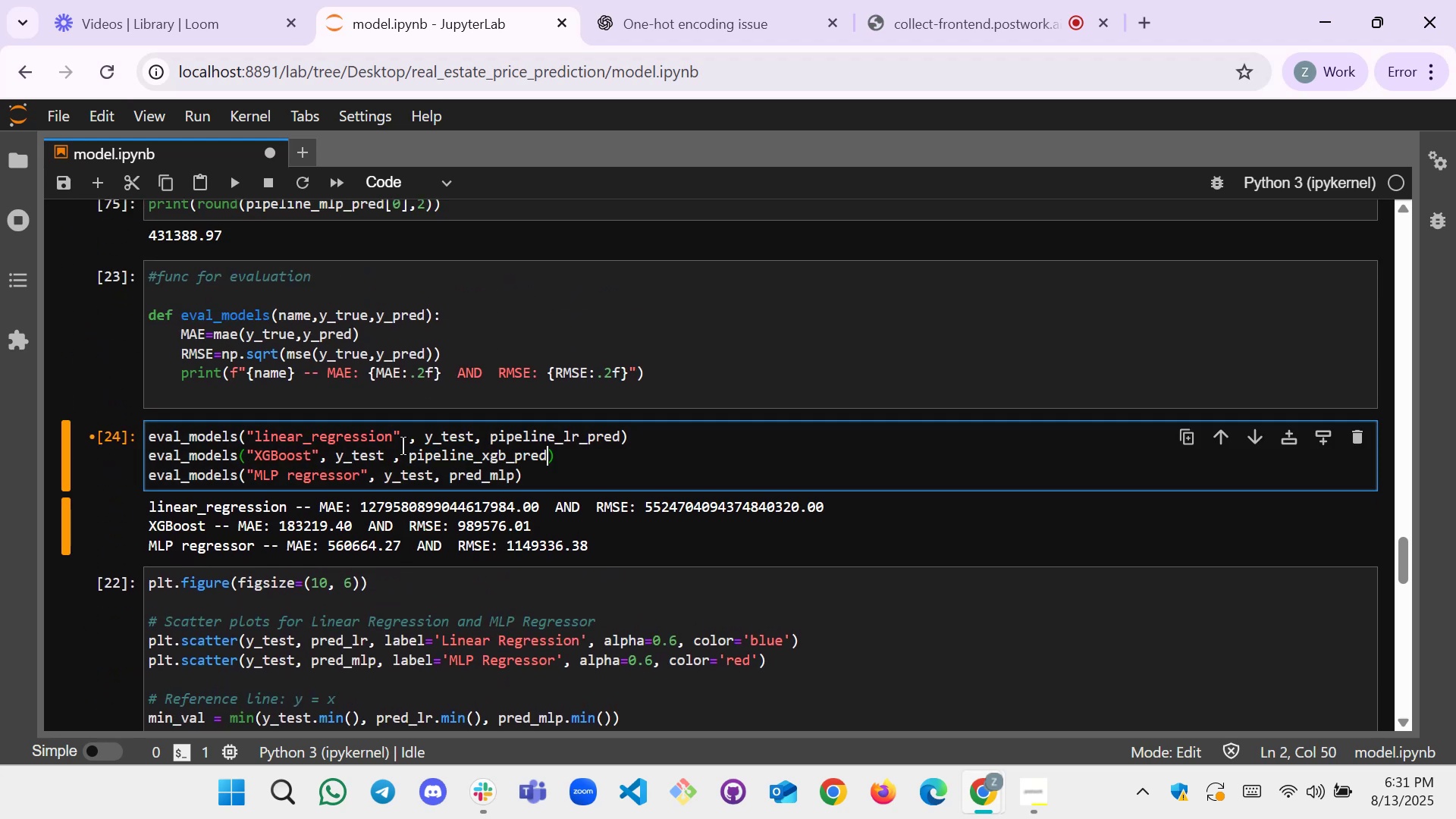 
scroll: coordinate [329, 402], scroll_direction: up, amount: 5.0
 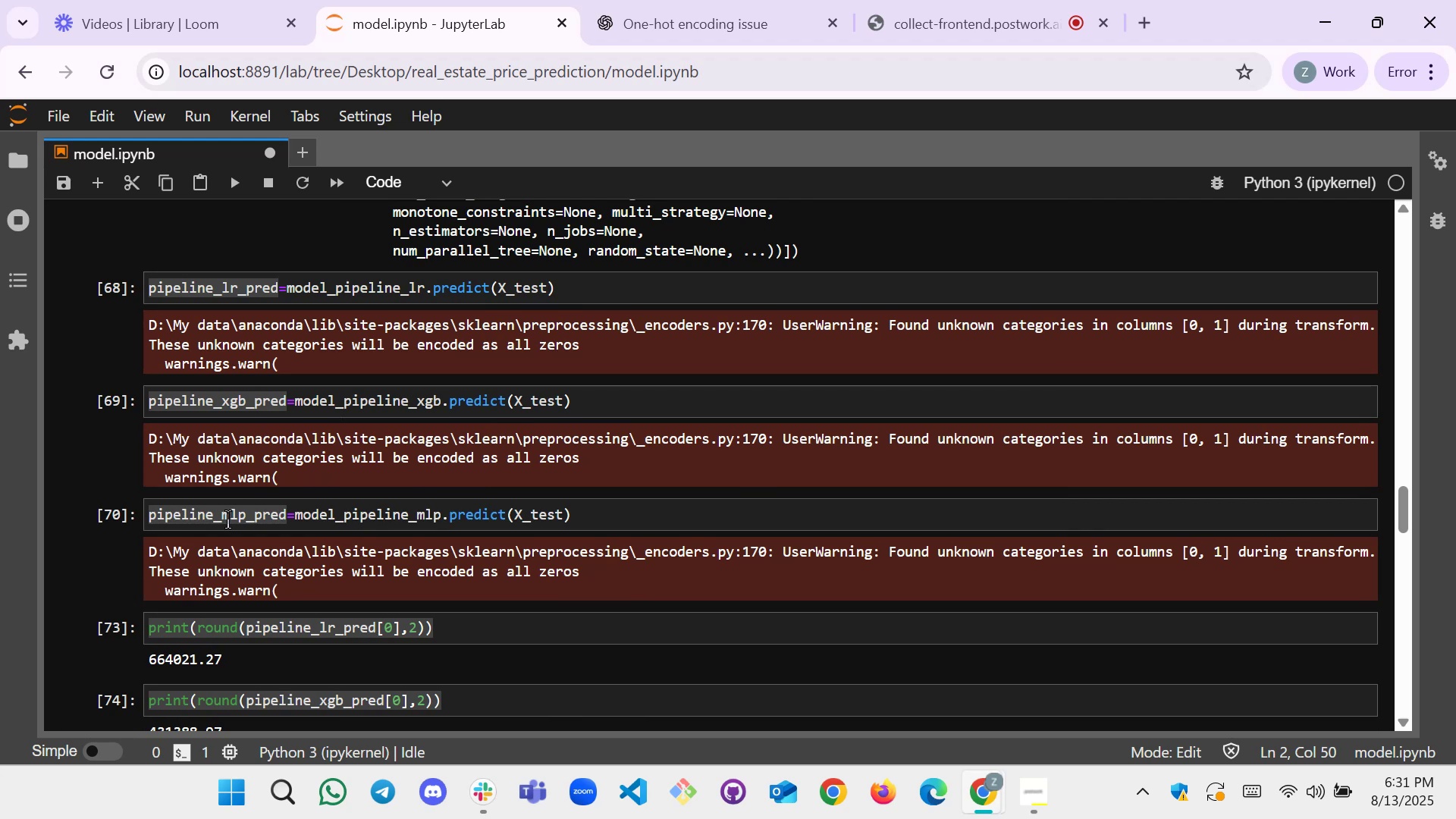 
double_click([228, 519])
 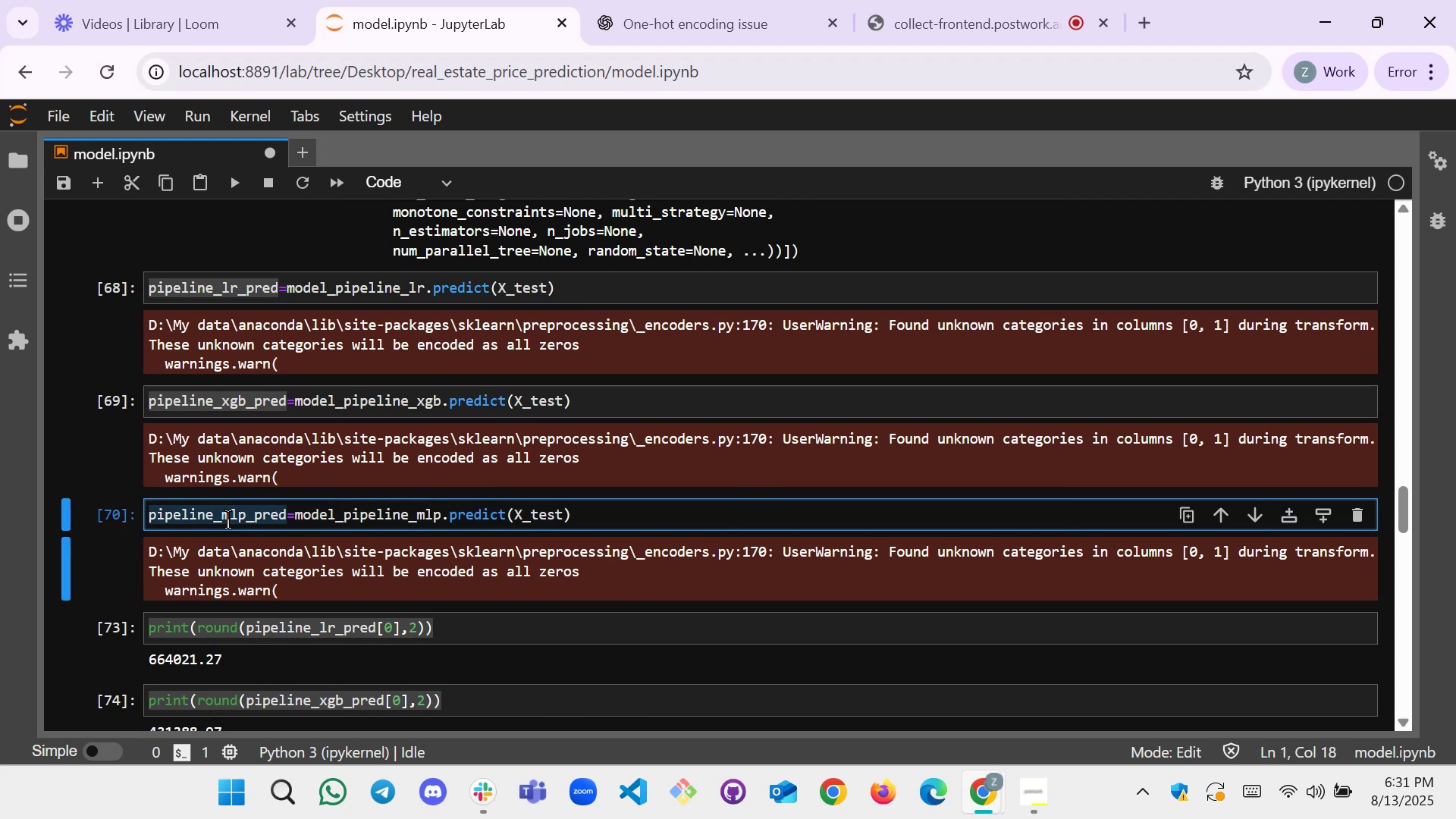 
key(Control+C)
 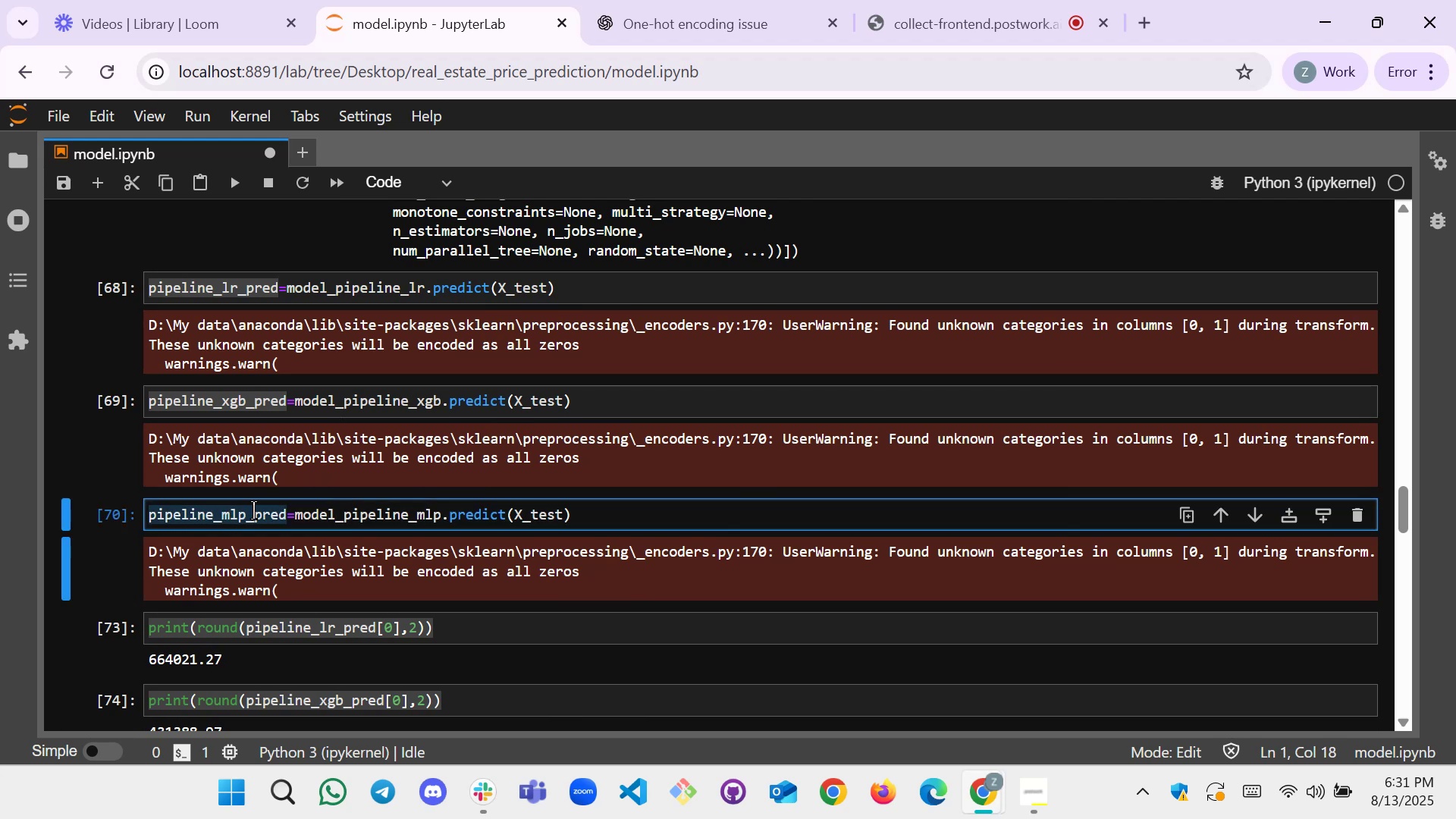 
scroll: coordinate [549, 507], scroll_direction: down, amount: 6.0
 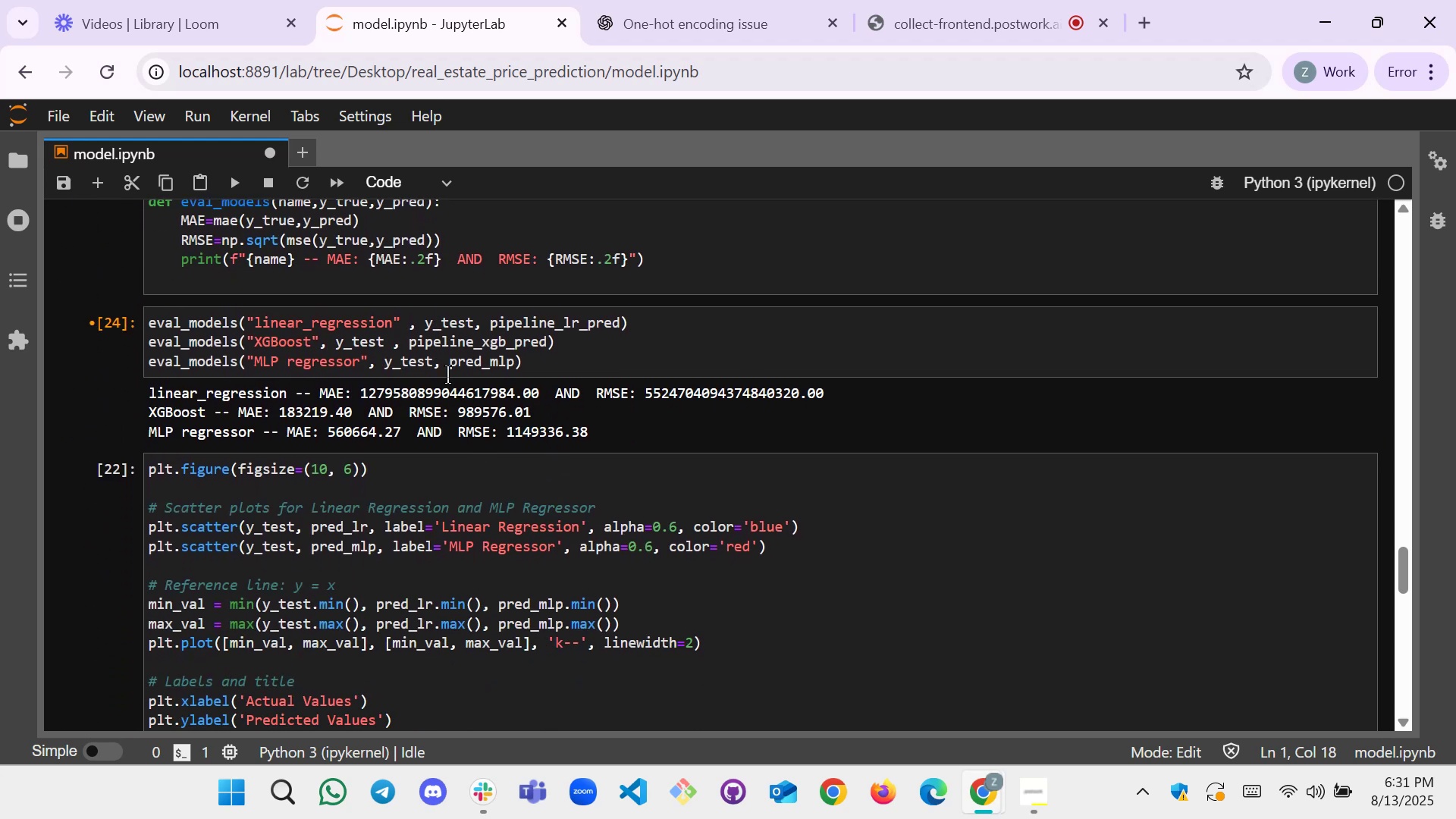 
double_click([467, 368])
 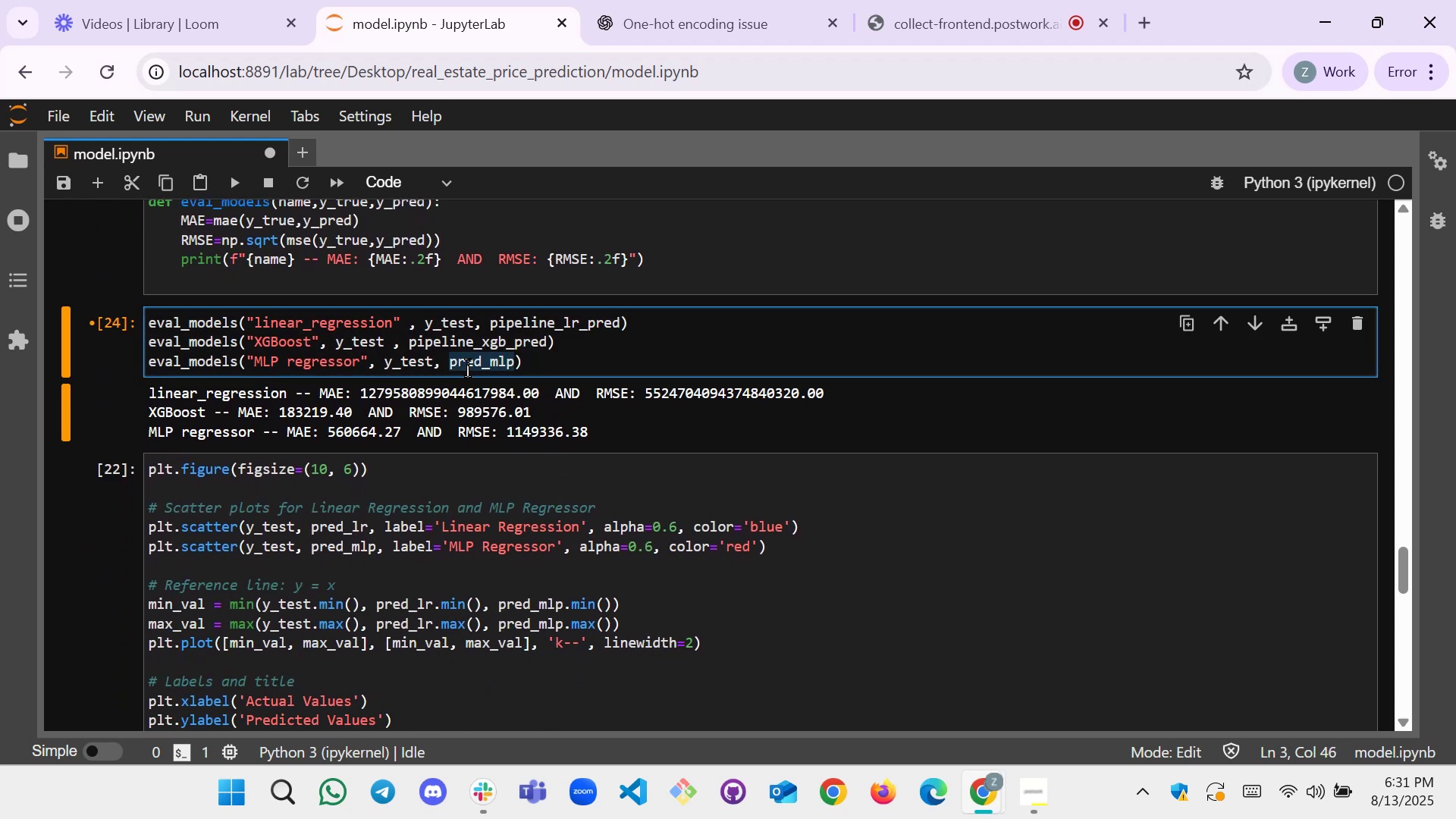 
key(Control+V)
 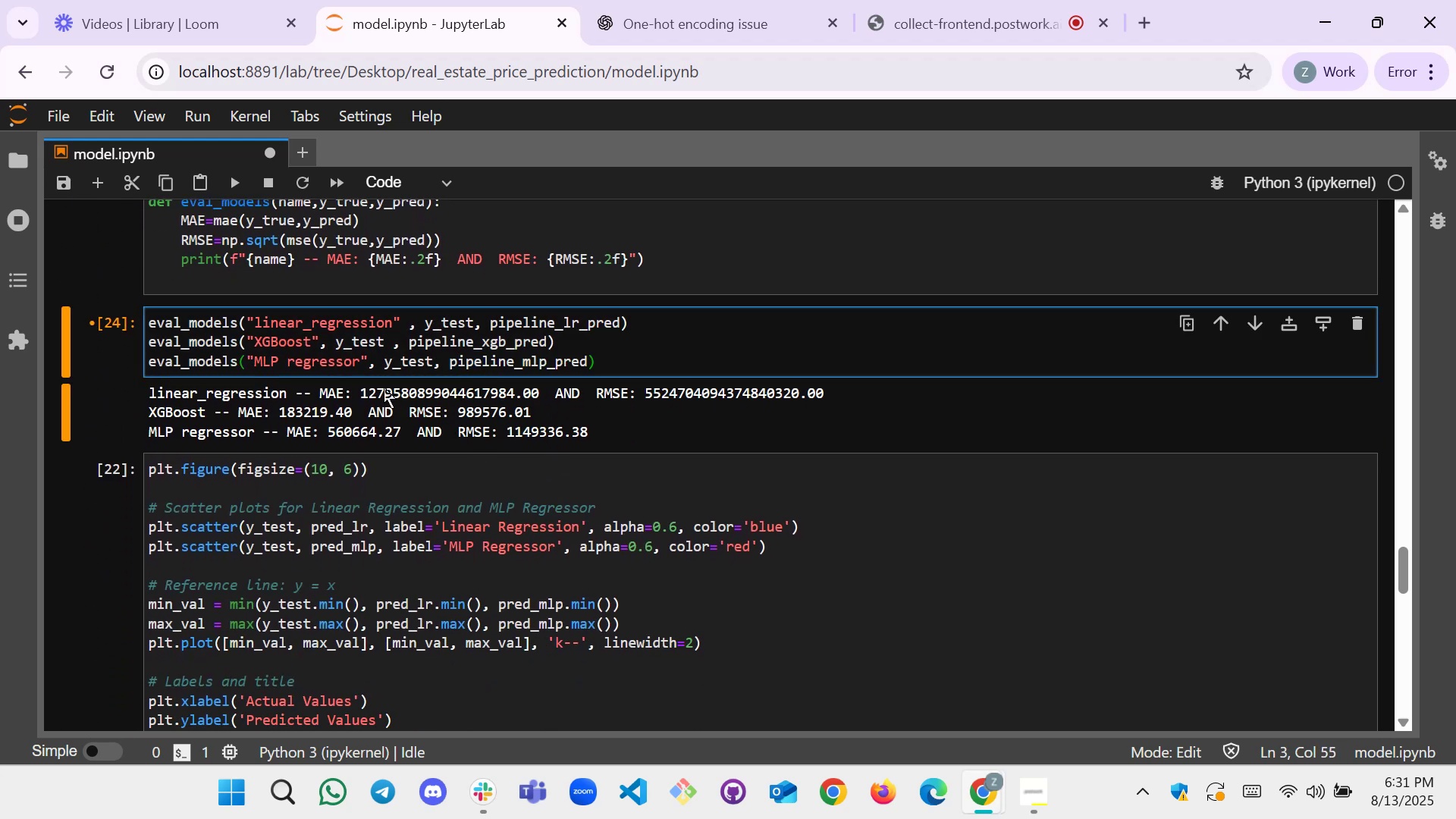 
scroll: coordinate [384, 387], scroll_direction: up, amount: 1.0
 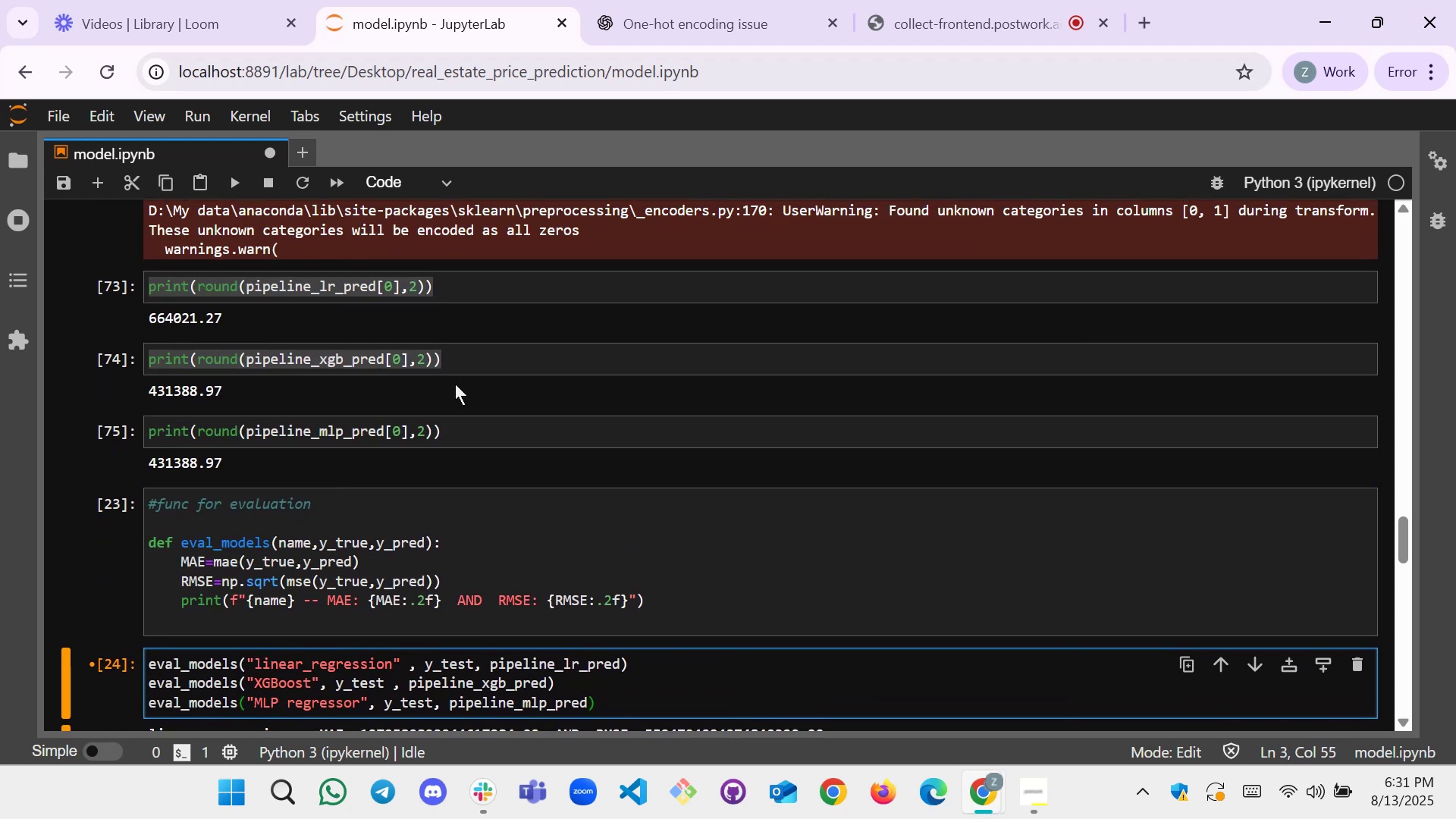 
scroll: coordinate [420, 443], scroll_direction: down, amount: 1.0
 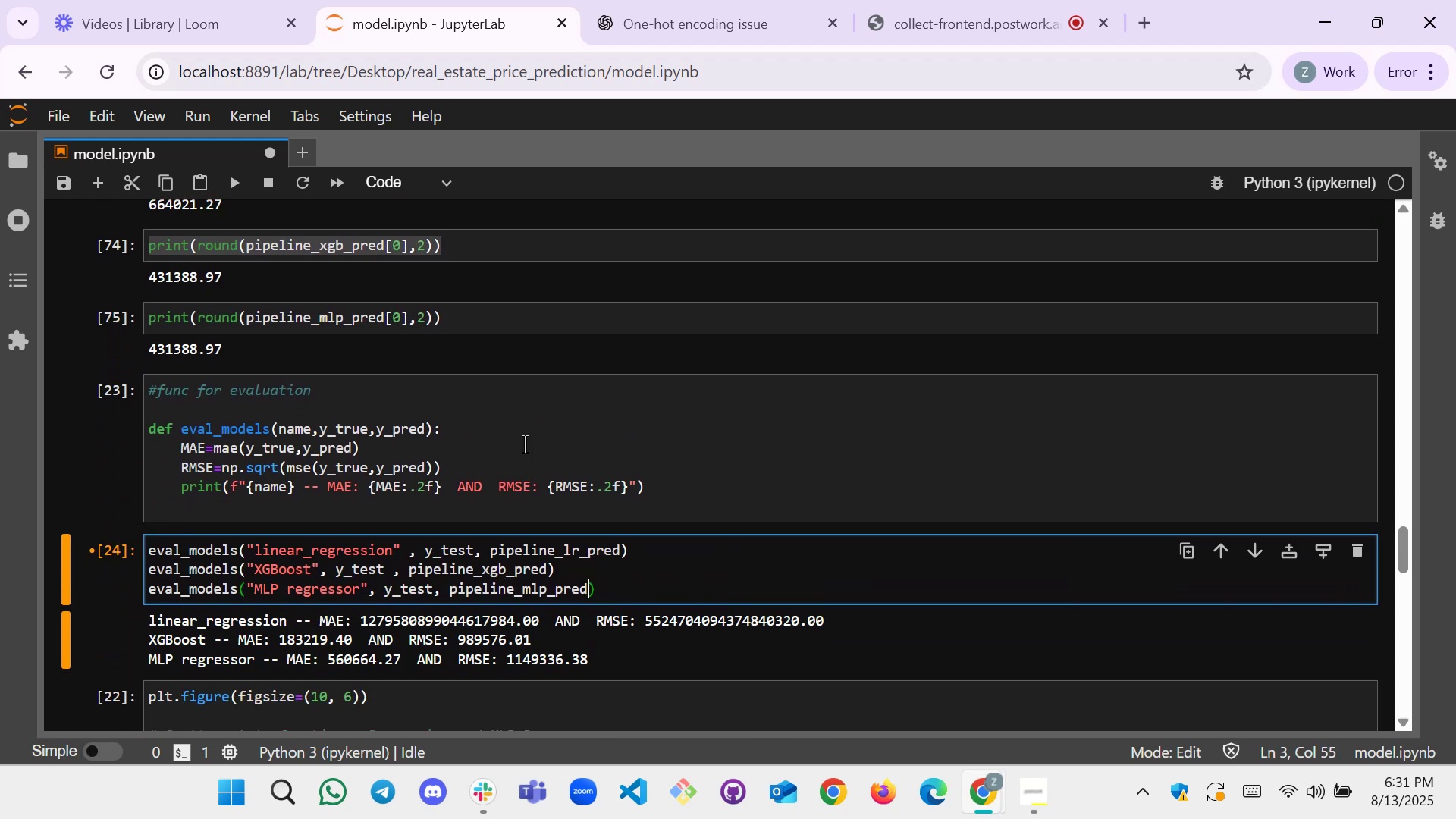 
left_click([534, 444])
 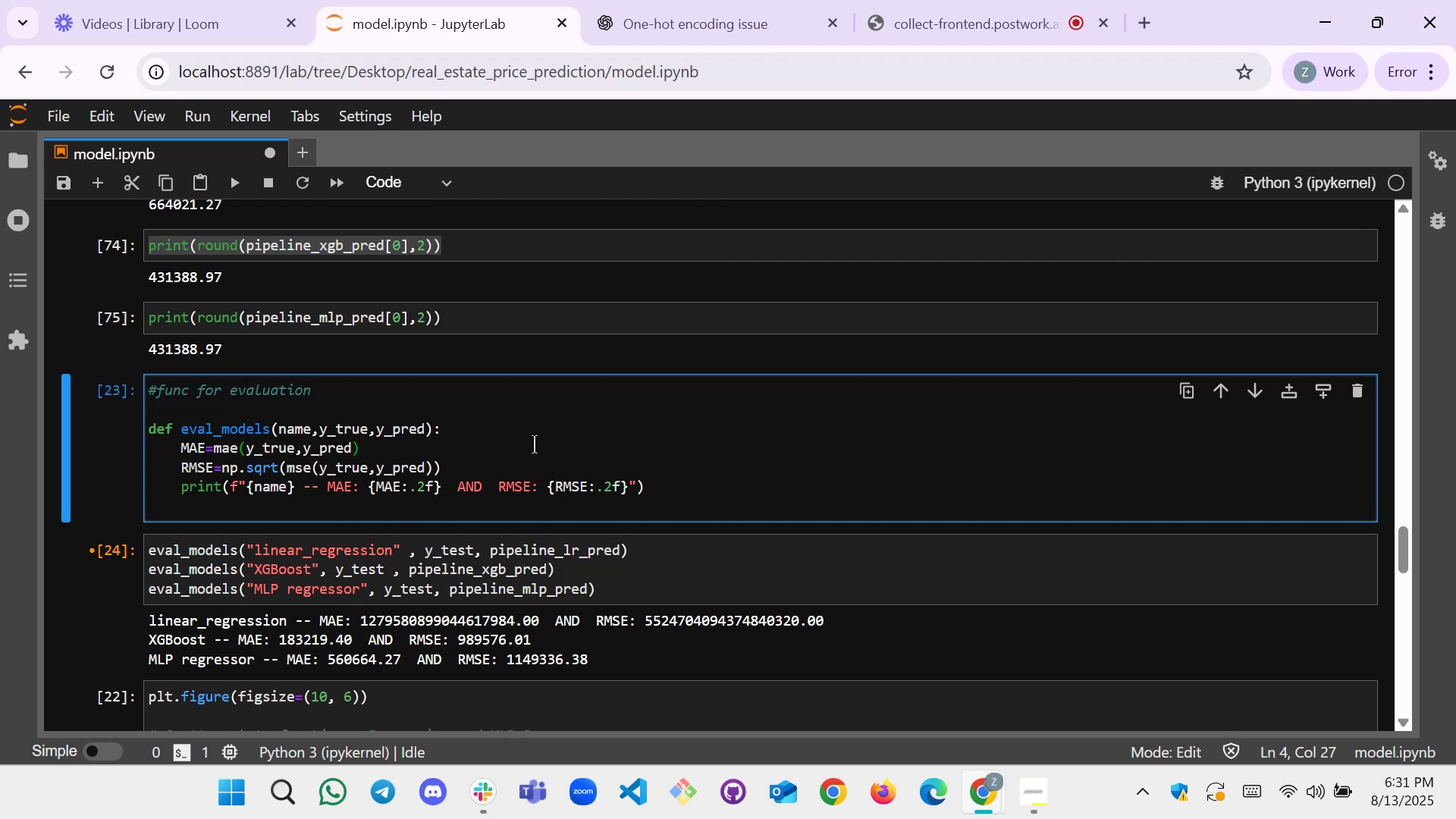 
key(Shift+Enter)
 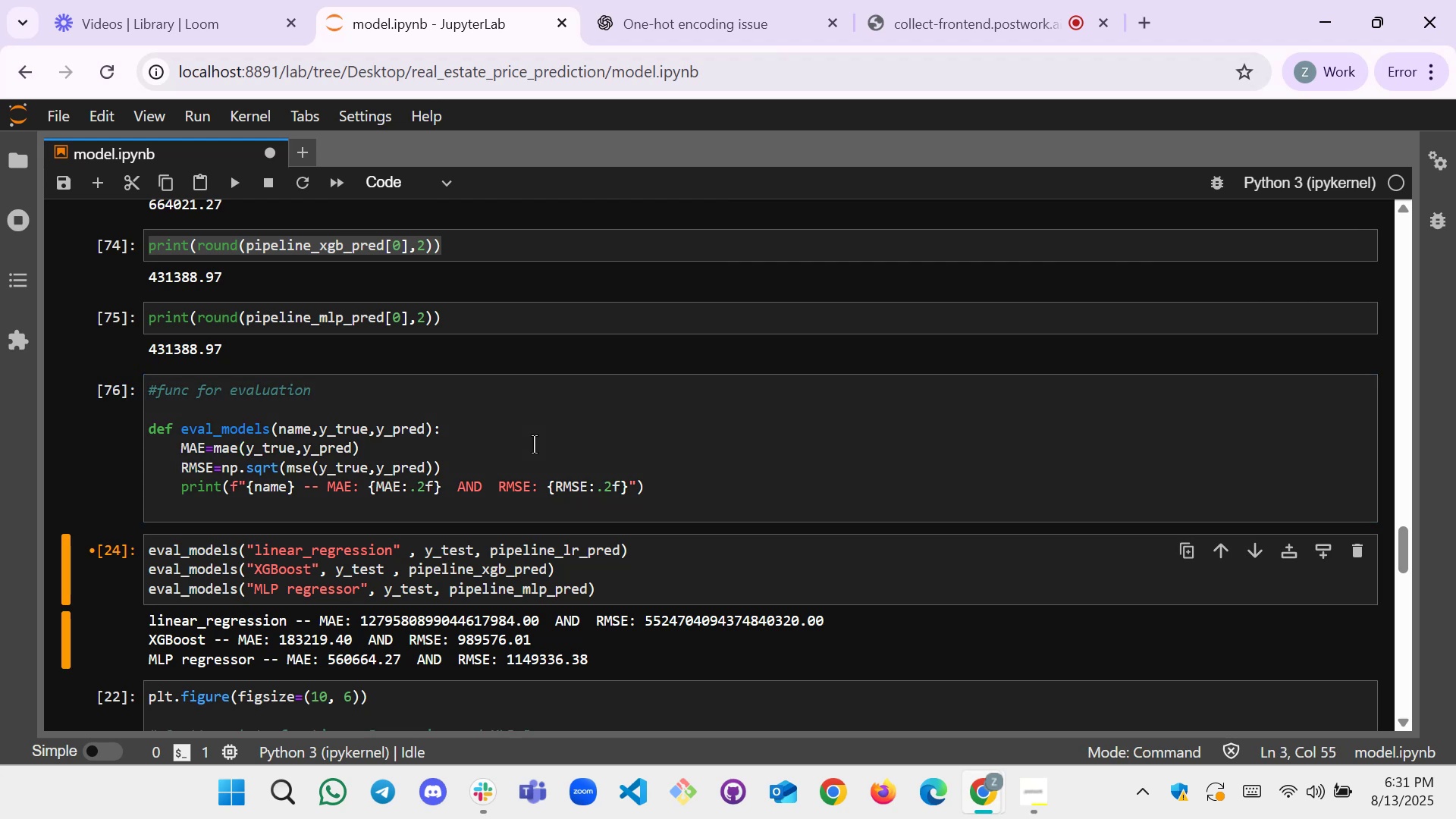 
key(Shift+Enter)
 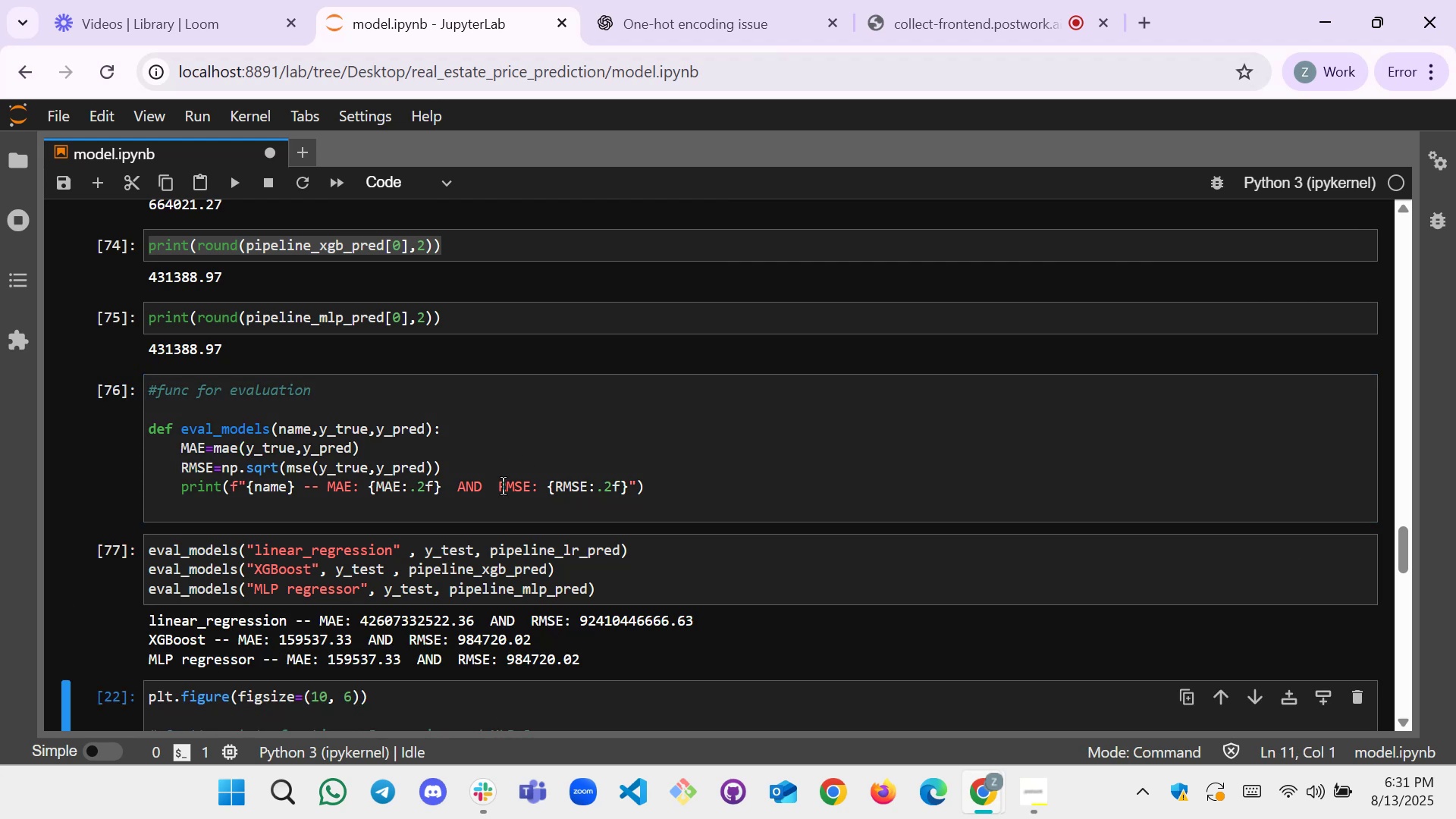 
scroll: coordinate [493, 516], scroll_direction: down, amount: 1.0
 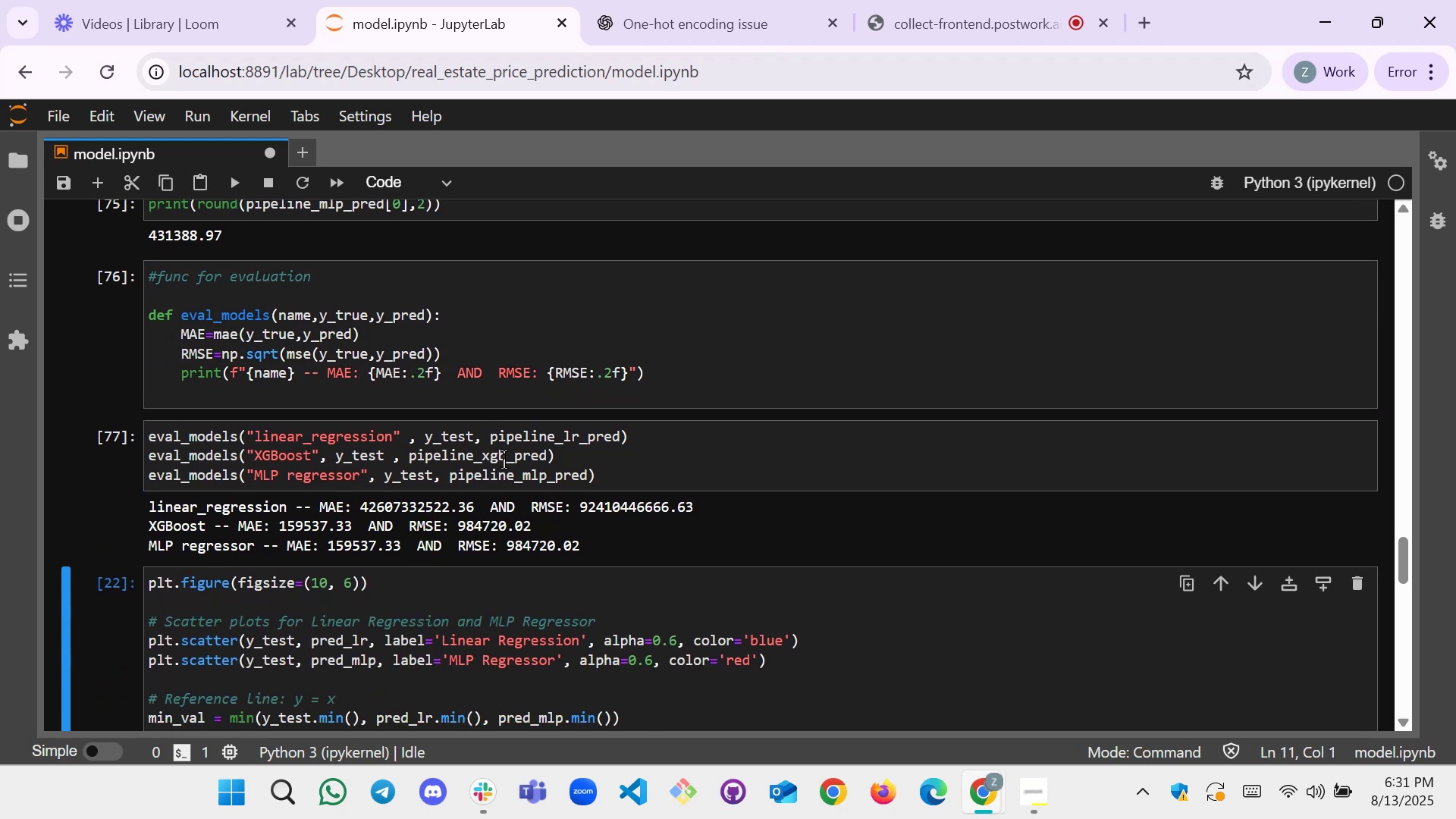 
left_click([613, 466])
 